 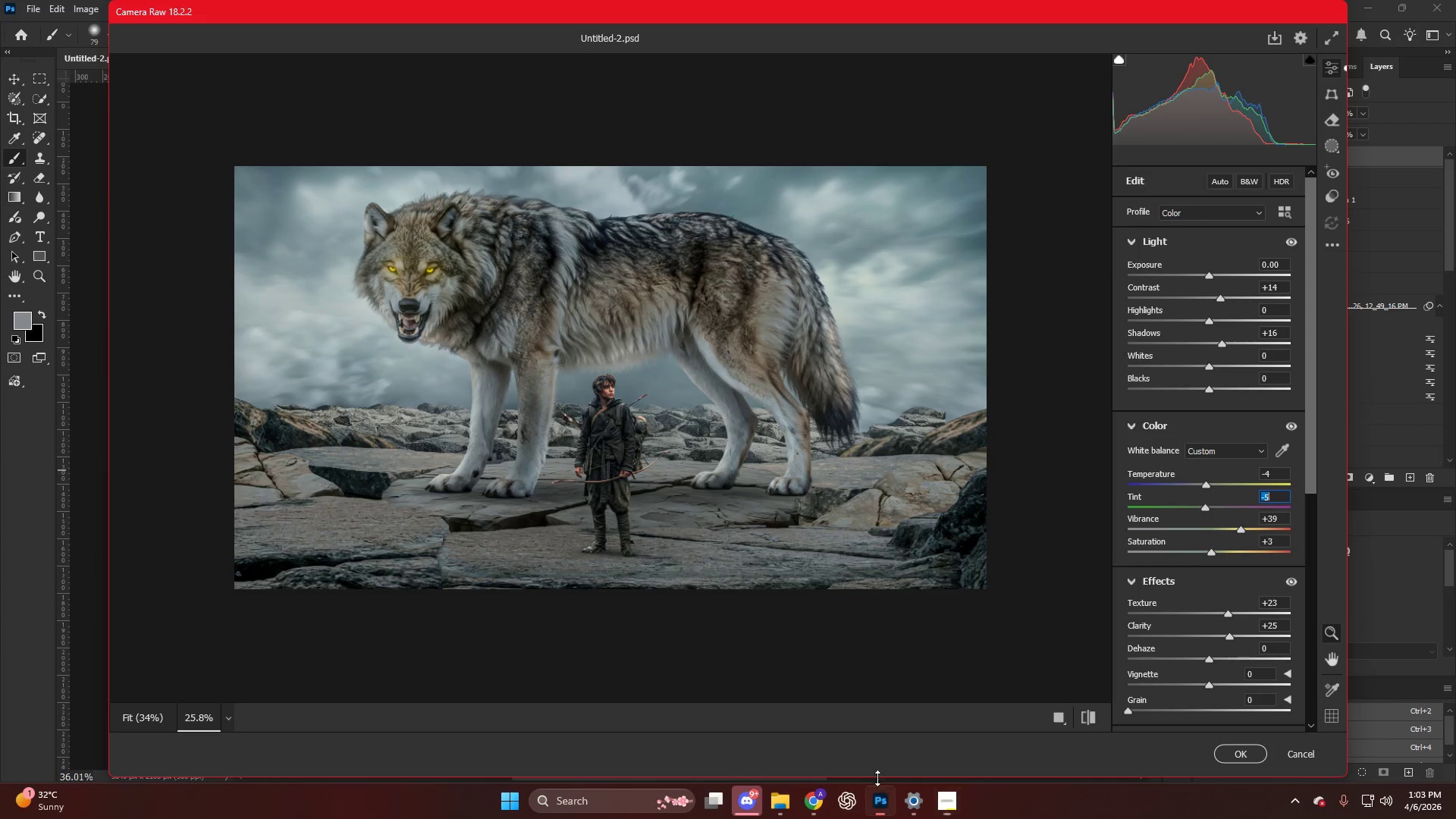 
scroll: coordinate [619, 422], scroll_direction: up, amount: 12.0
 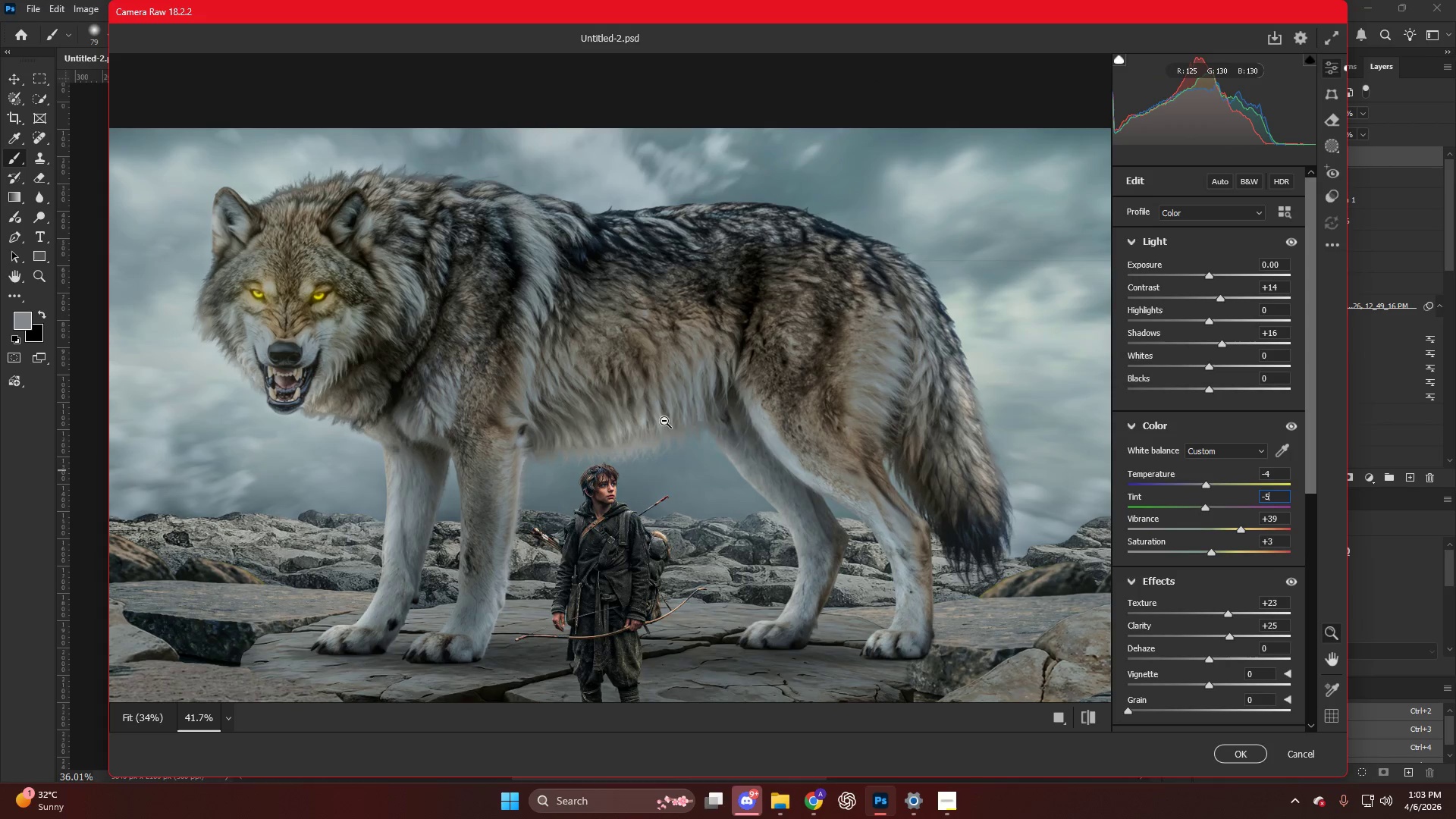 
key(NumpadEnter)
 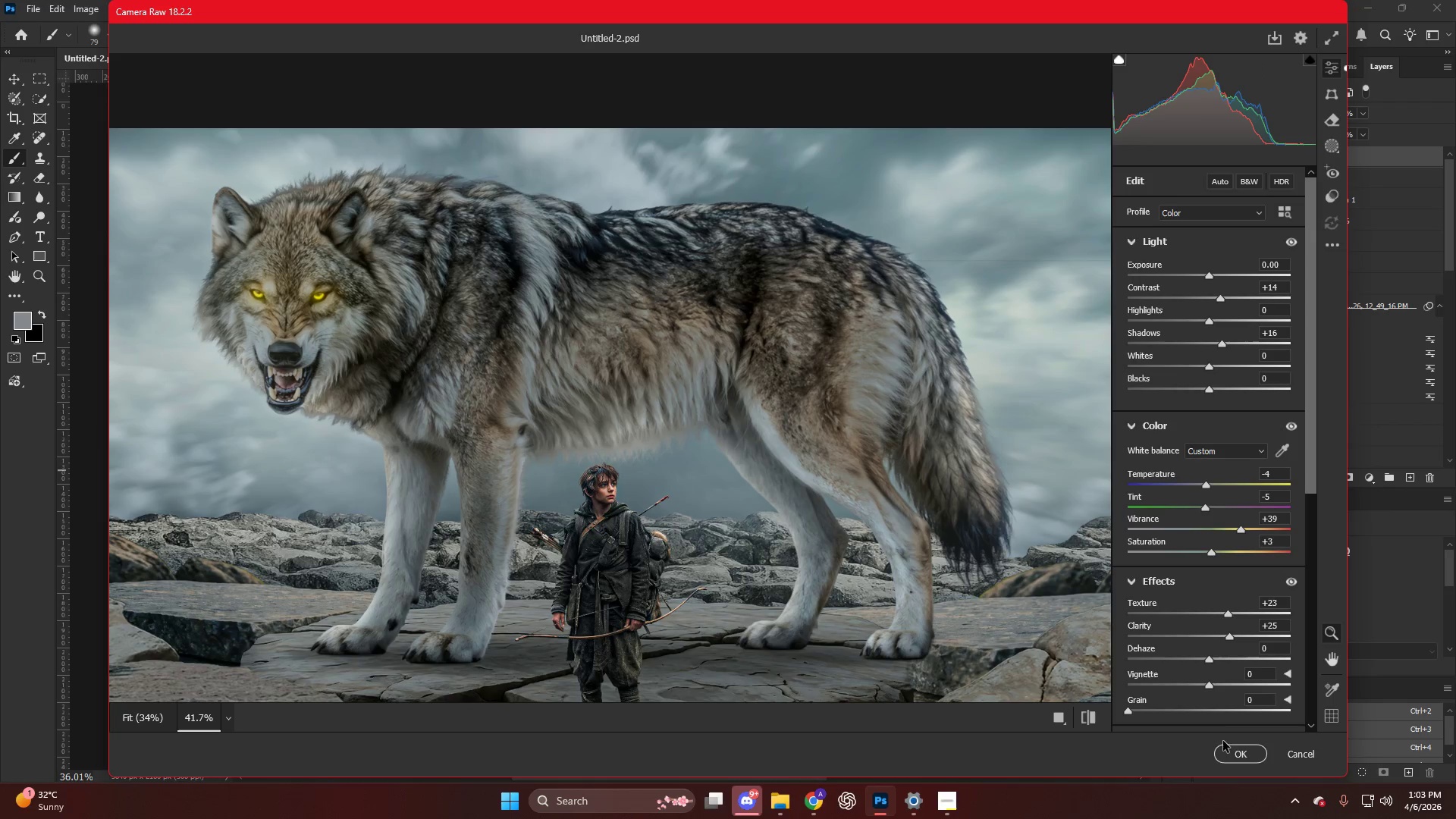 
left_click([1225, 742])
 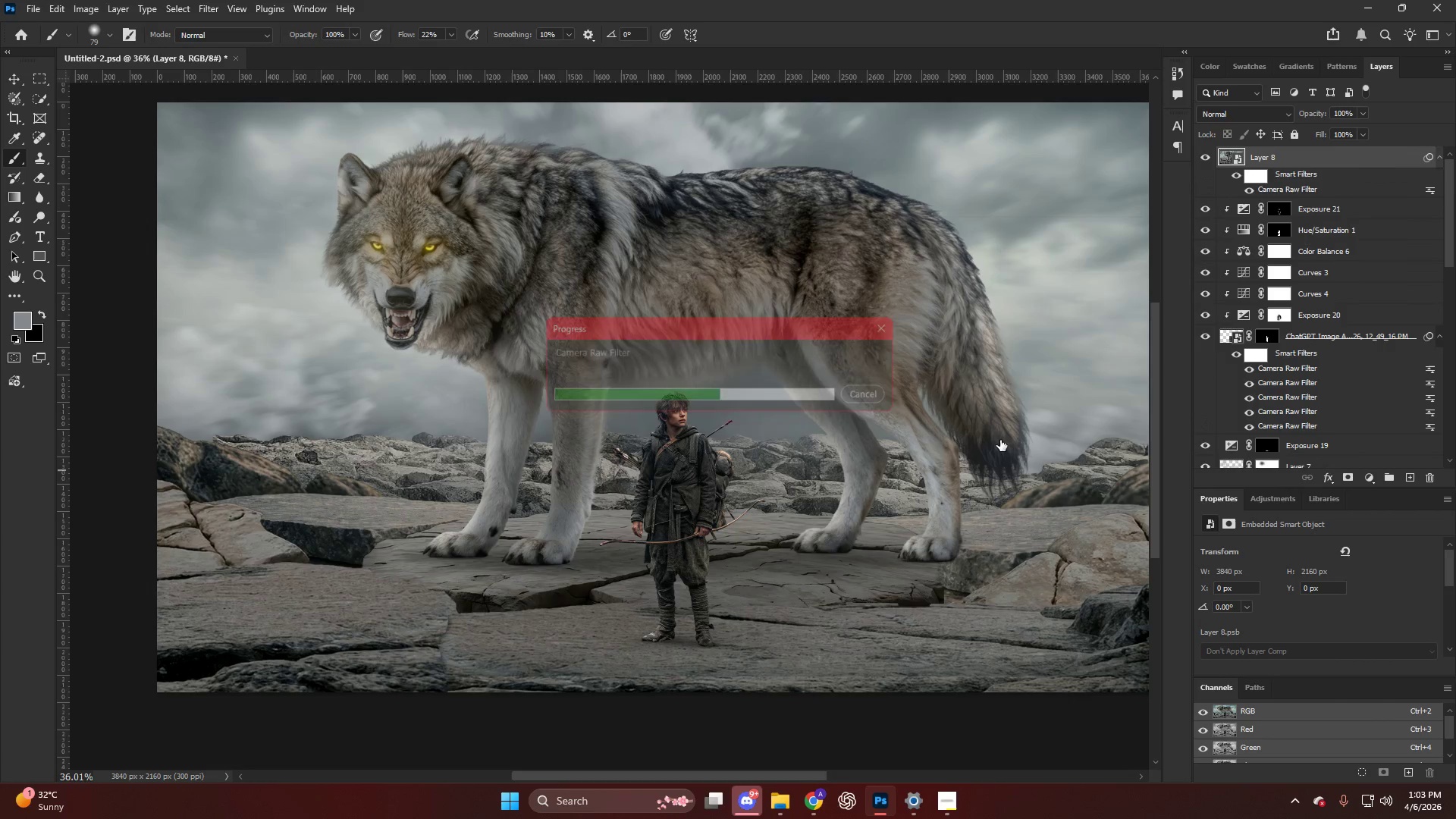 
key(Alt+AltLeft)
 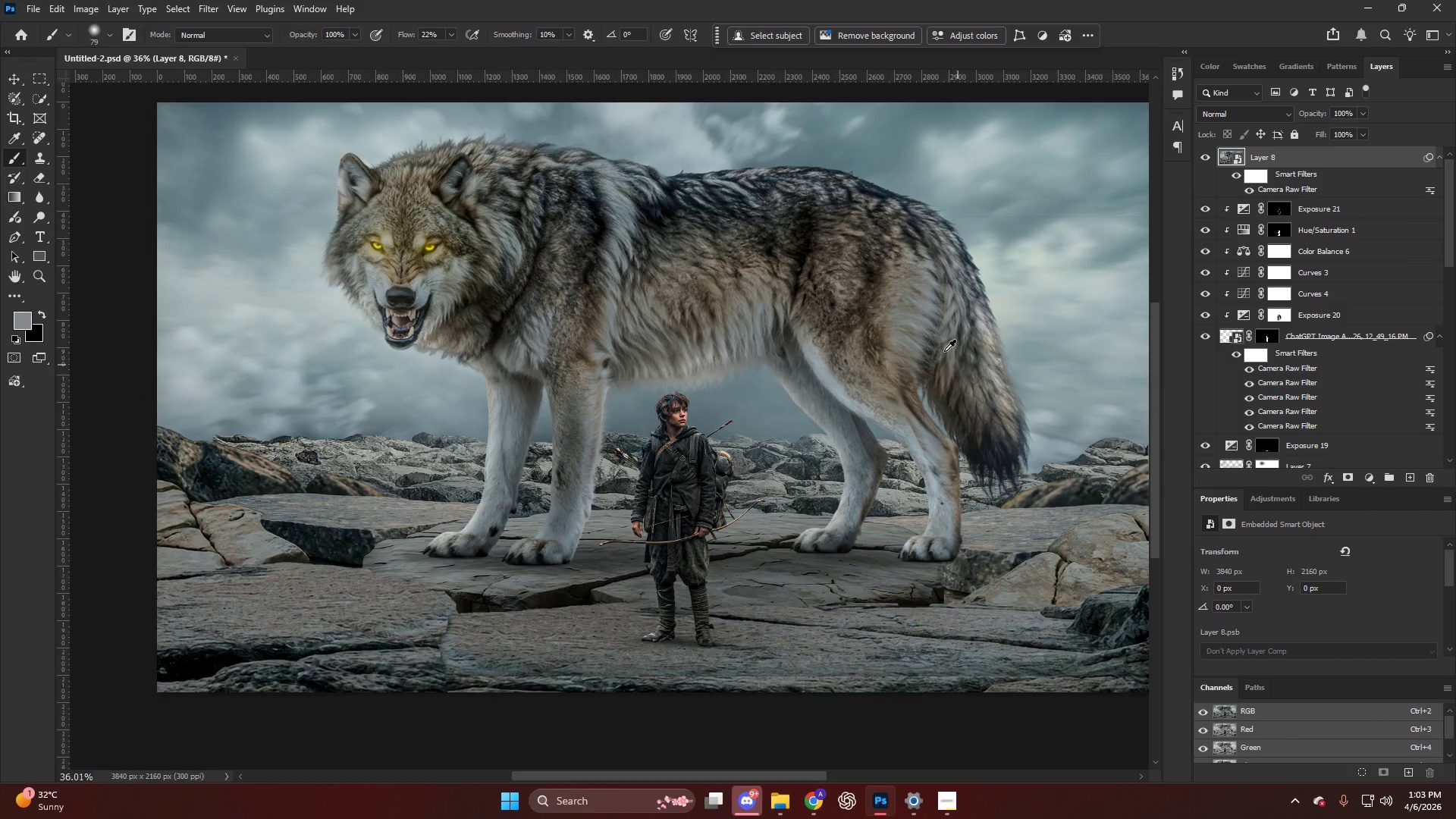 
scroll: coordinate [943, 350], scroll_direction: down, amount: 4.0
 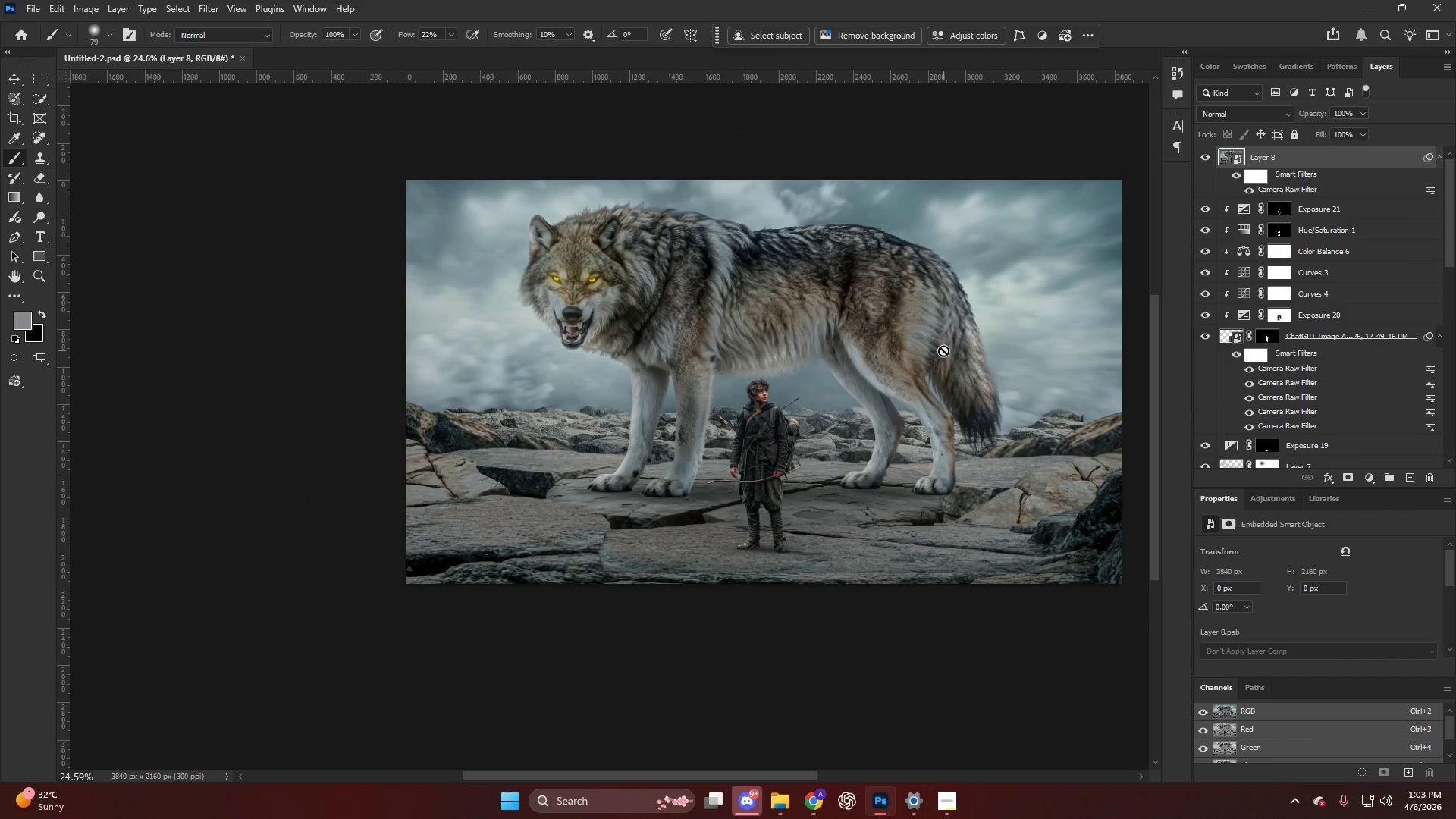 
key(Alt+AltLeft)
 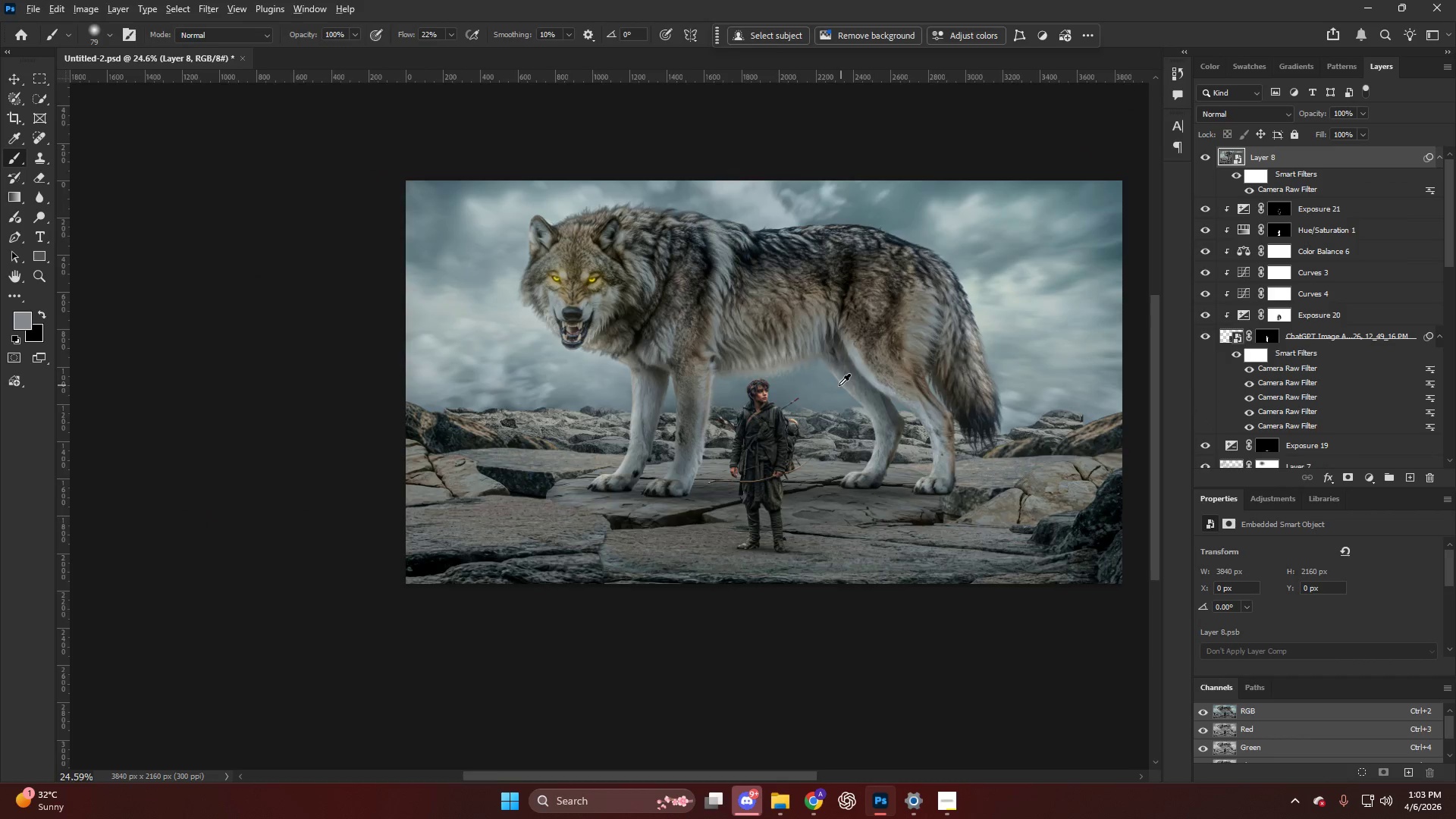 
scroll: coordinate [839, 385], scroll_direction: up, amount: 5.0
 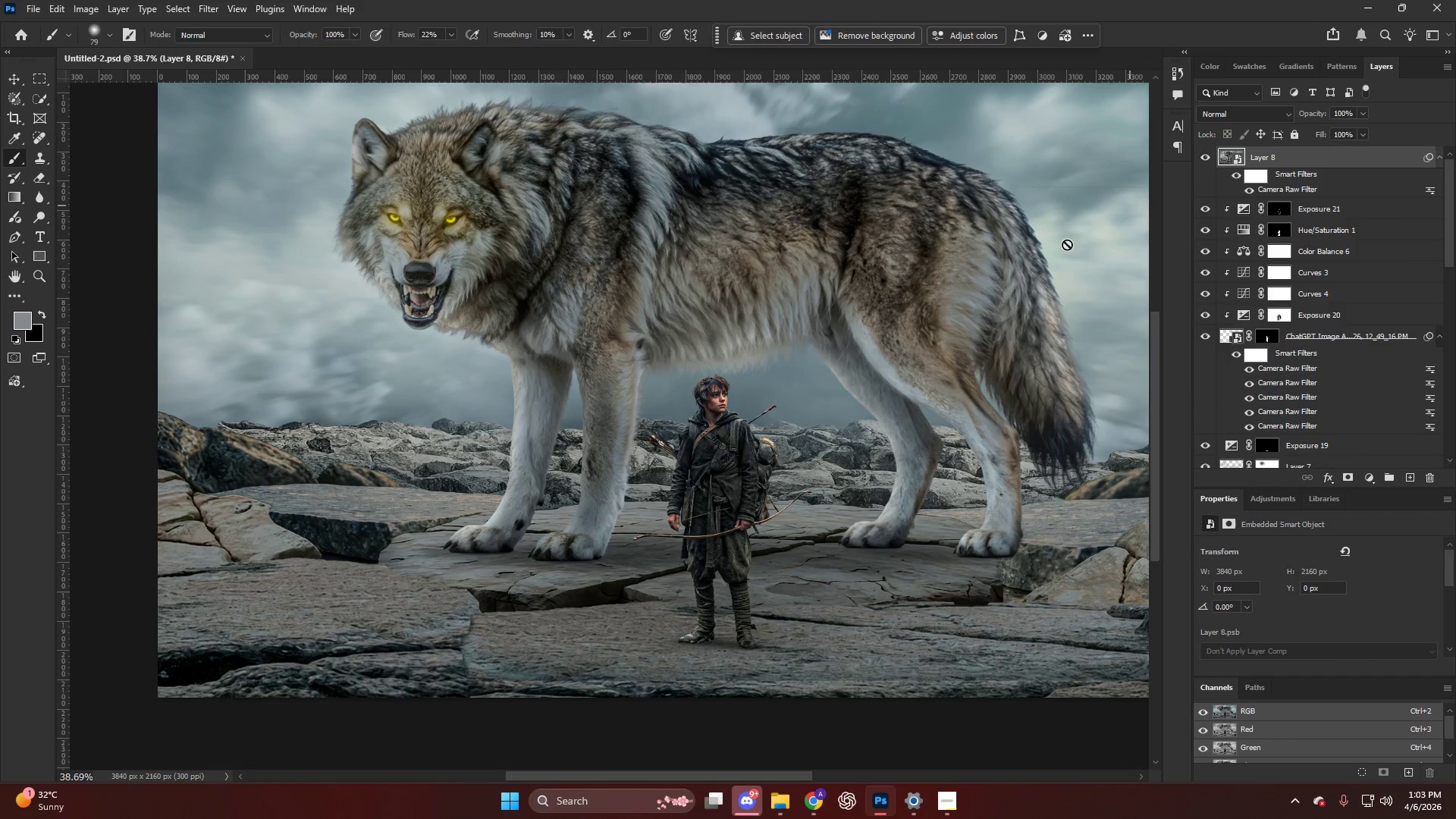 
key(Alt+AltLeft)
 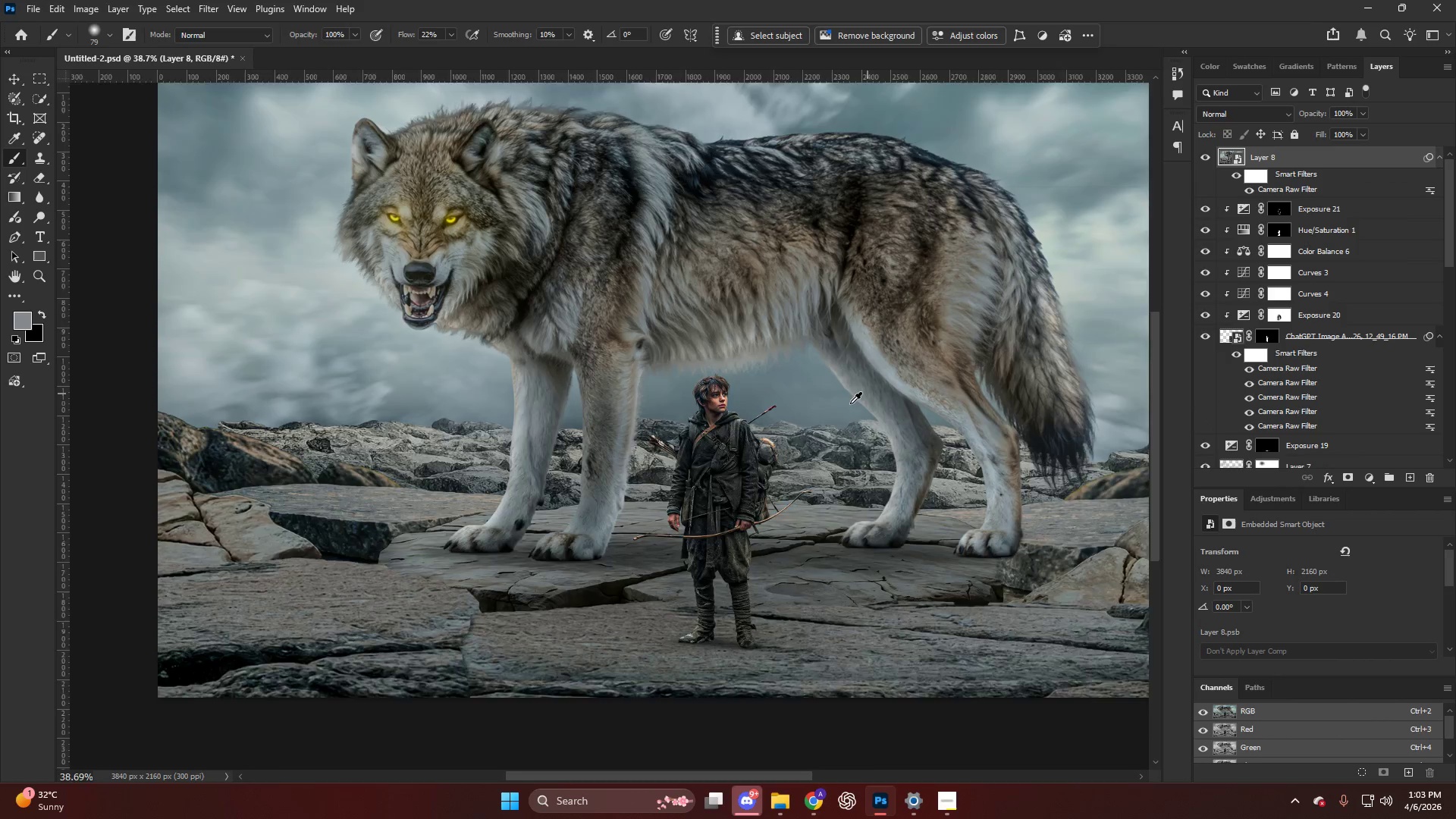 
scroll: coordinate [850, 403], scroll_direction: up, amount: 3.0
 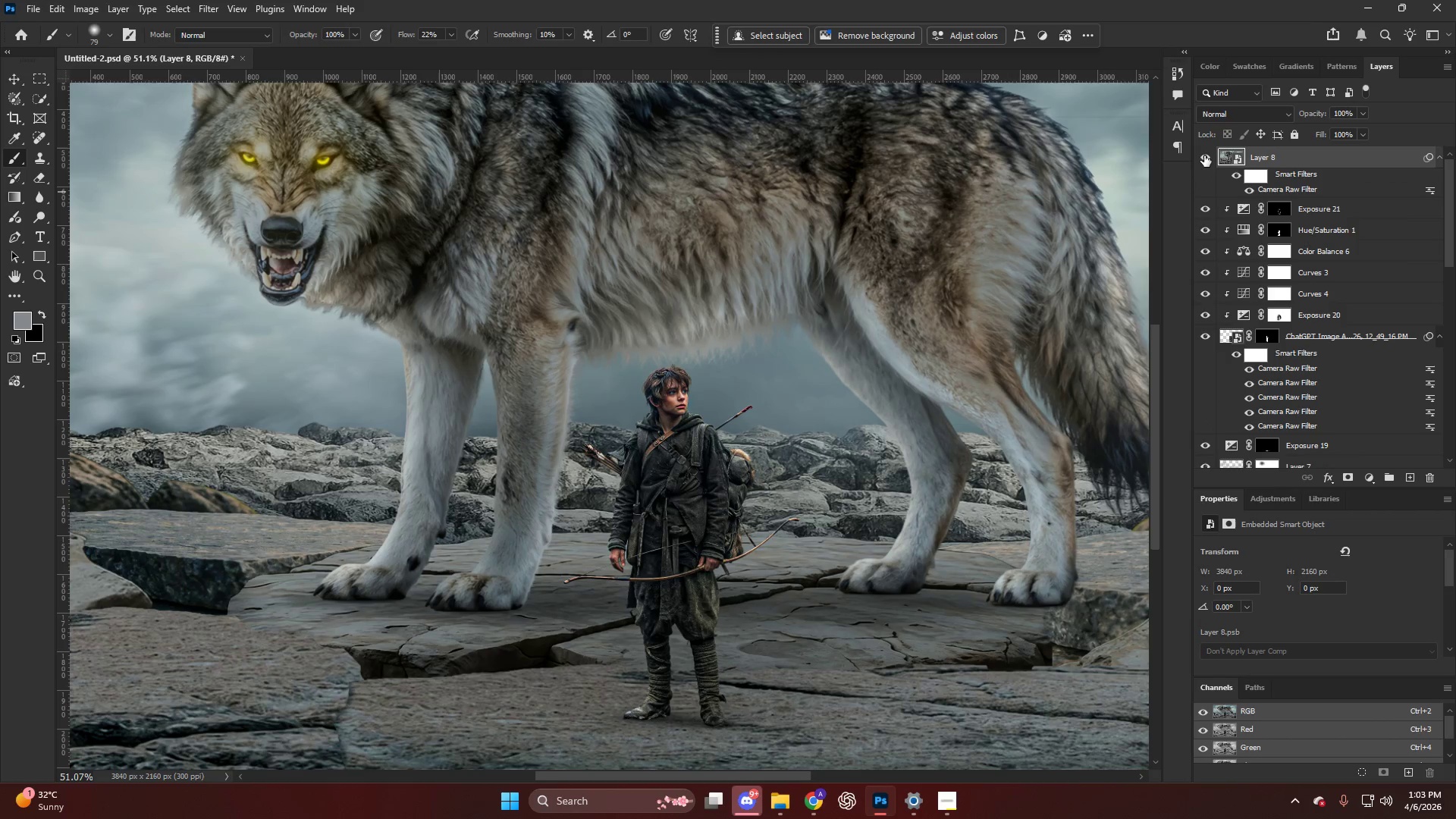 
left_click([1204, 151])
 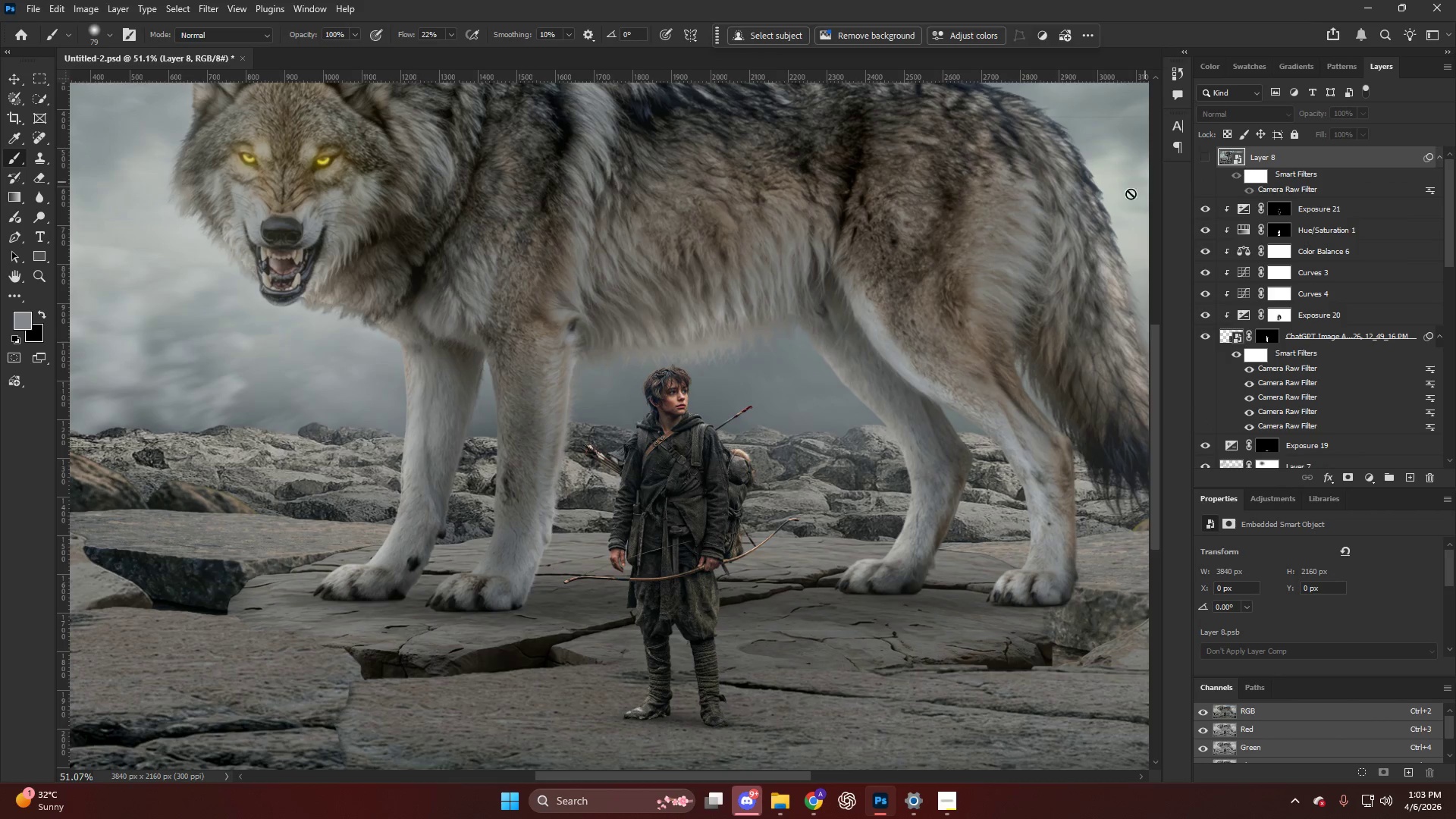 
key(Alt+AltLeft)
 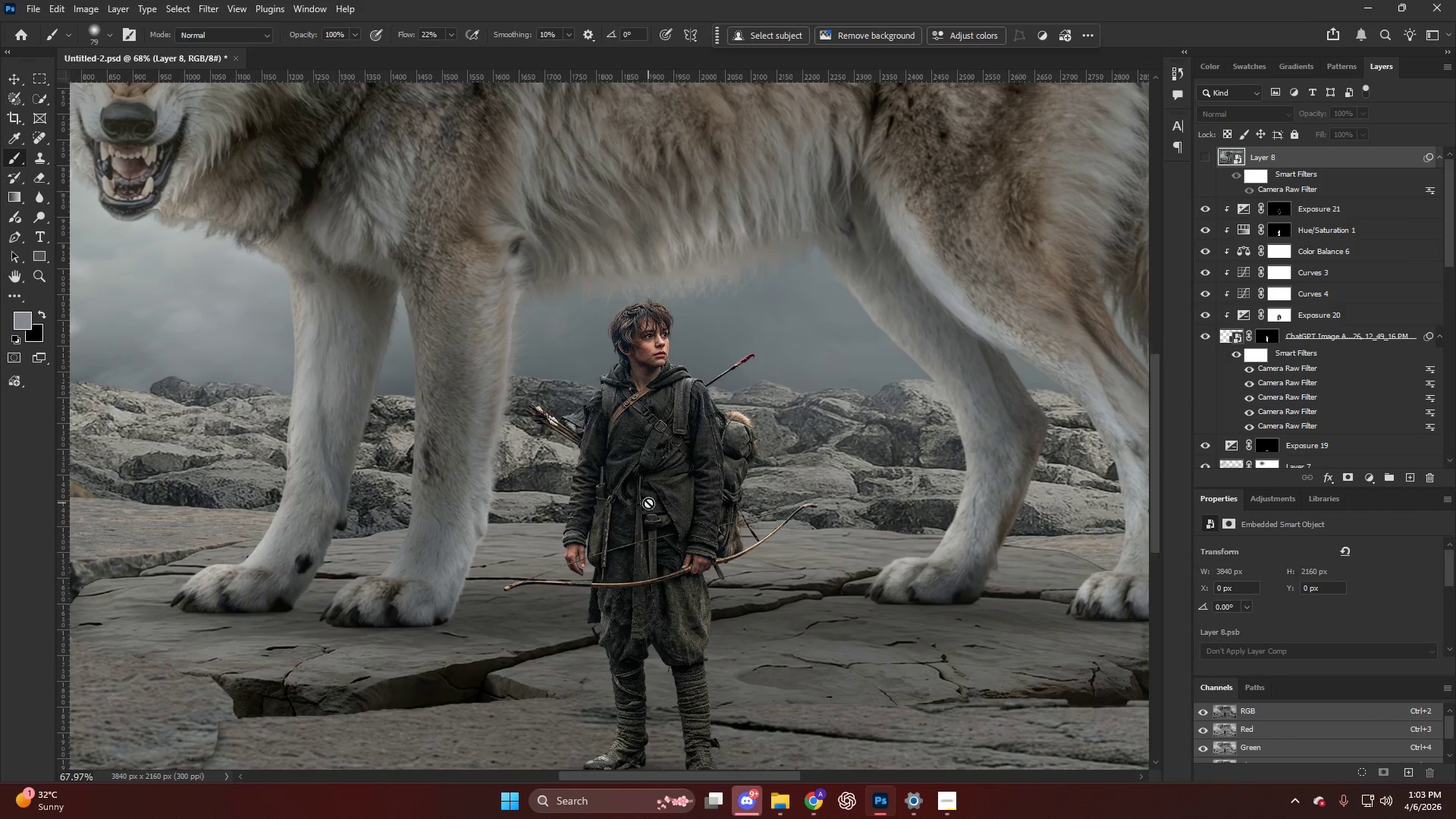 
key(Alt+AltLeft)
 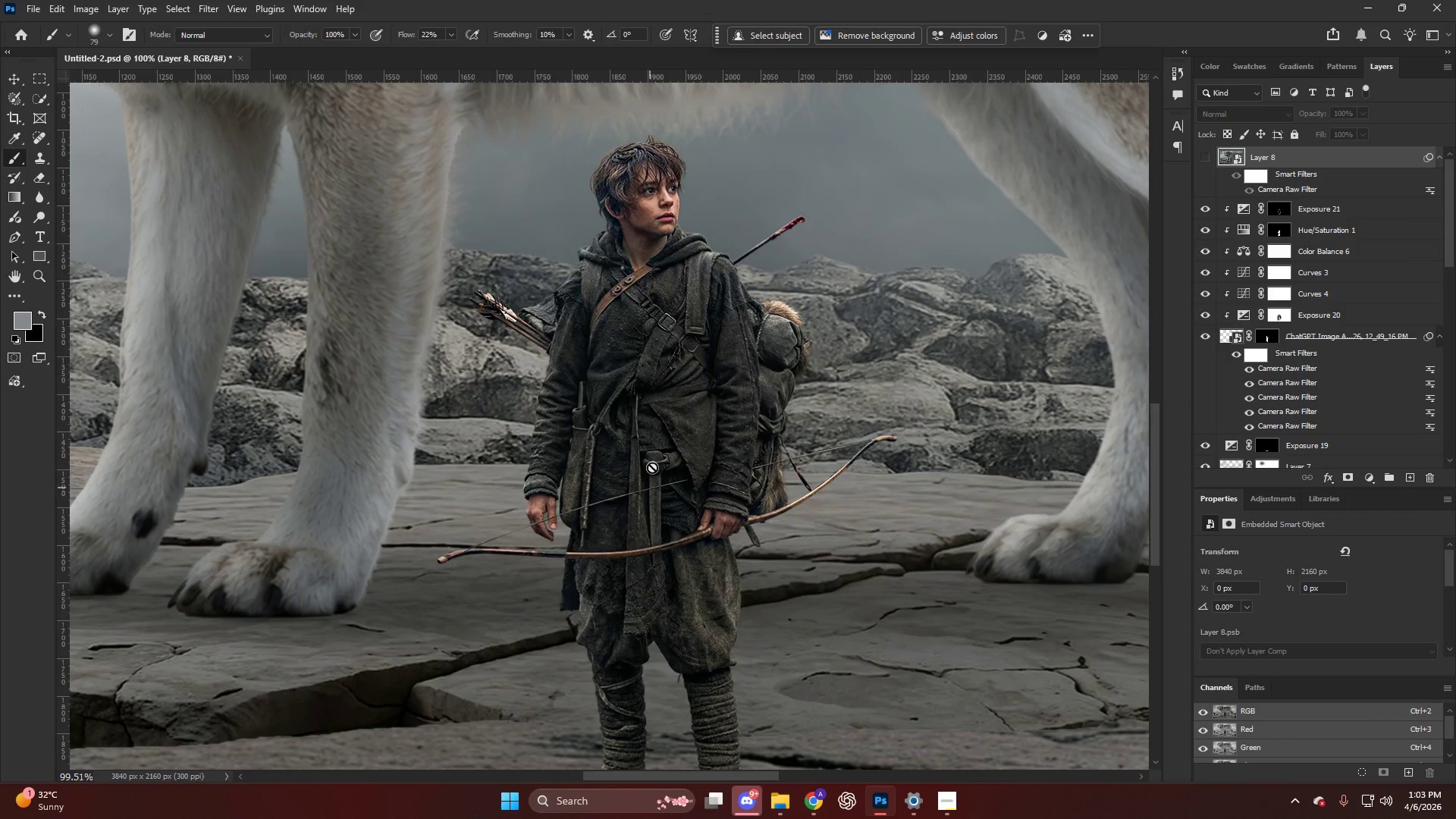 
key(V)
 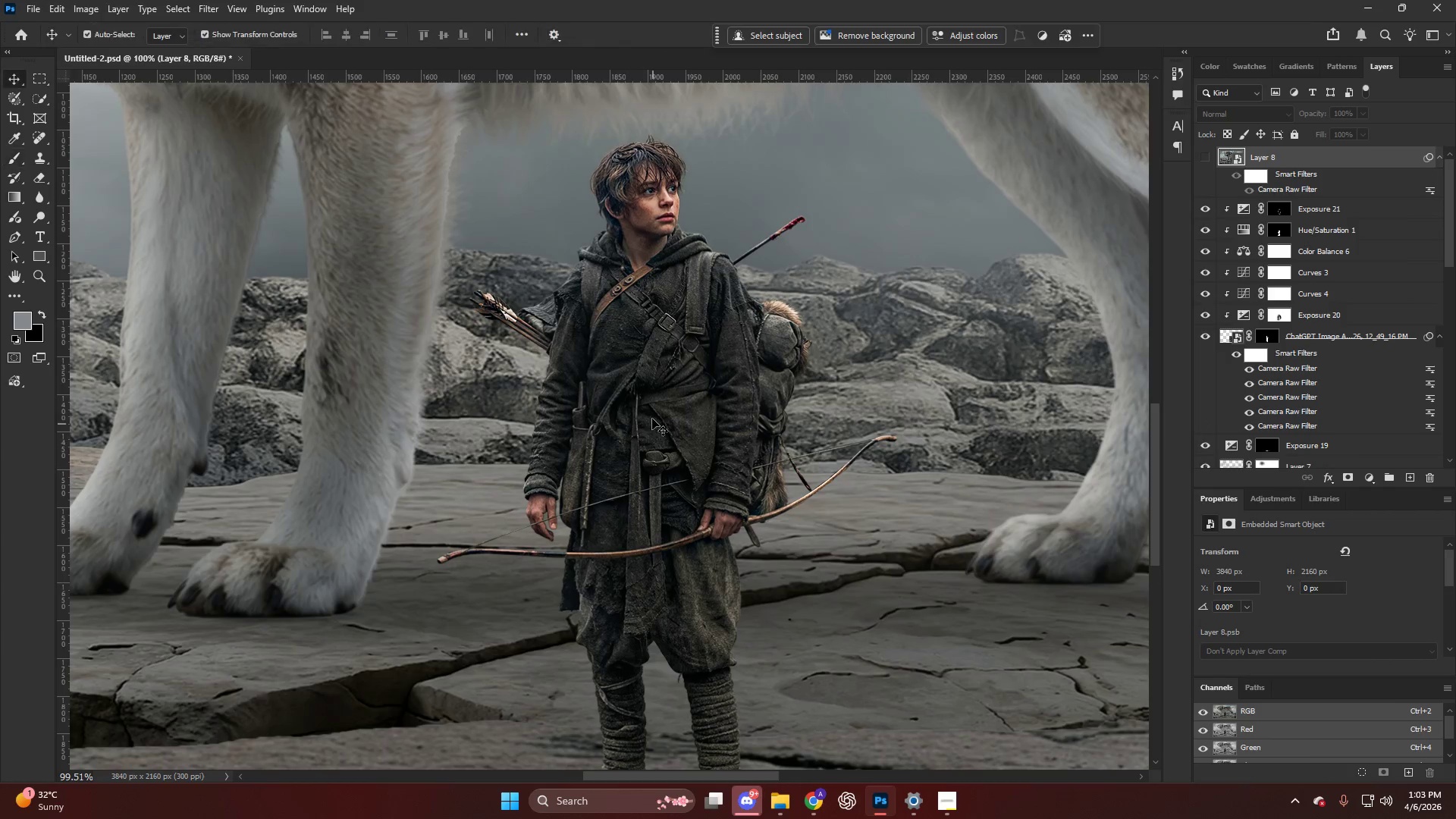 
left_click([652, 419])
 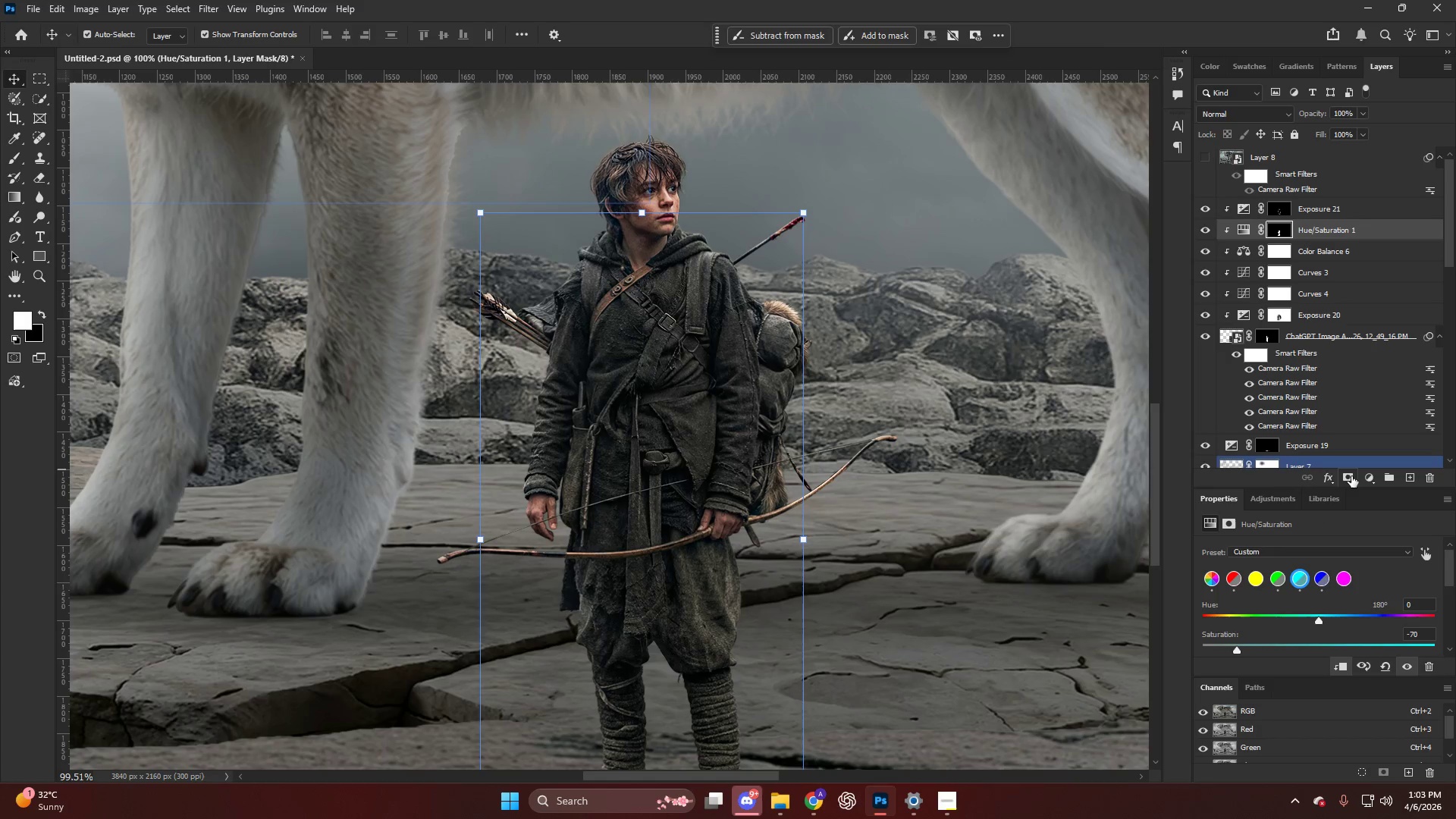 
scroll: coordinate [648, 495], scroll_direction: up, amount: 1.0
 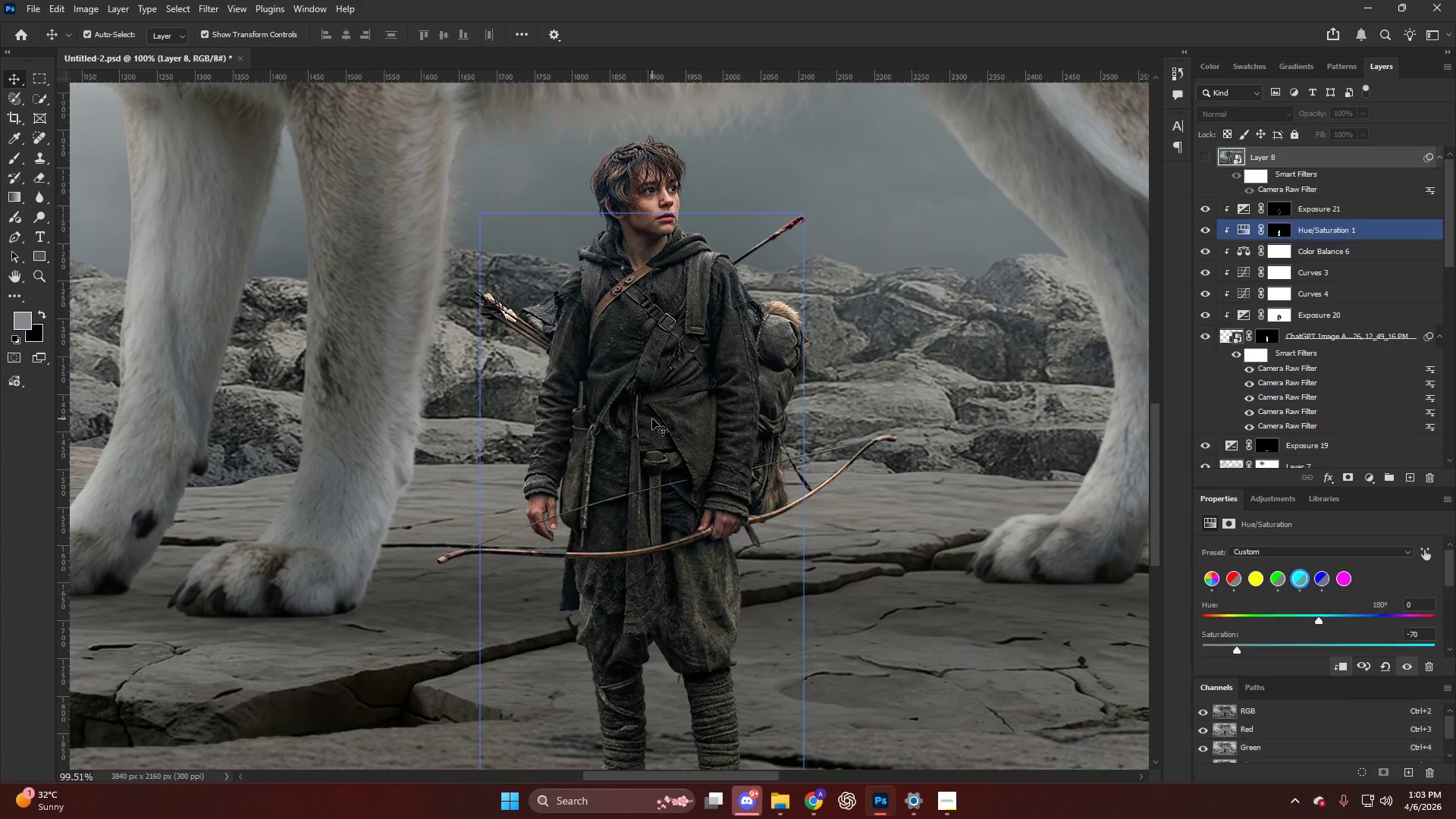 
left_click([1370, 475])
 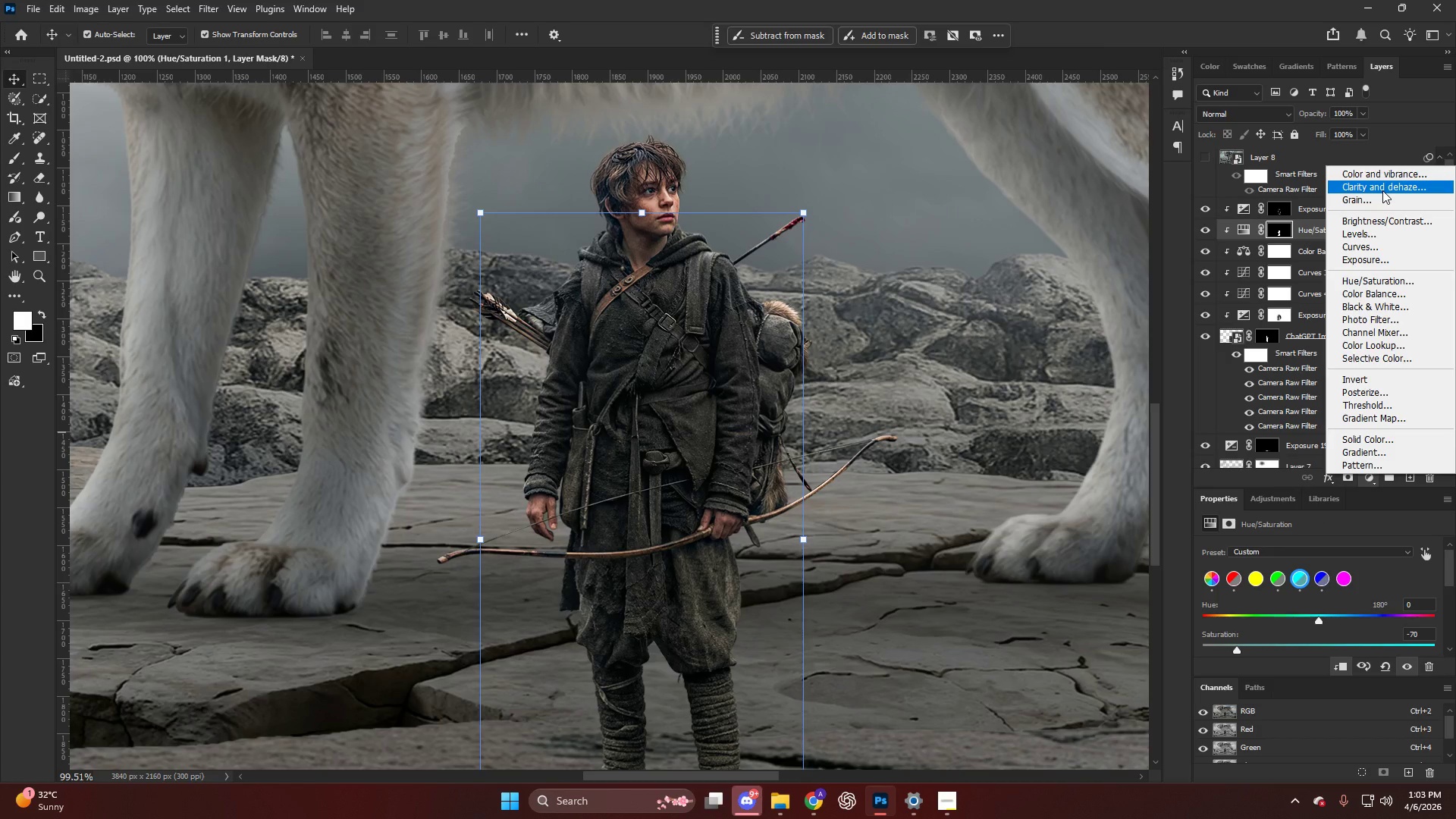 
wait(7.88)
 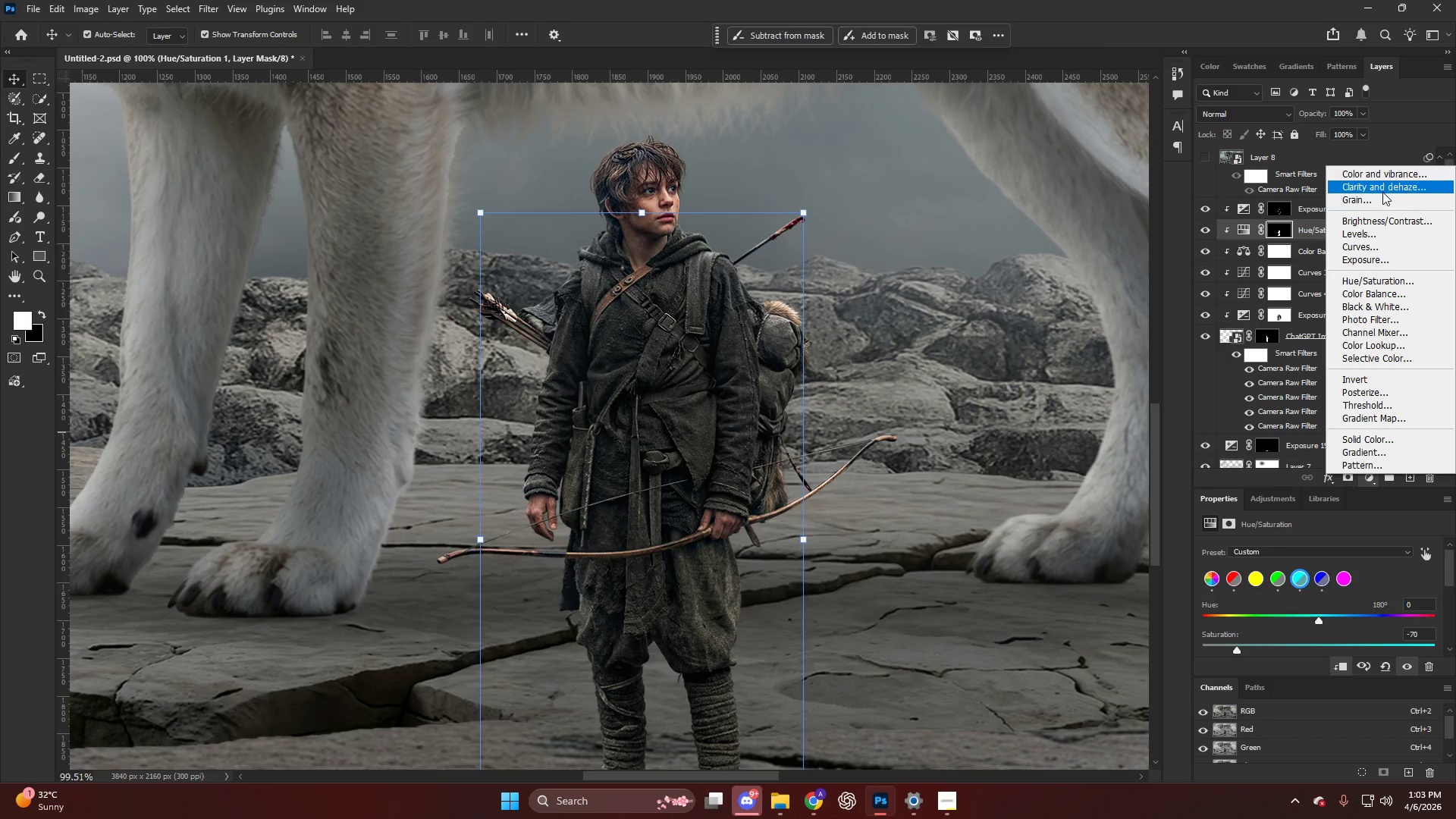 
left_click([1382, 190])
 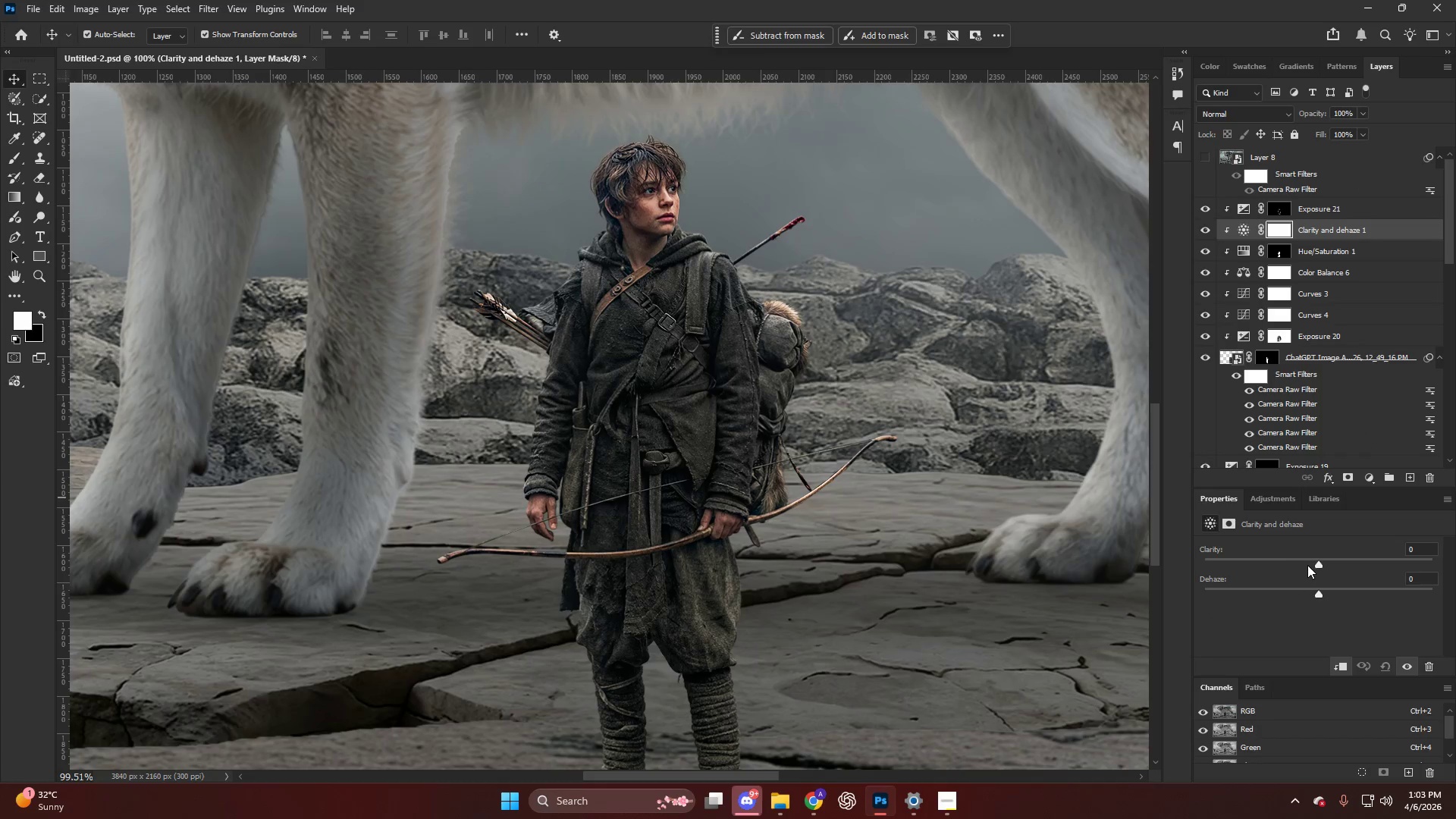 
left_click_drag(start_coordinate=[1317, 561], to_coordinate=[1291, 576])
 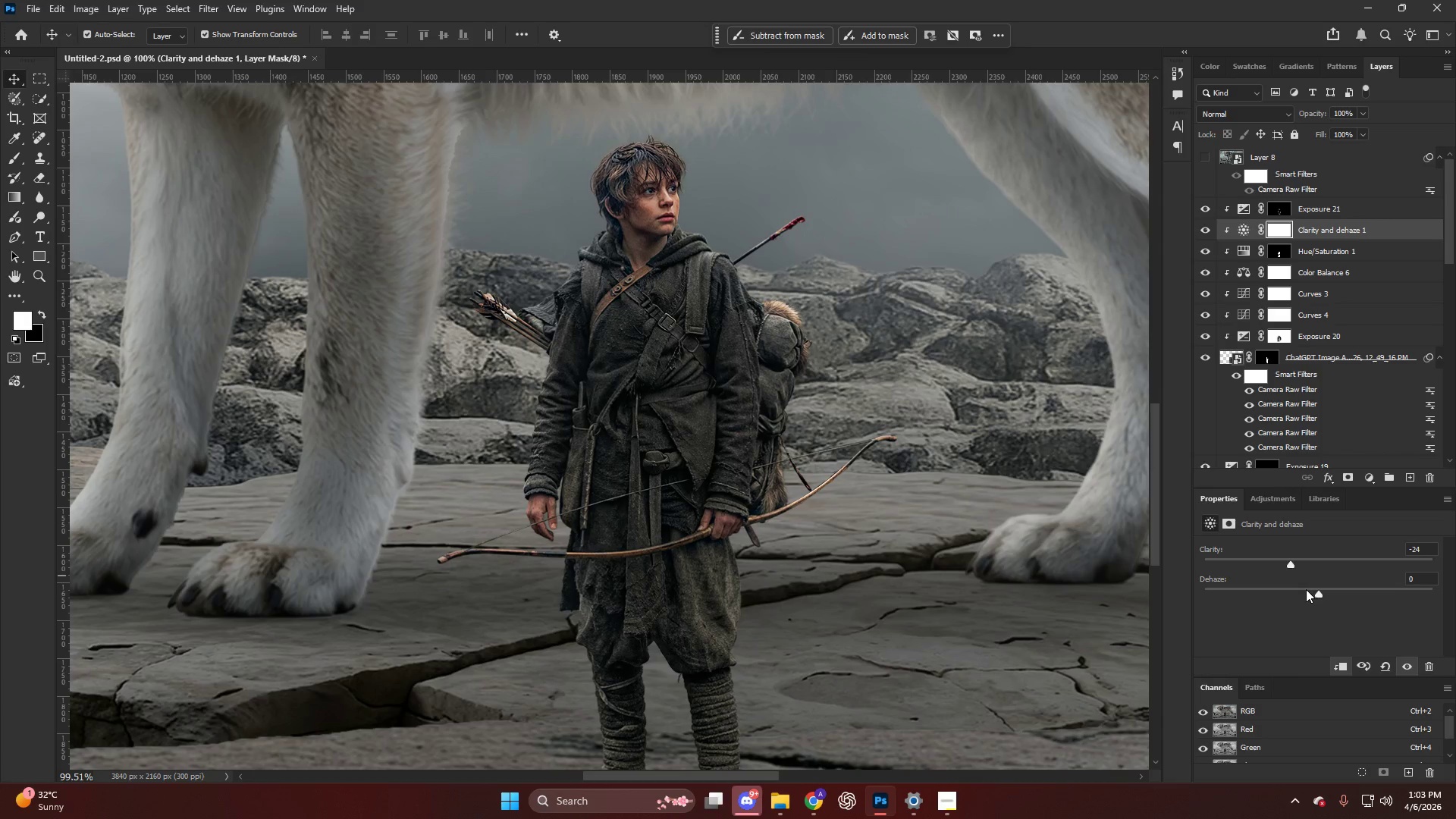 
left_click_drag(start_coordinate=[1307, 589], to_coordinate=[1287, 593])
 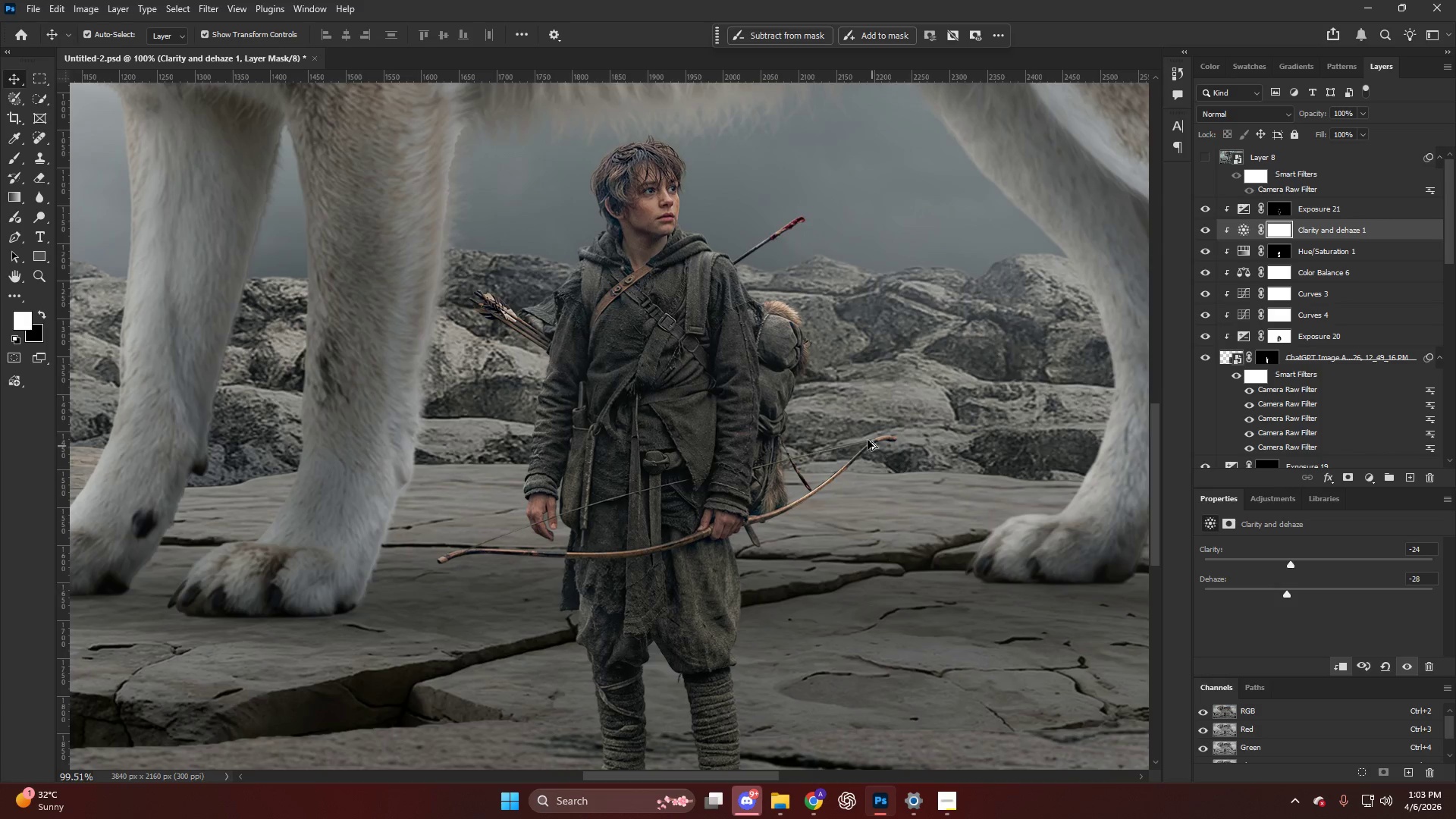 
hold_key(key=AltLeft, duration=0.45)
scroll: coordinate [877, 408], scroll_direction: down, amount: 13.0
 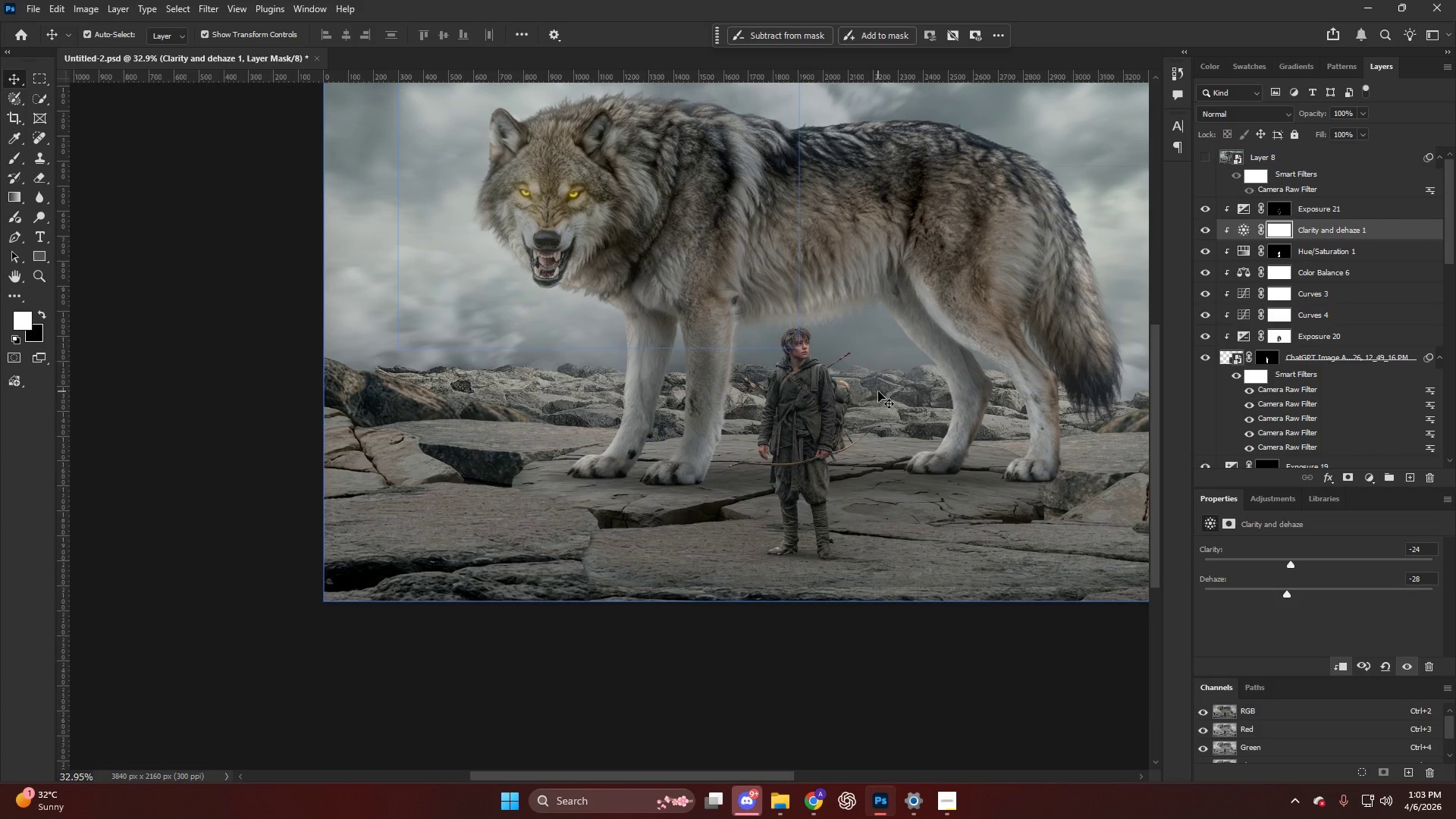 
key(Alt+AltLeft)
 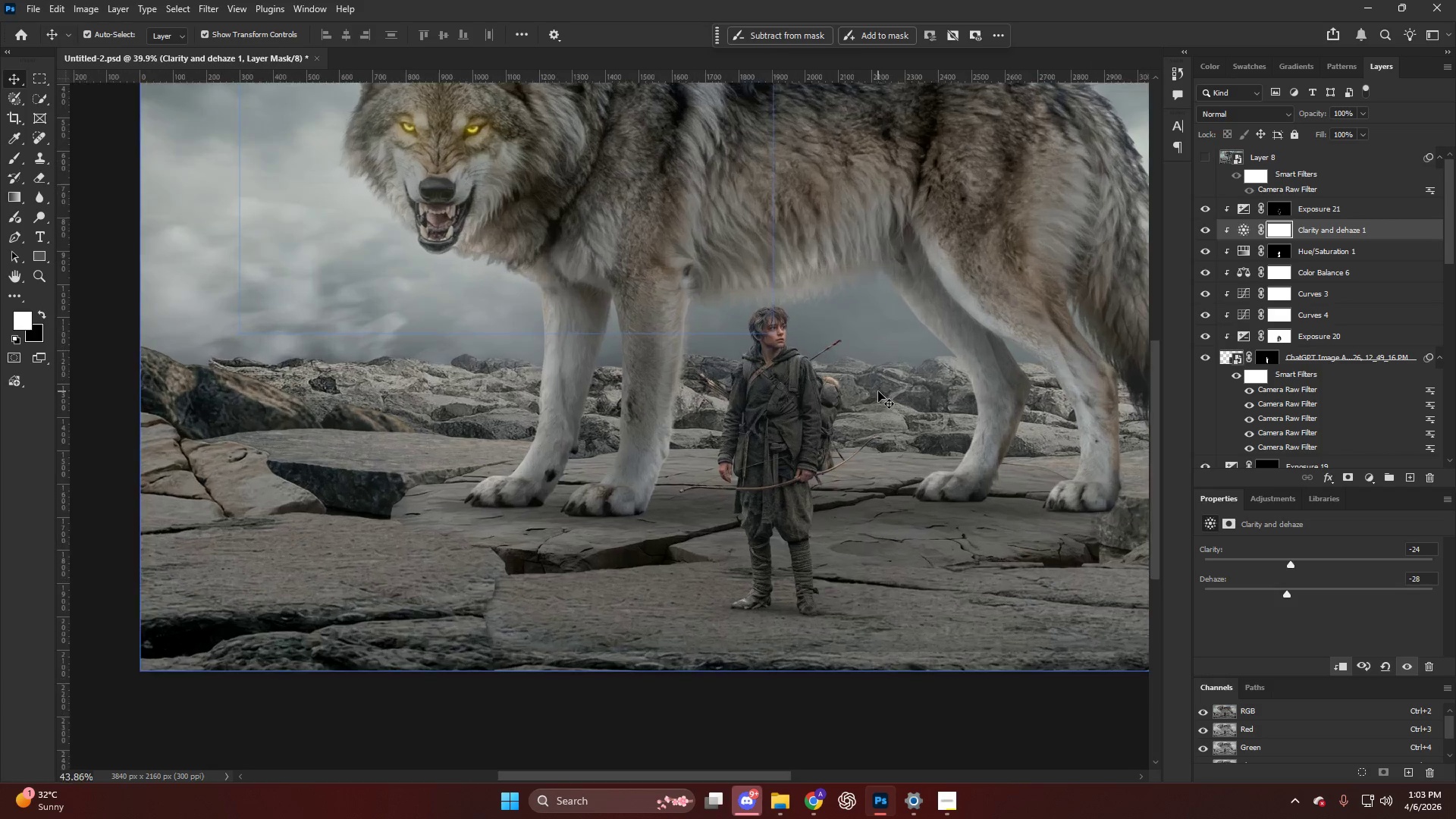 
scroll: coordinate [878, 391], scroll_direction: up, amount: 3.0
 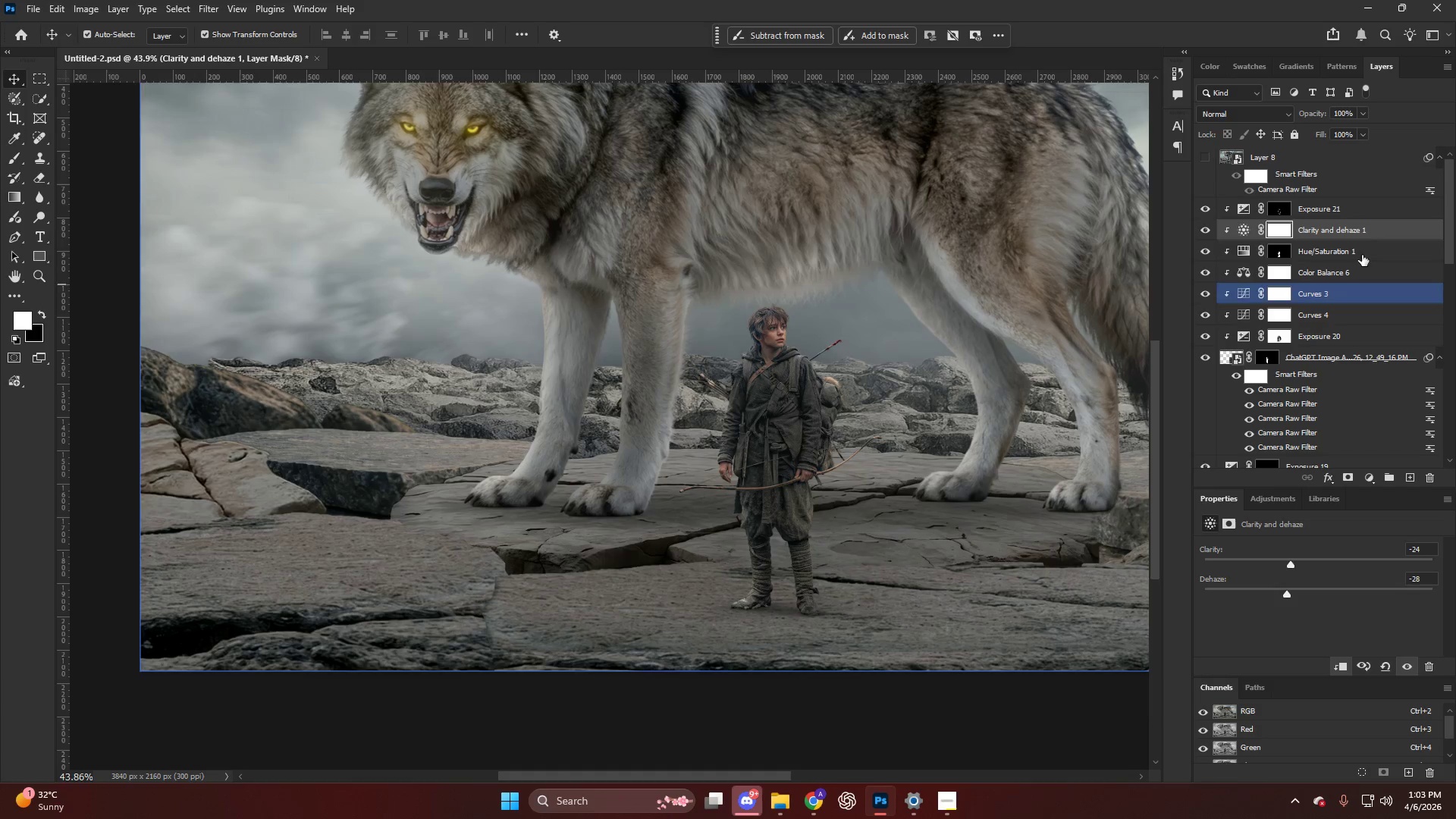 
left_click([1318, 211])
 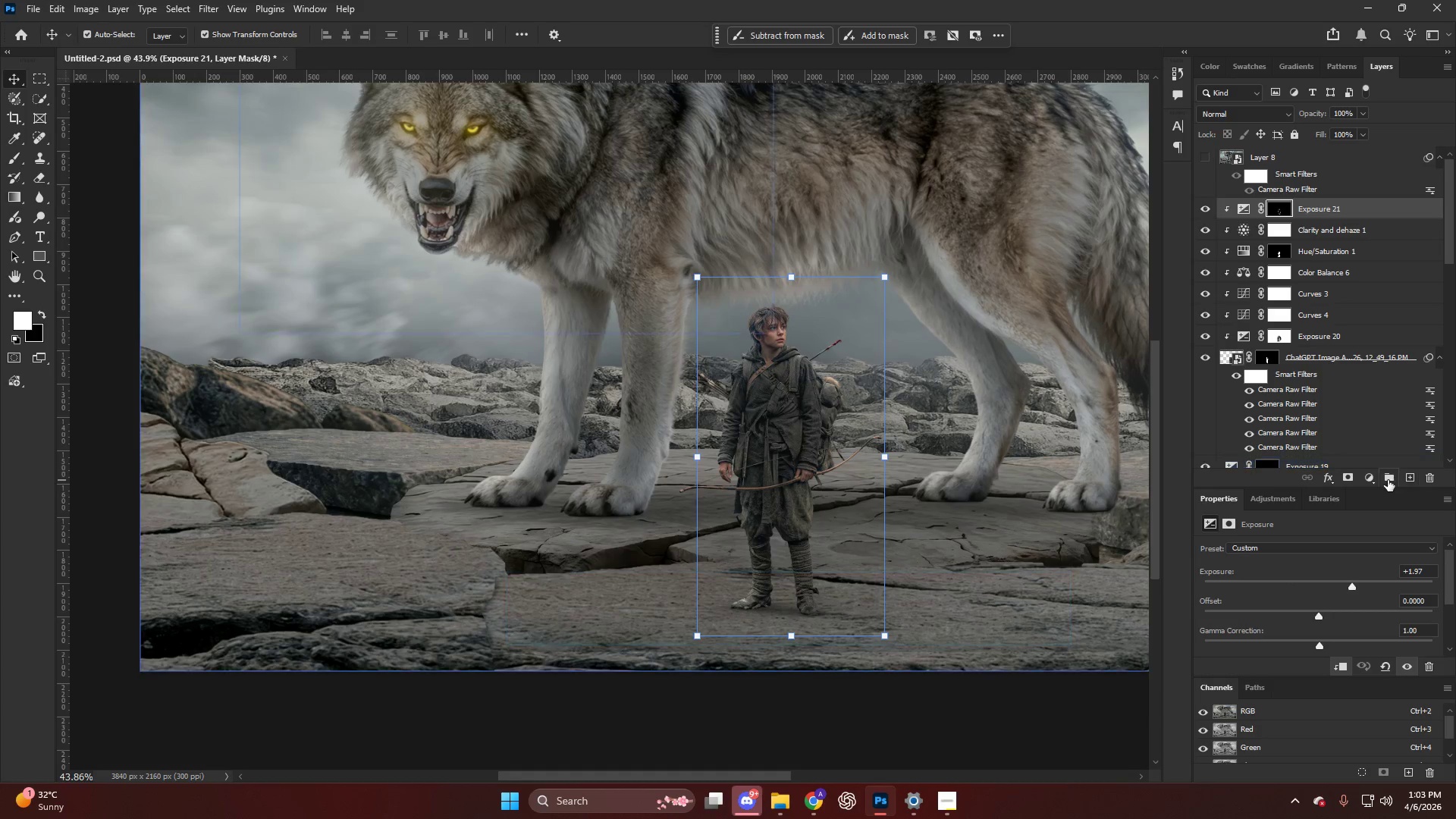 
left_click([1367, 475])
 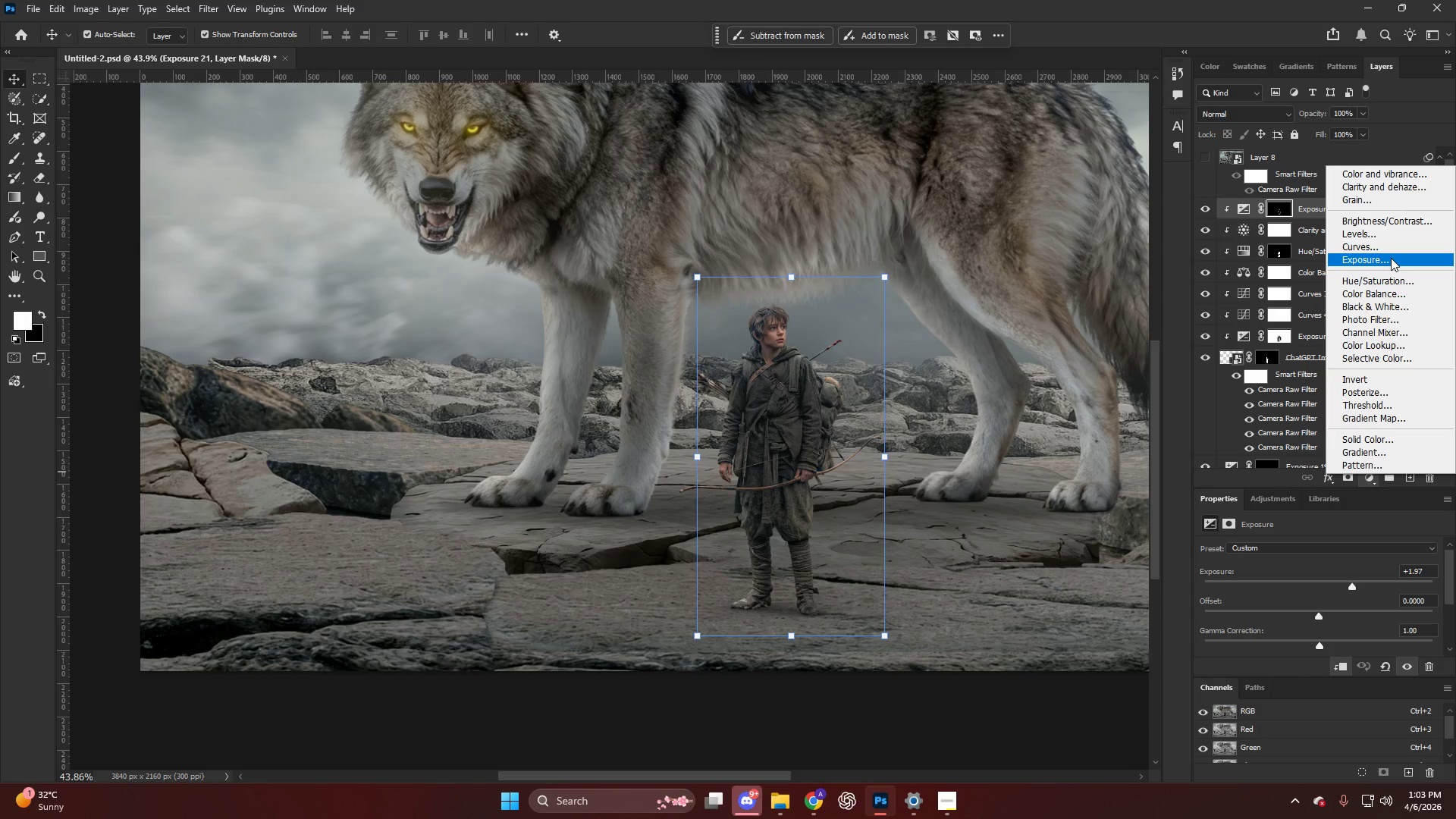 
wait(12.39)
 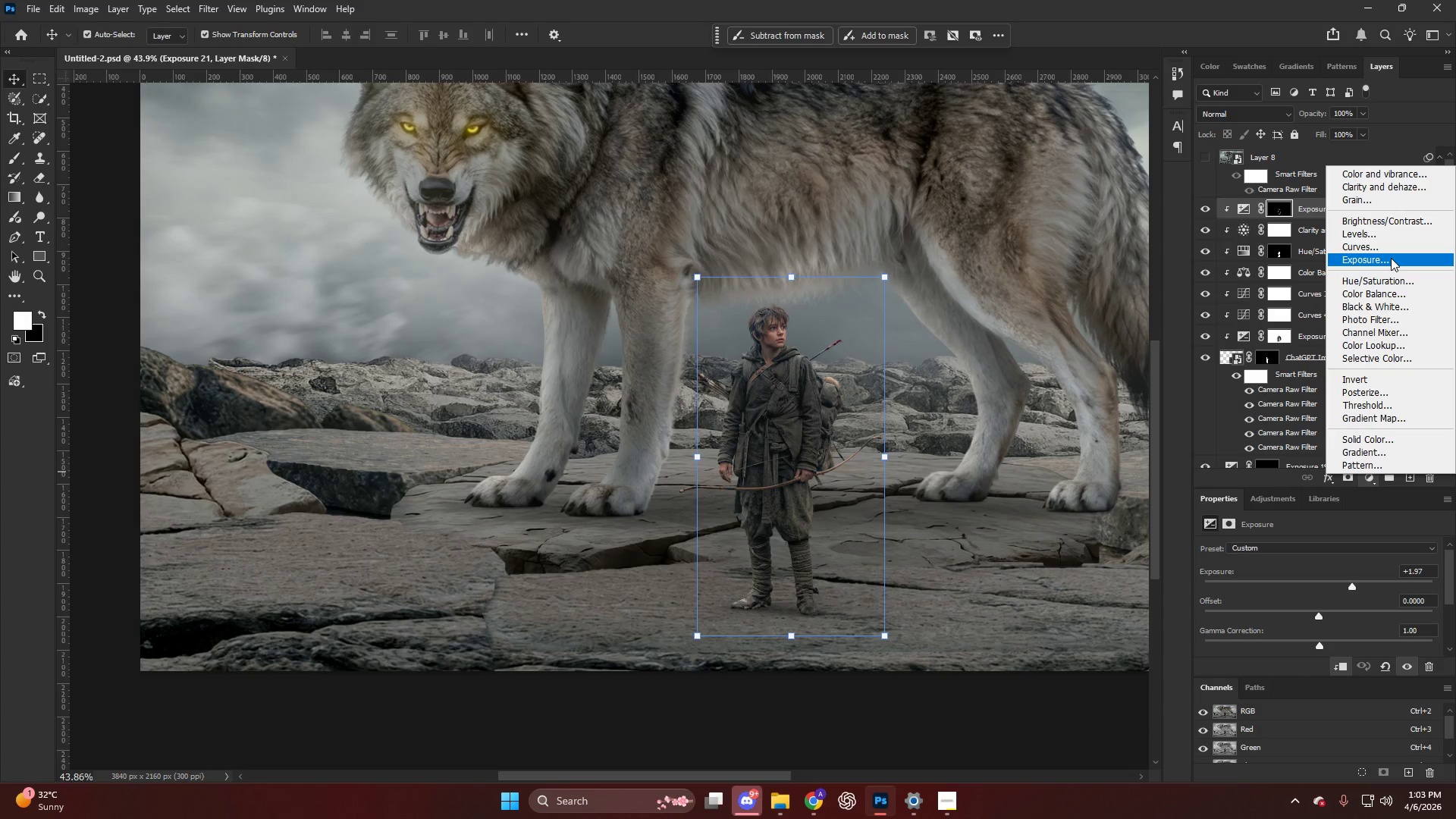 
left_click_drag(start_coordinate=[1316, 585], to_coordinate=[1297, 585])
 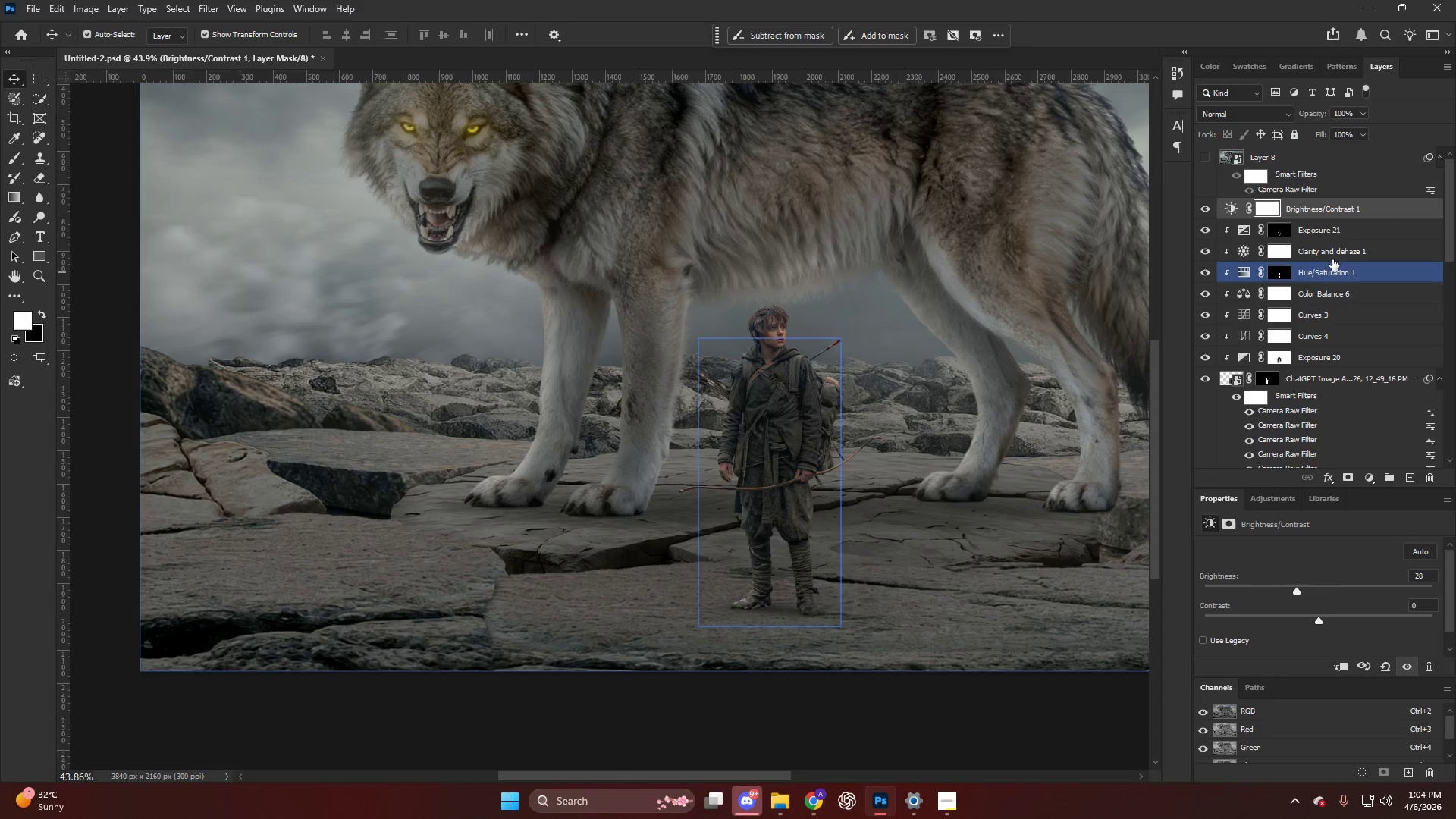 
hold_key(key=AltLeft, duration=1.09)
left_click([1344, 213])
 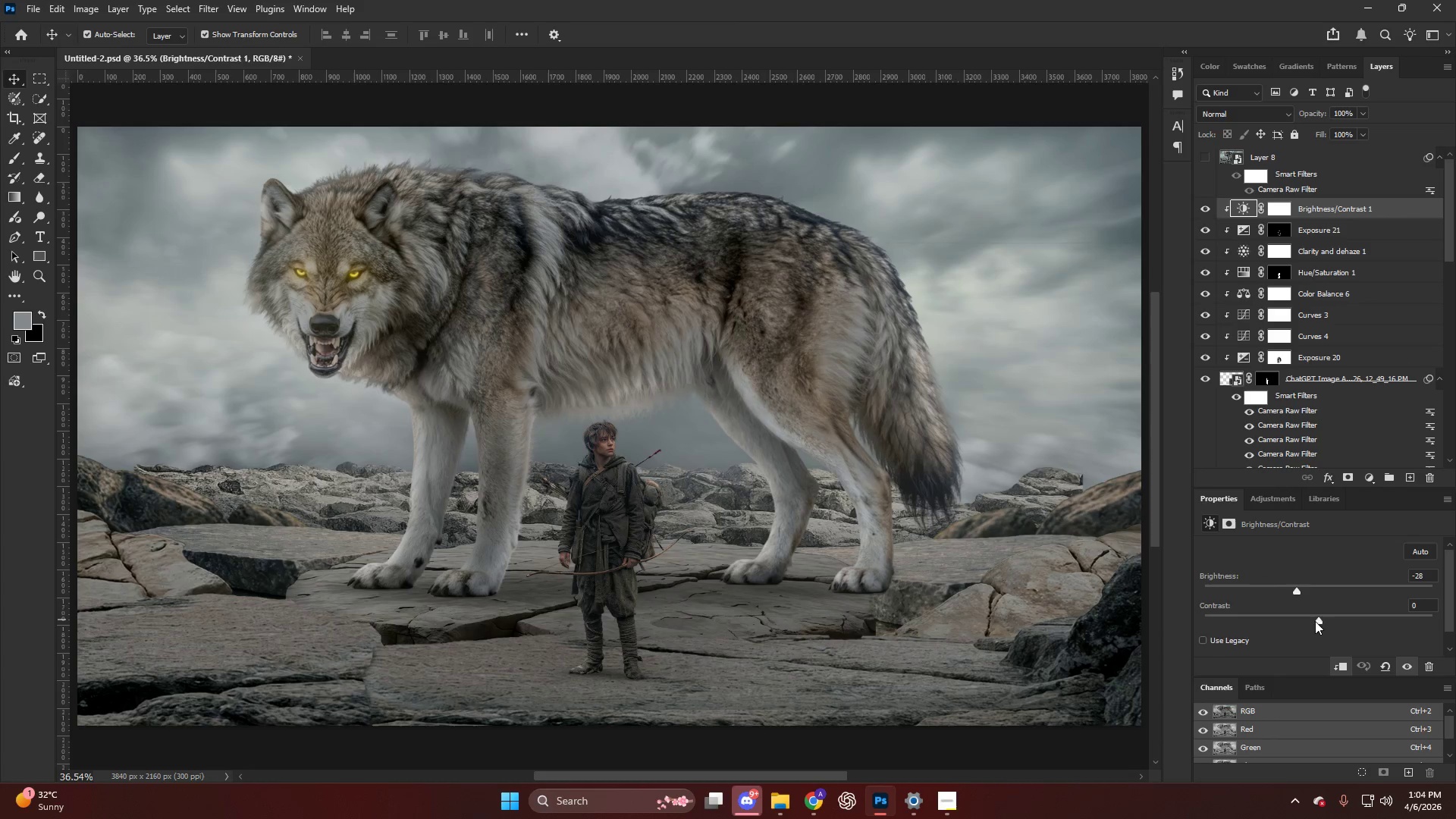 
left_click_drag(start_coordinate=[1298, 587], to_coordinate=[1303, 597])
 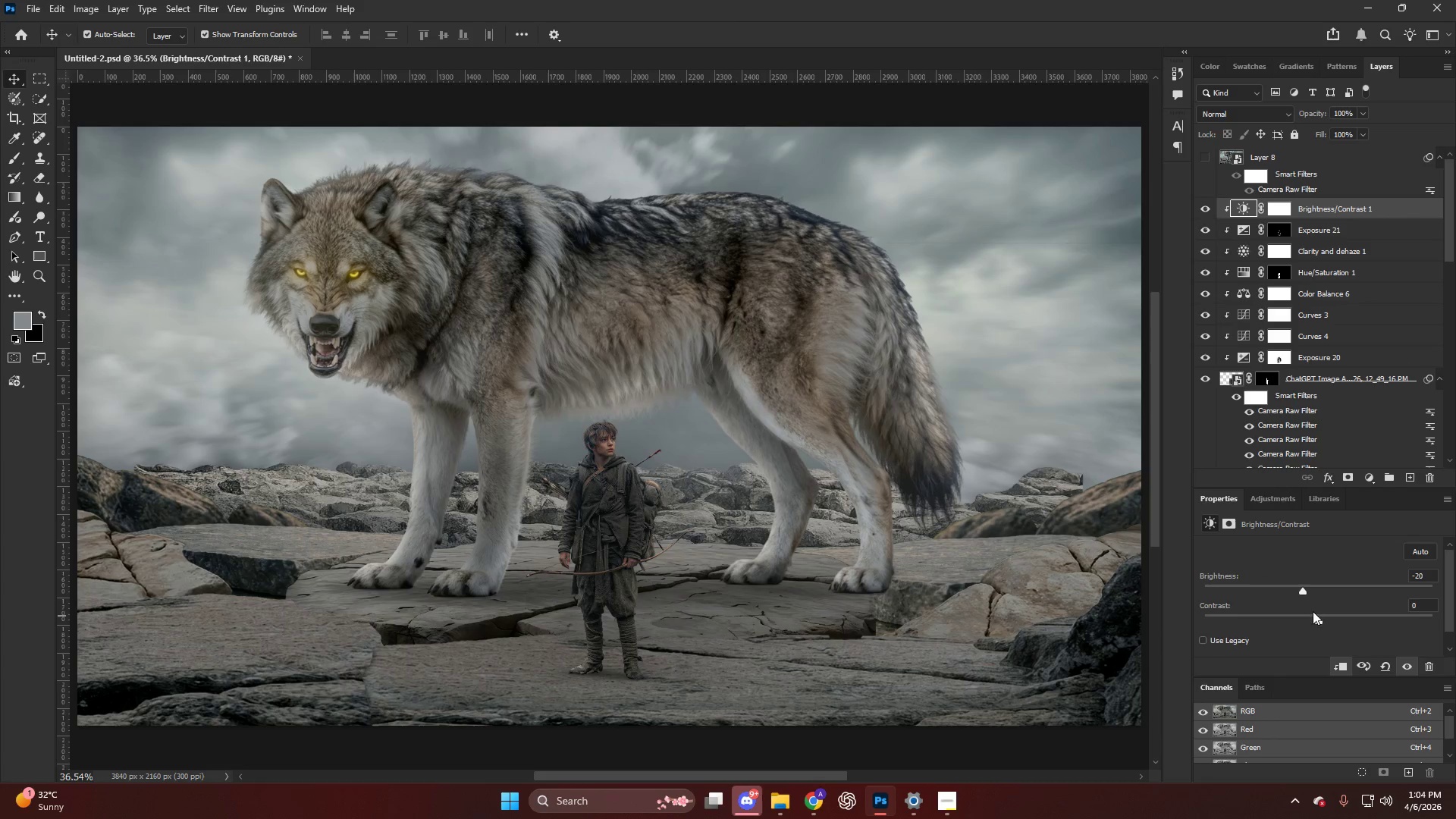 
left_click_drag(start_coordinate=[1322, 618], to_coordinate=[1314, 623])
 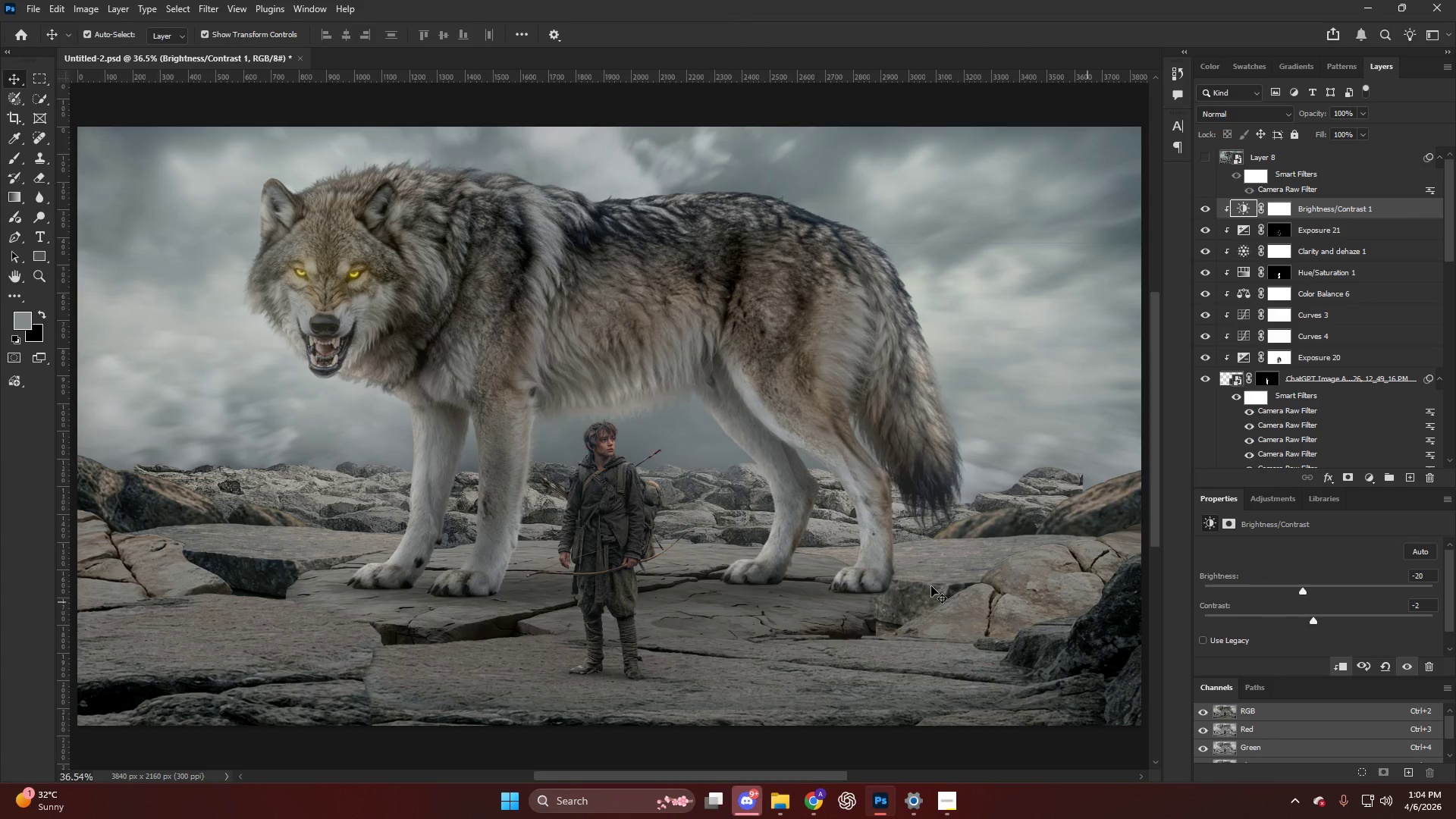 
key(Alt+AltLeft)
 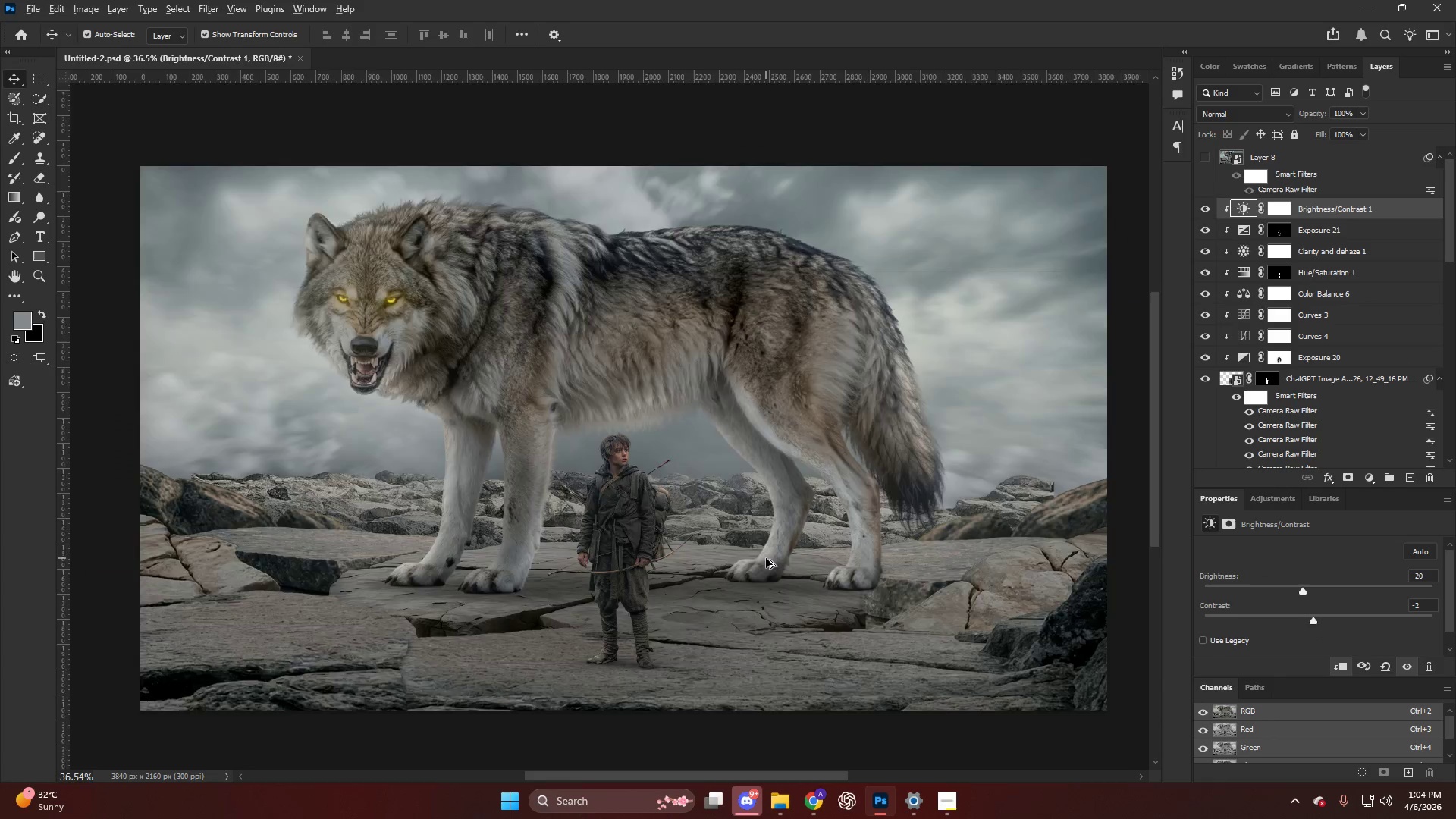 
hold_key(key=ControlLeft, duration=0.48)
hold_key(key=AltLeft, duration=0.5)
scroll: coordinate [761, 543], scroll_direction: up, amount: 12.0
 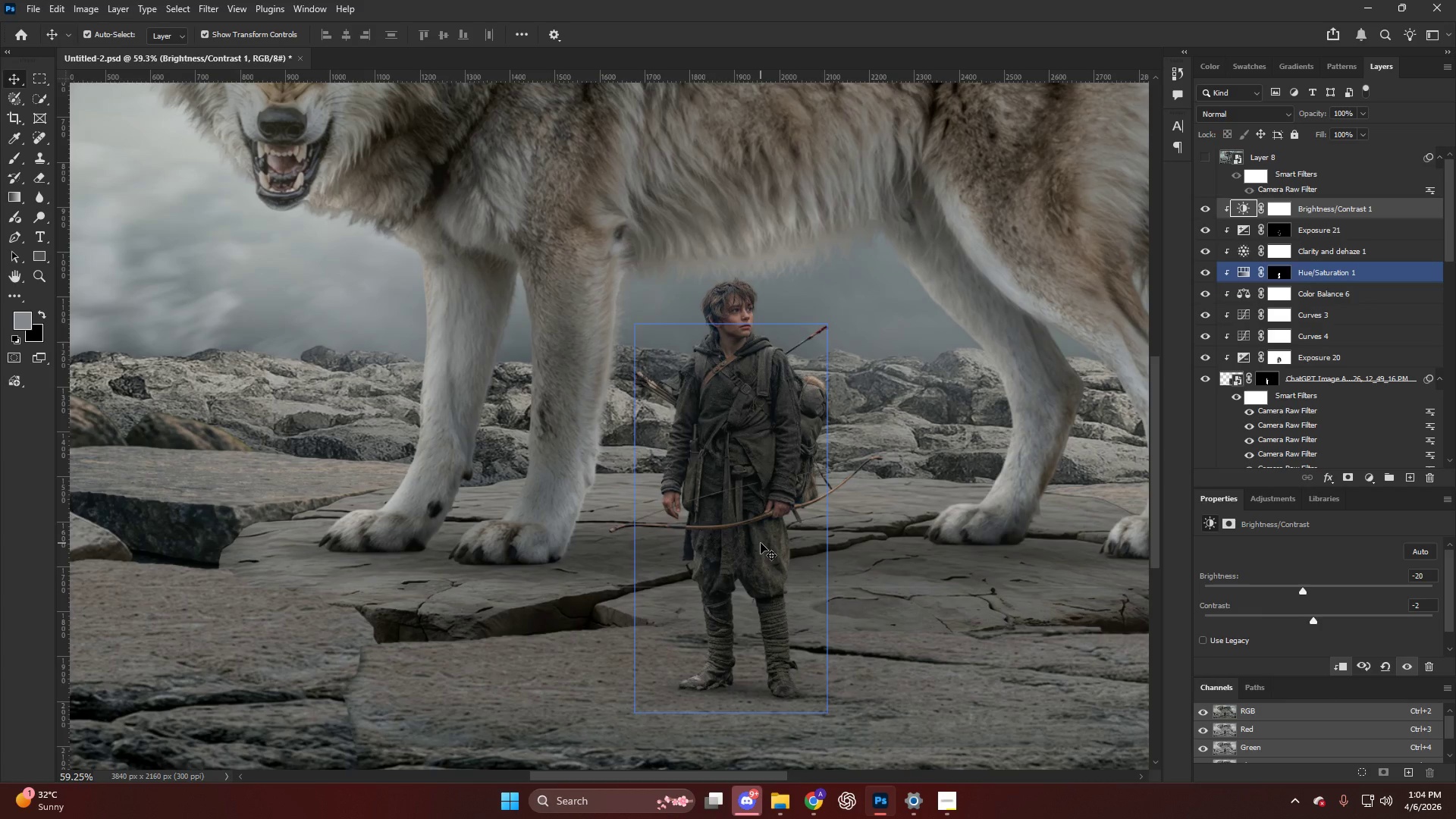 
hold_key(key=AltLeft, duration=0.58)
scroll: coordinate [795, 538], scroll_direction: up, amount: 11.0
 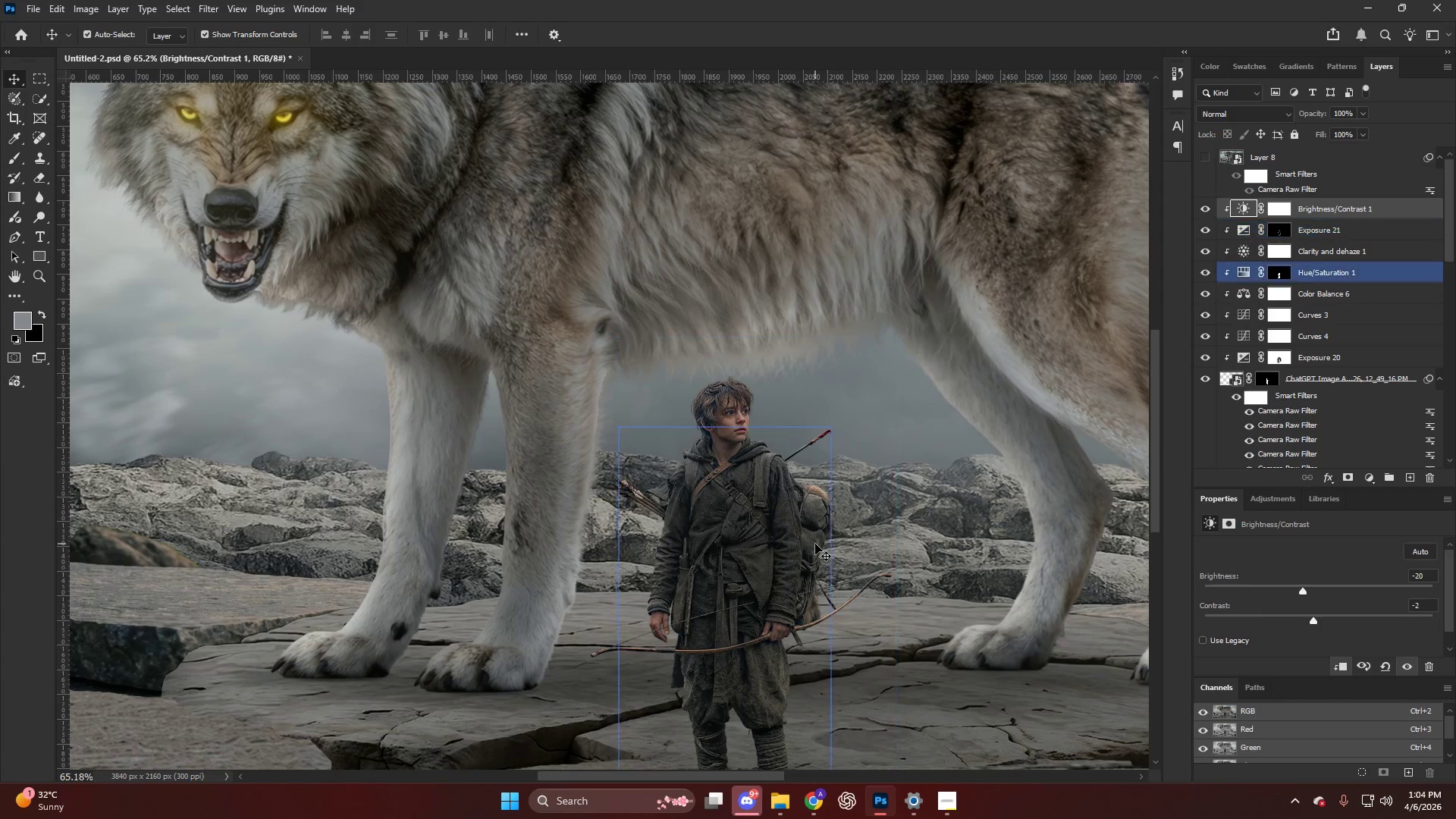 
hold_key(key=AltLeft, duration=0.67)
hold_key(key=AltLeft, duration=0.7)
scroll: coordinate [720, 537], scroll_direction: down, amount: 14.0
 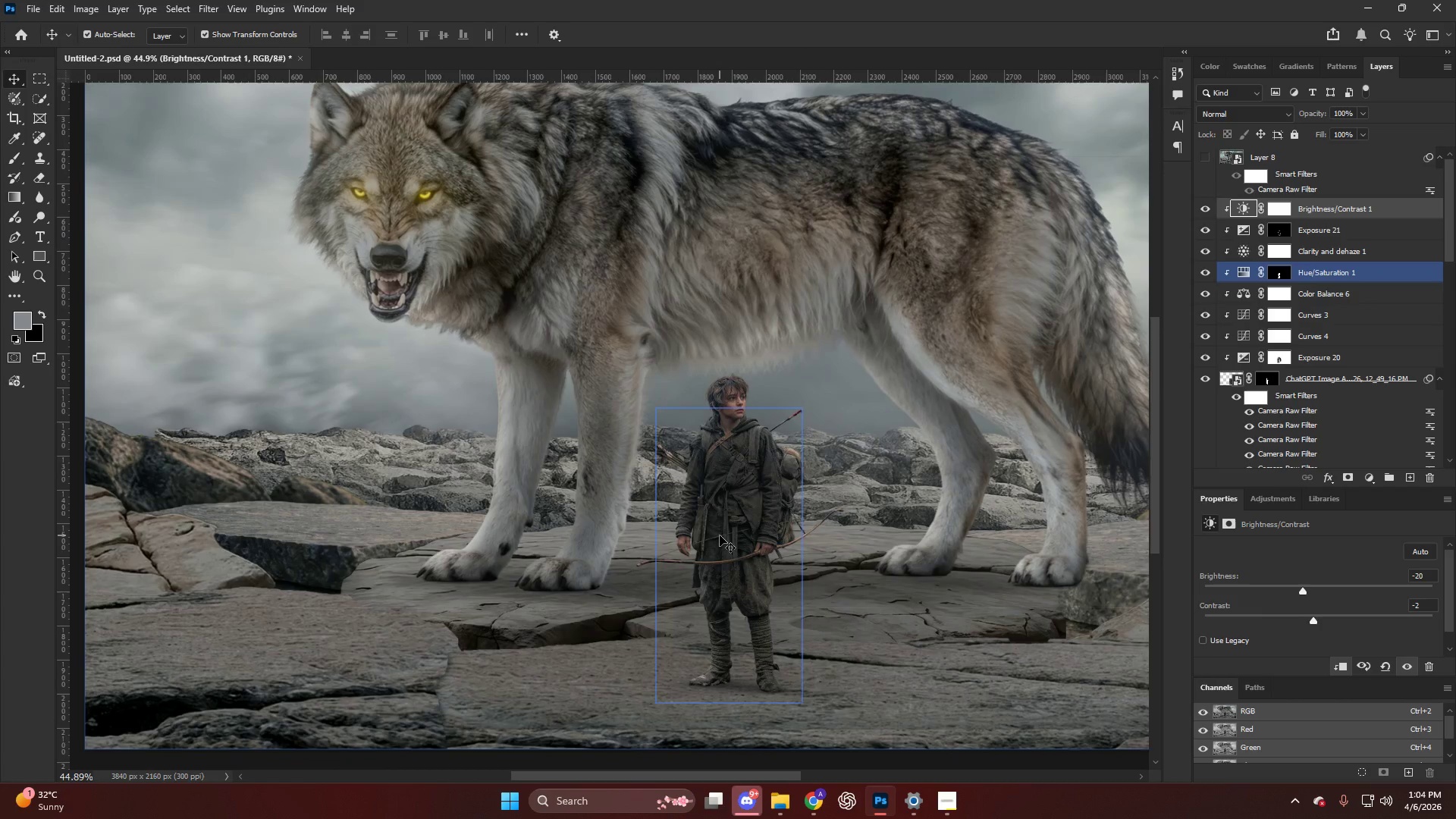 
hold_key(key=AltLeft, duration=0.42)
scroll: coordinate [860, 540], scroll_direction: down, amount: 4.0
 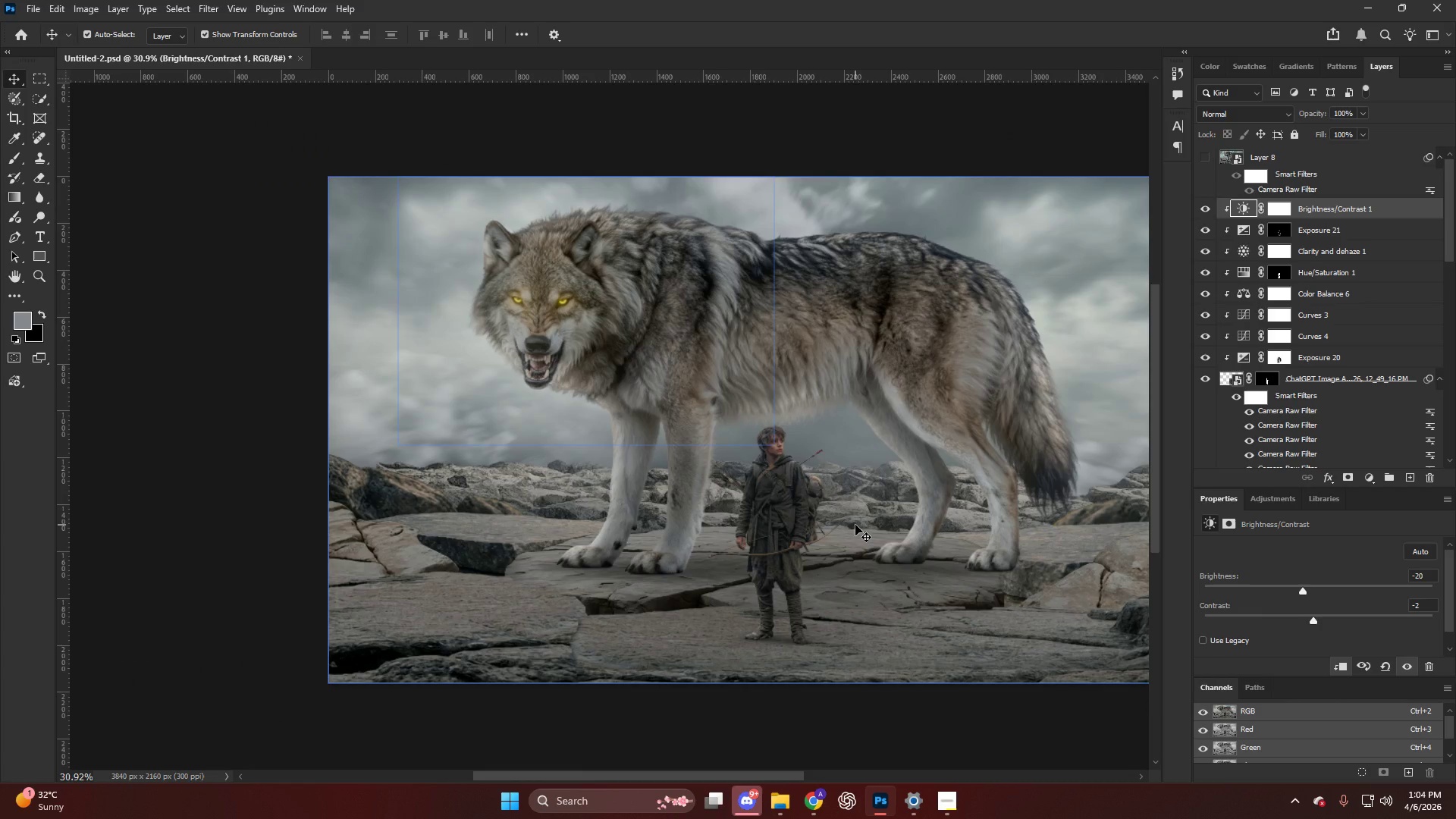 
key(Alt+AltLeft)
 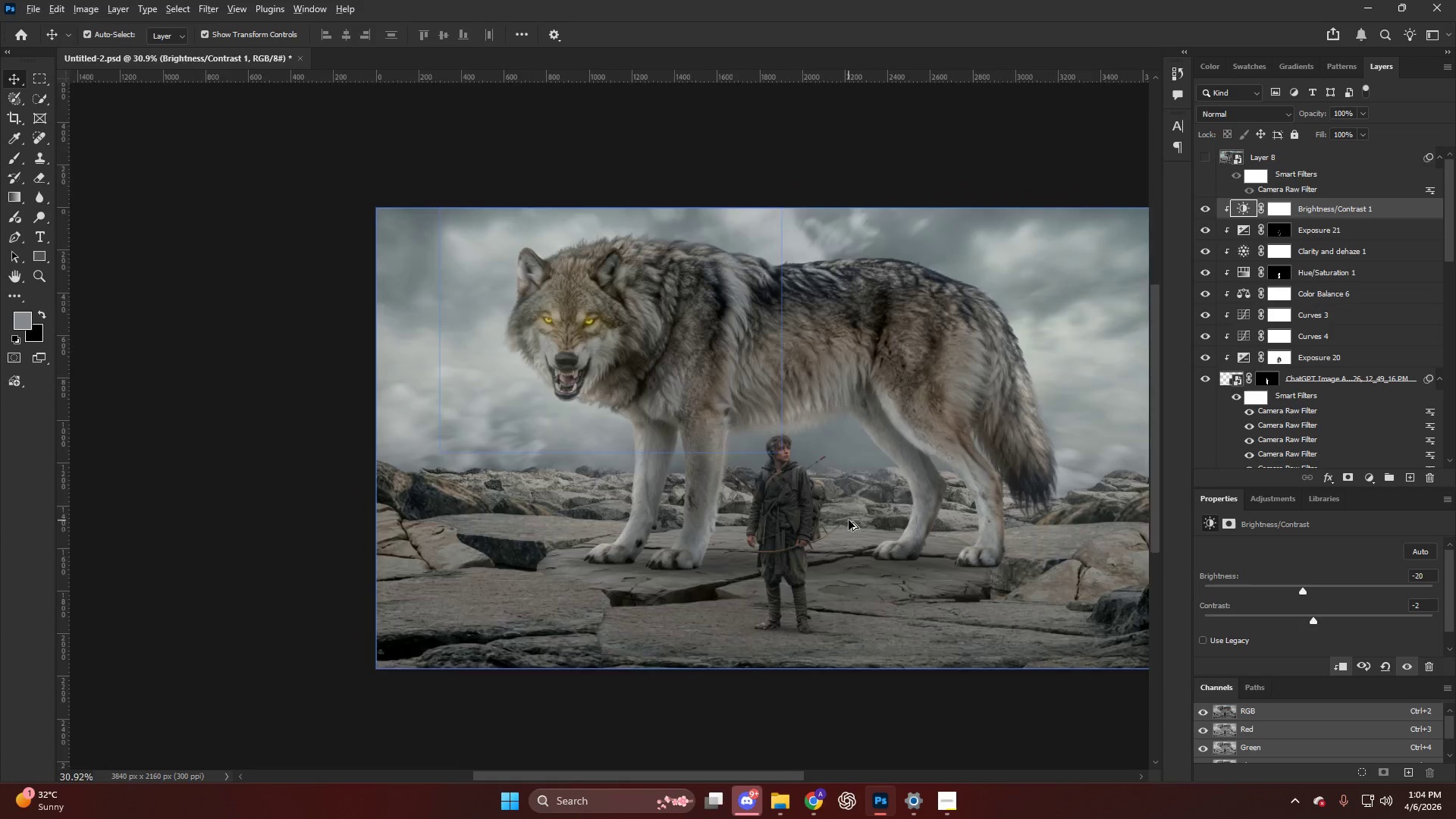 
hold_key(key=ControlLeft, duration=0.39)
 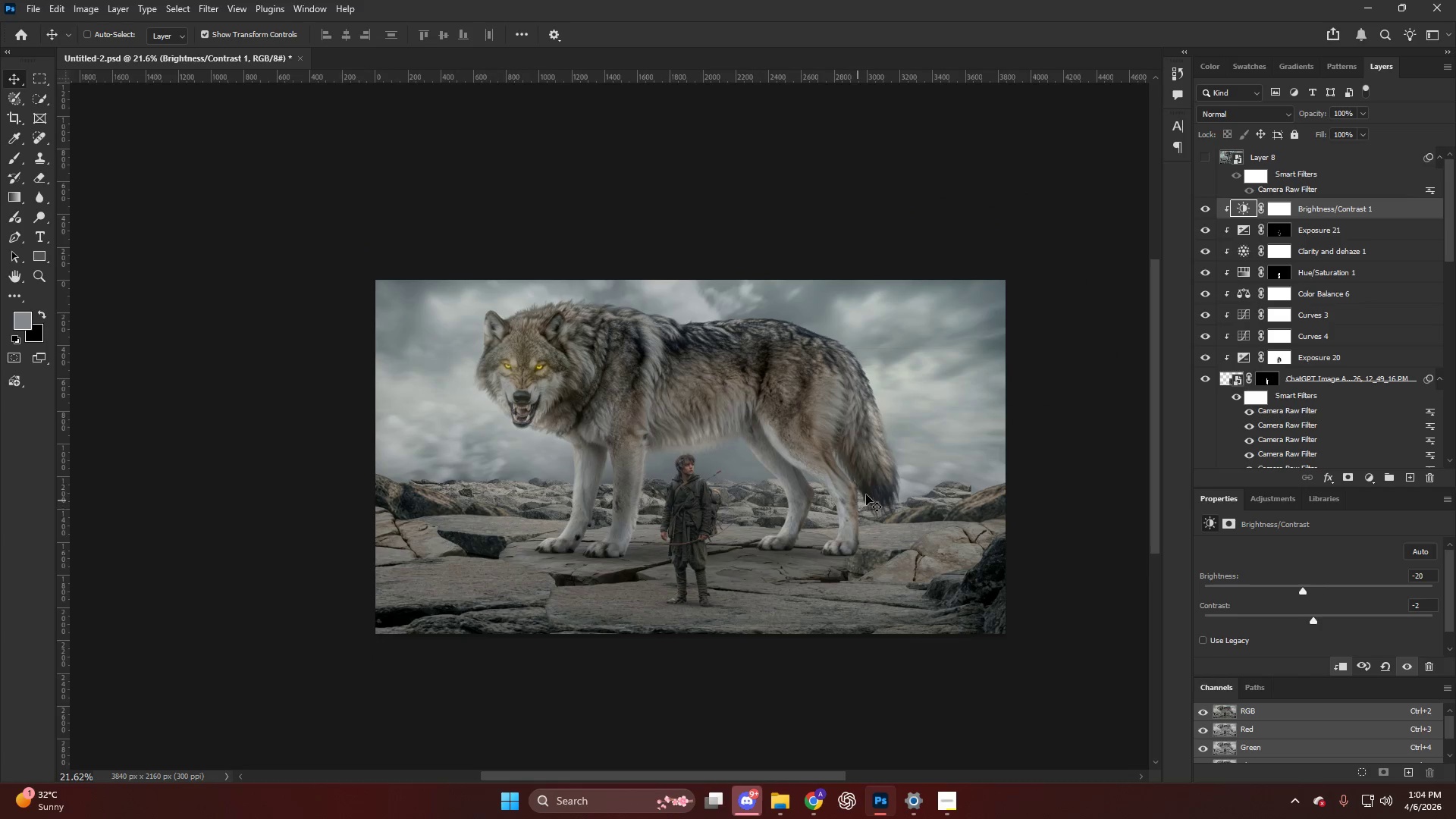 
hold_key(key=AltLeft, duration=0.45)
 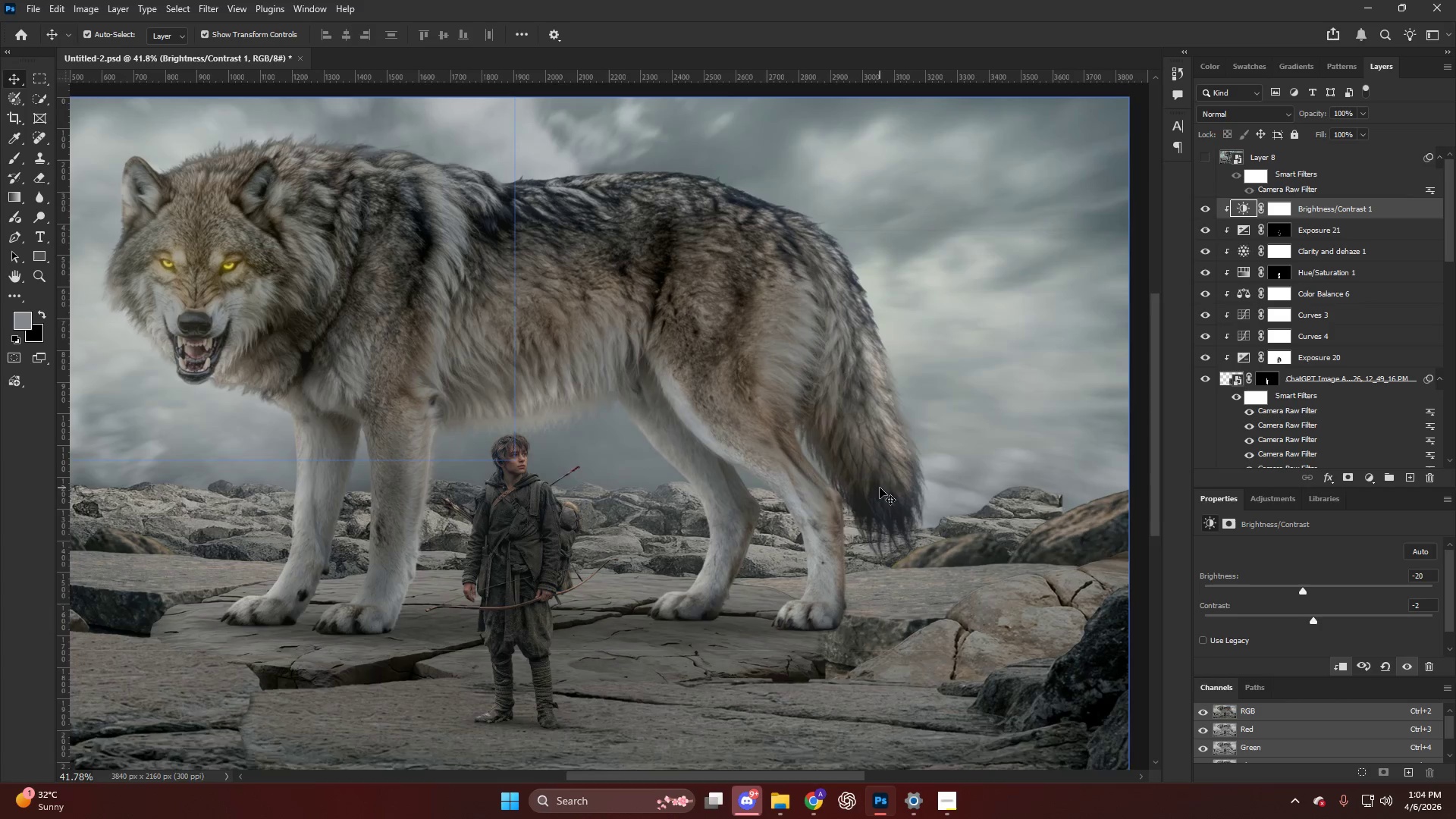 
key(Alt+AltLeft)
 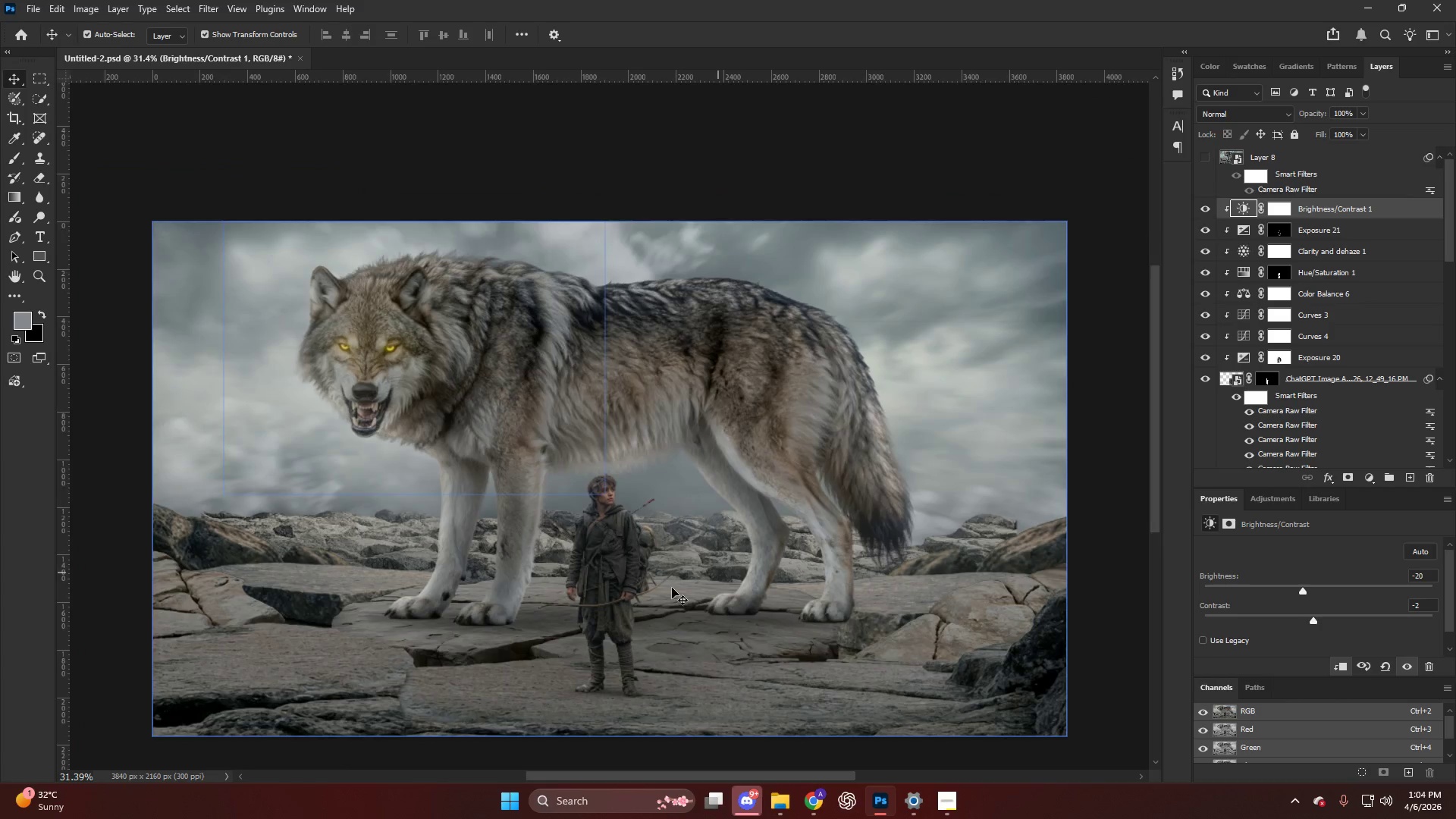 
hold_key(key=AltLeft, duration=0.64)
 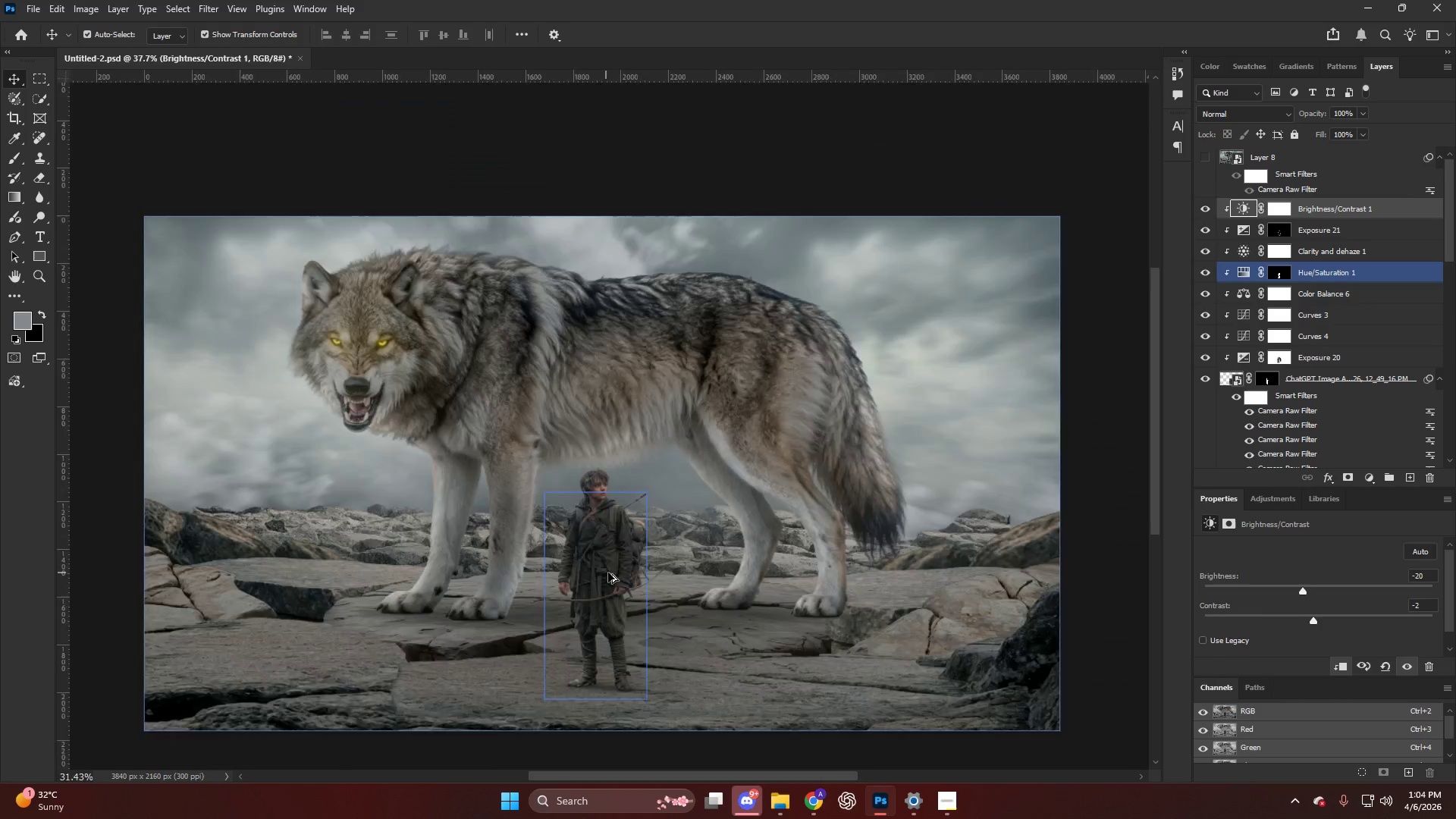 
scroll: coordinate [880, 489], scroll_direction: down, amount: 5.0
 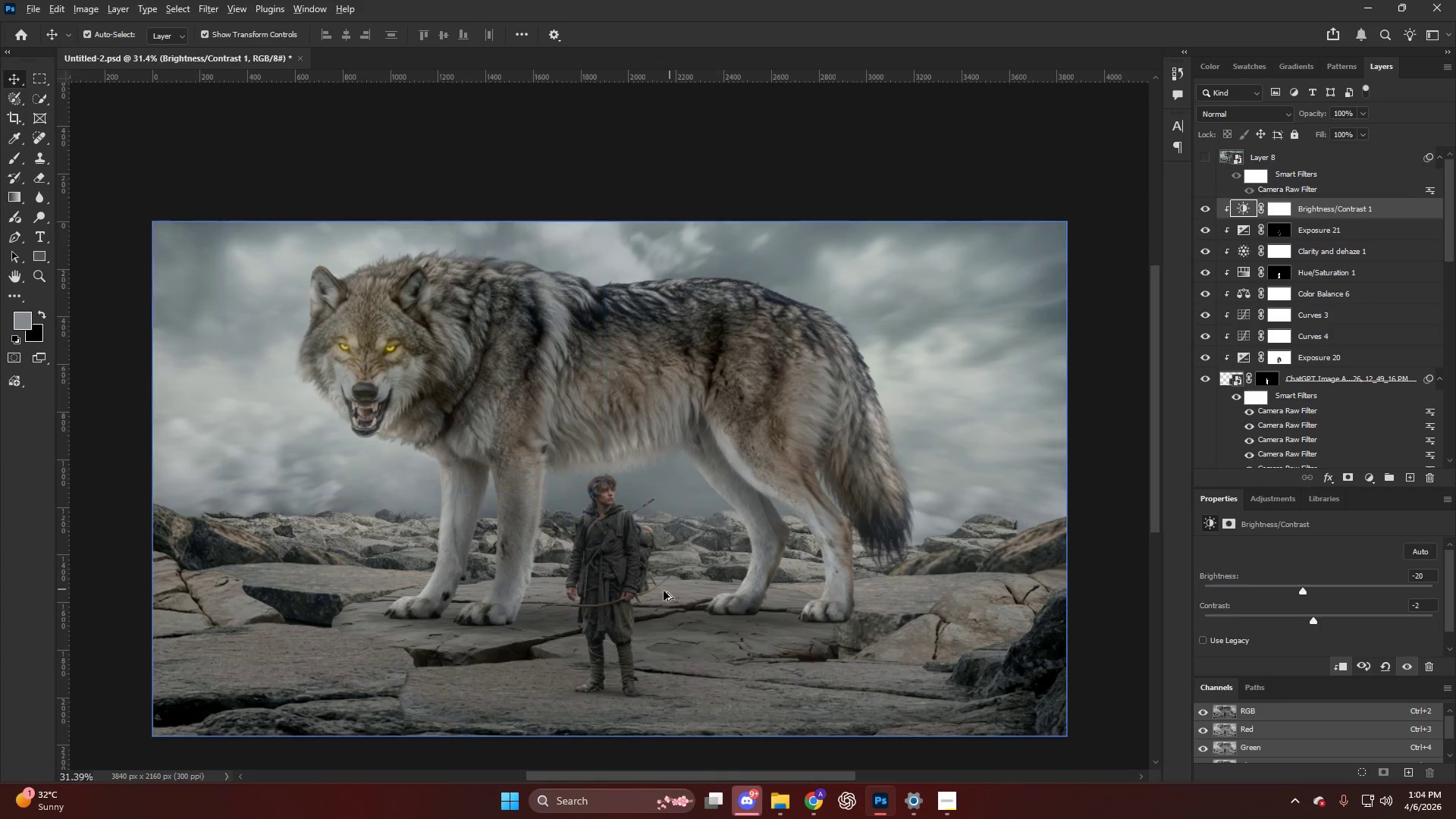 
hold_key(key=AltLeft, duration=0.53)
hold_key(key=ControlLeft, duration=0.86)
scroll: coordinate [797, 547], scroll_direction: none, amount: 0.0
 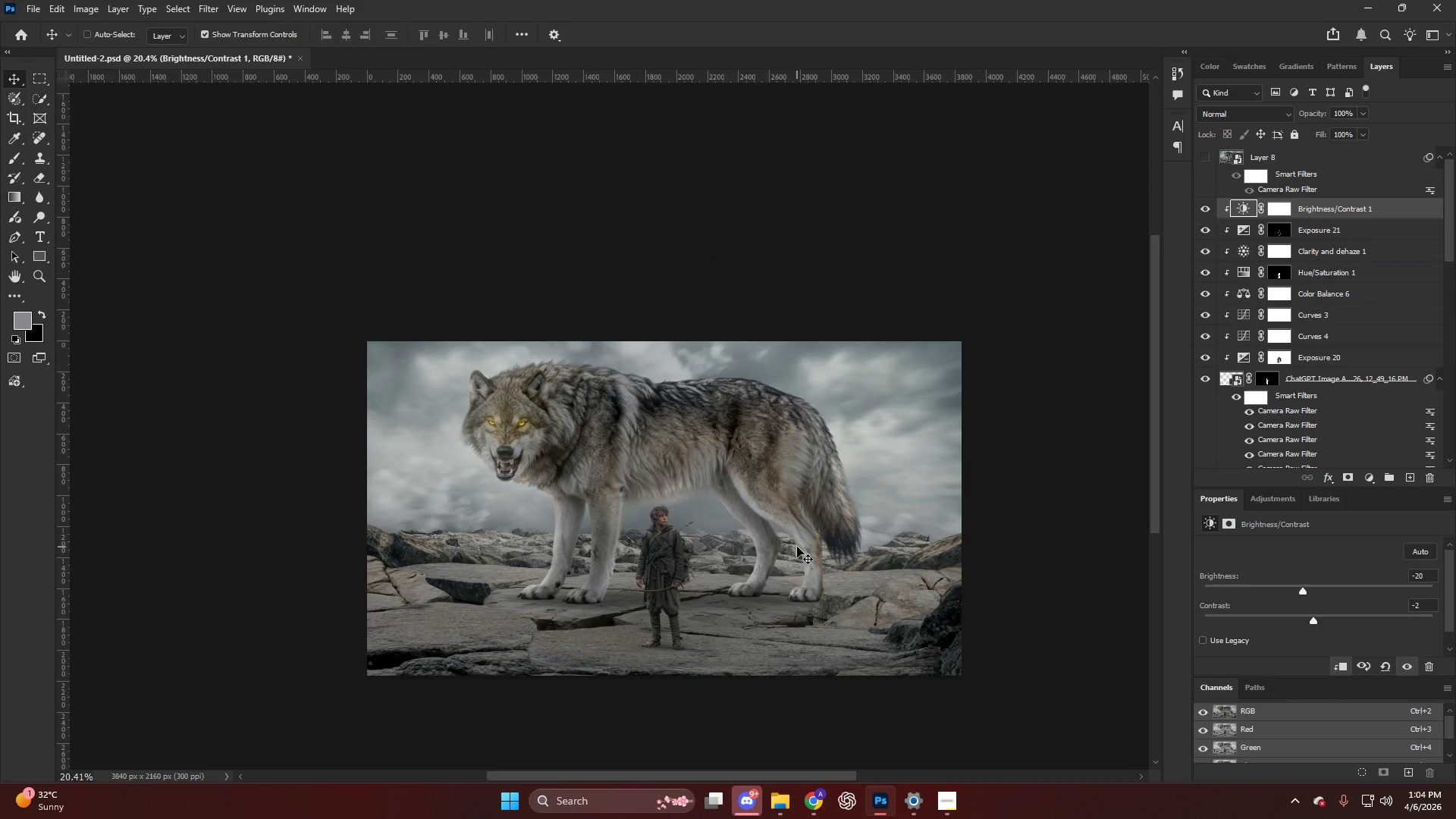 
hold_key(key=AltLeft, duration=0.55)
 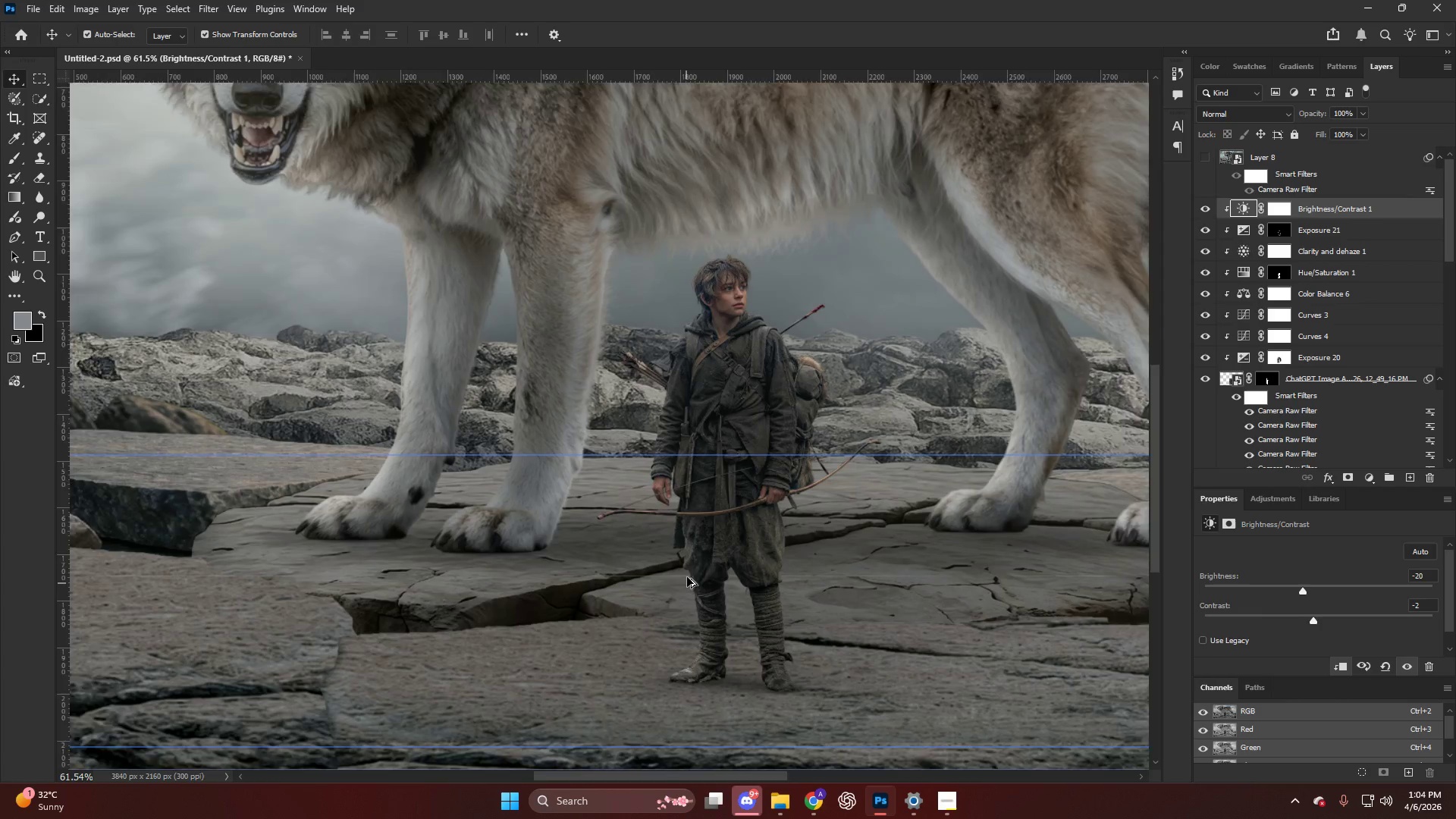 
hold_key(key=AltLeft, duration=0.67)
 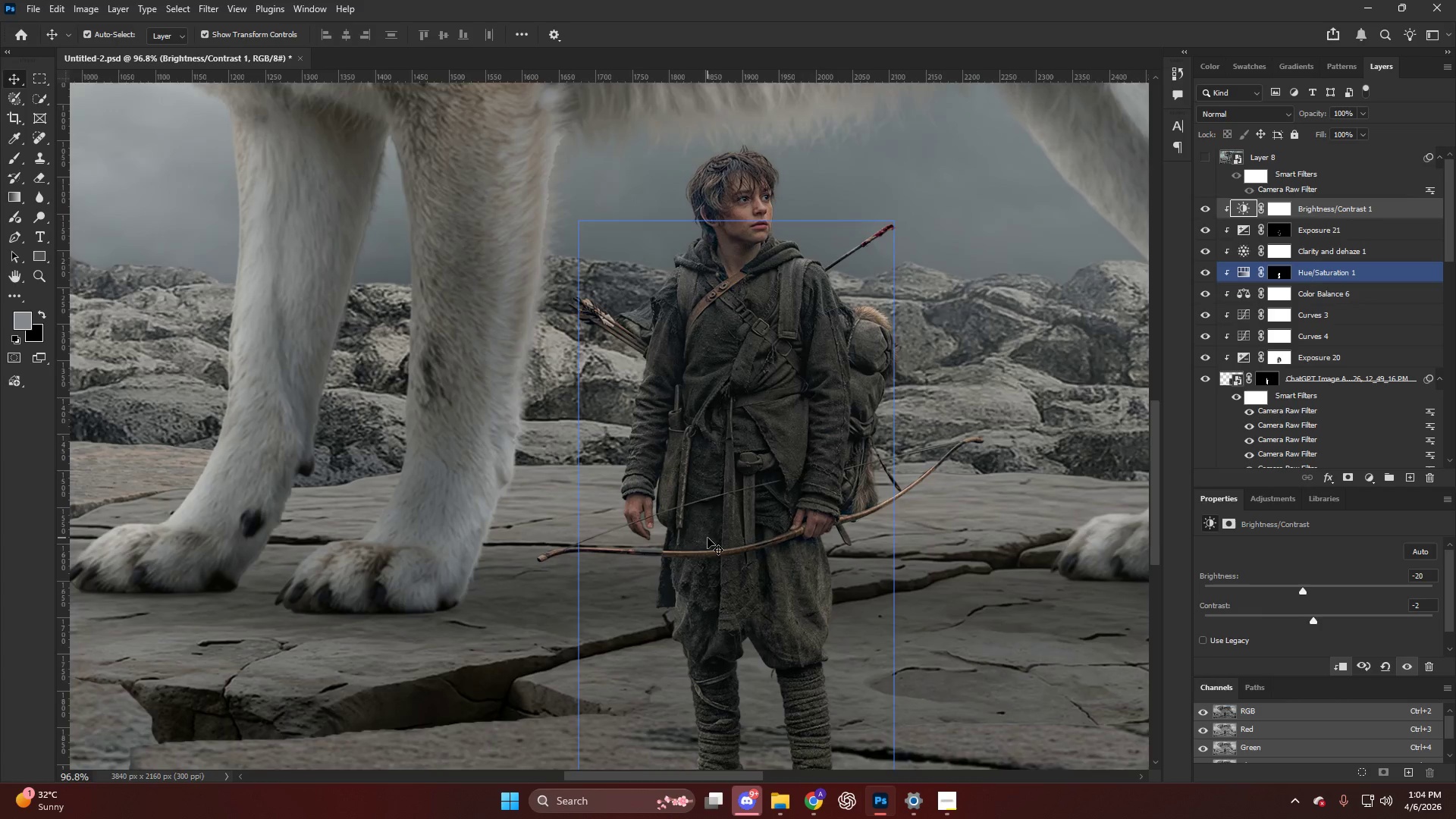 
hold_key(key=AltLeft, duration=0.48)
 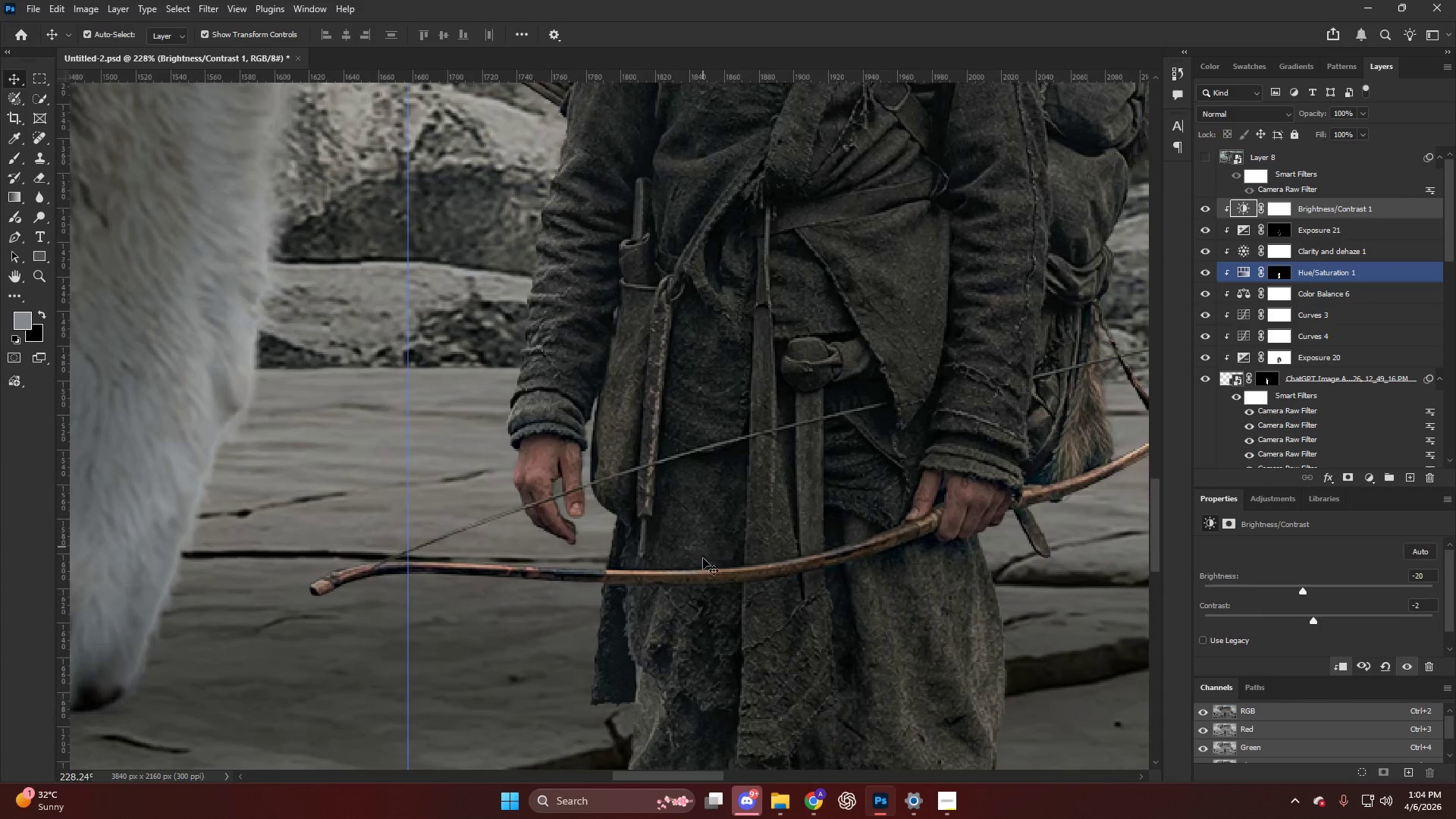 
key(V)
 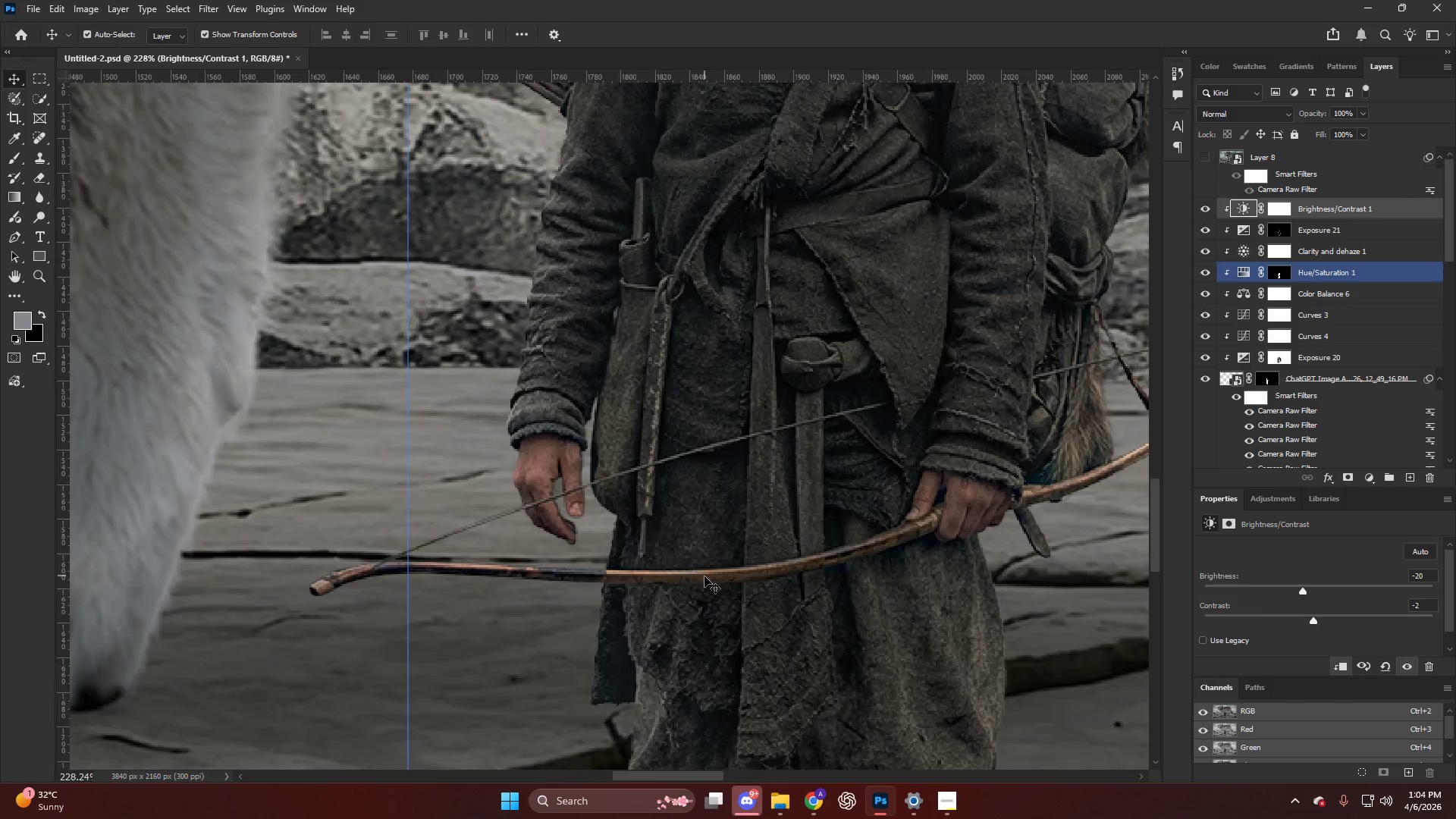 
left_click([704, 576])
 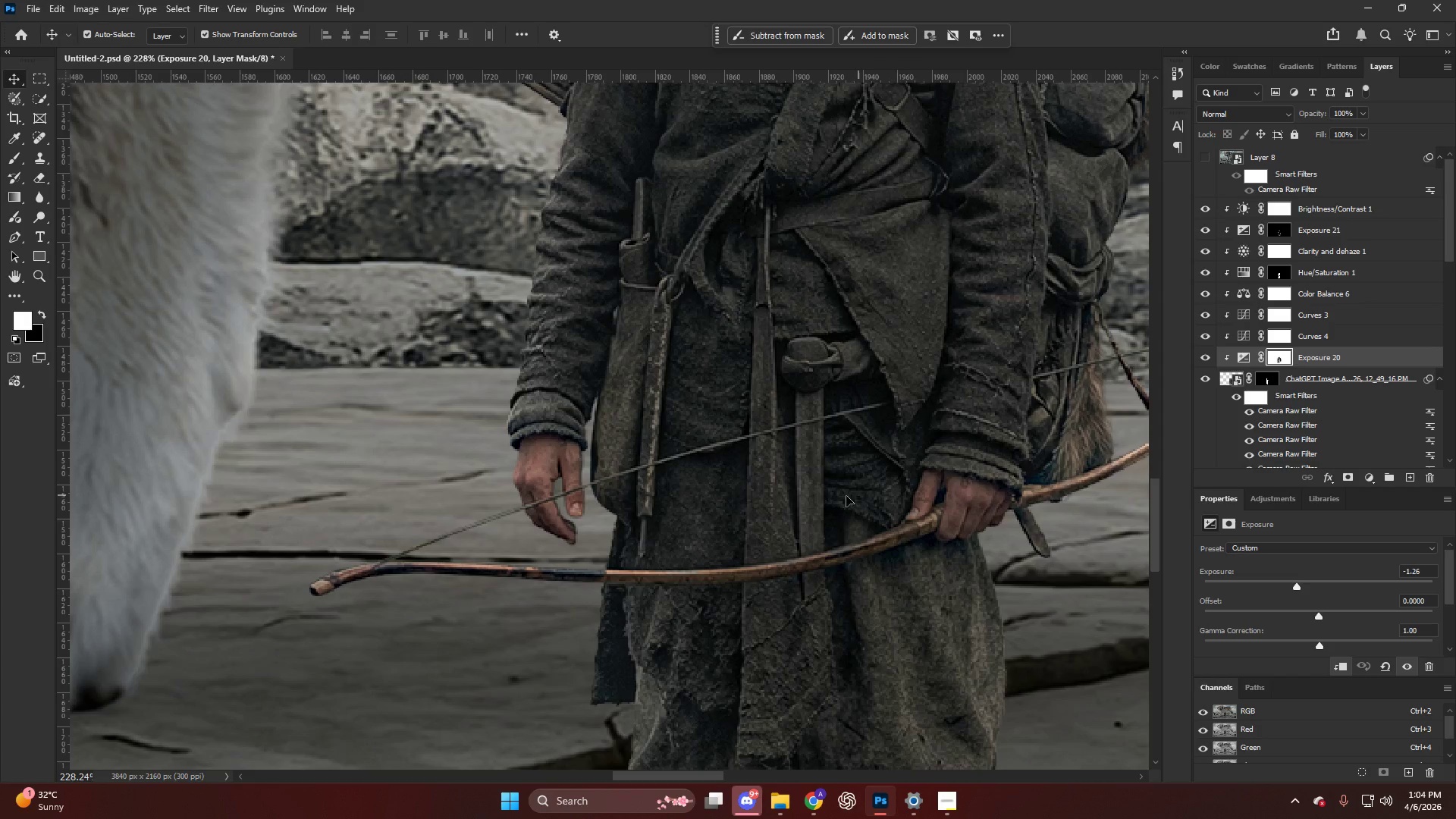 
scroll: coordinate [1317, 343], scroll_direction: up, amount: 30.0
 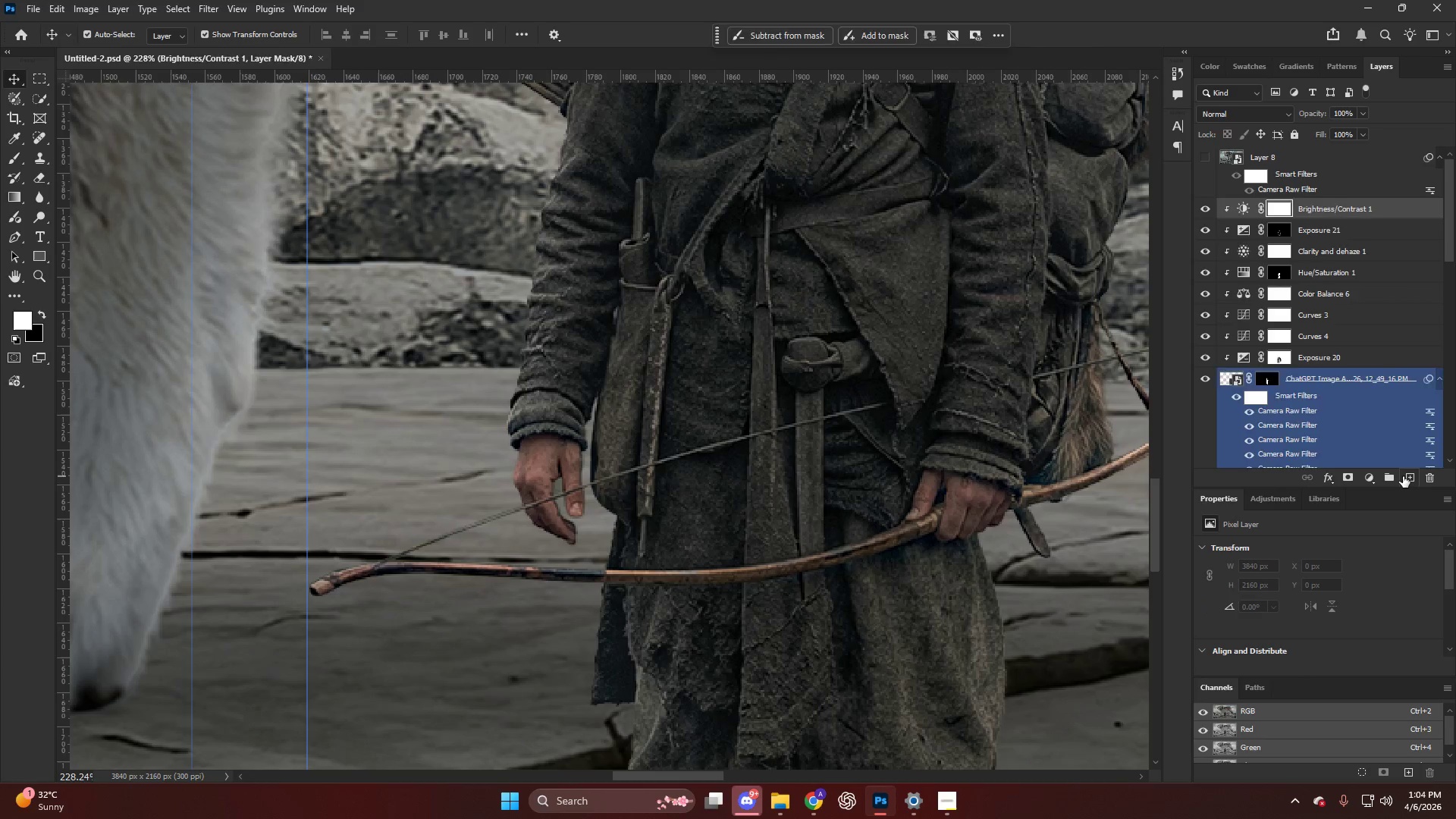 
key(Alt+AltLeft)
 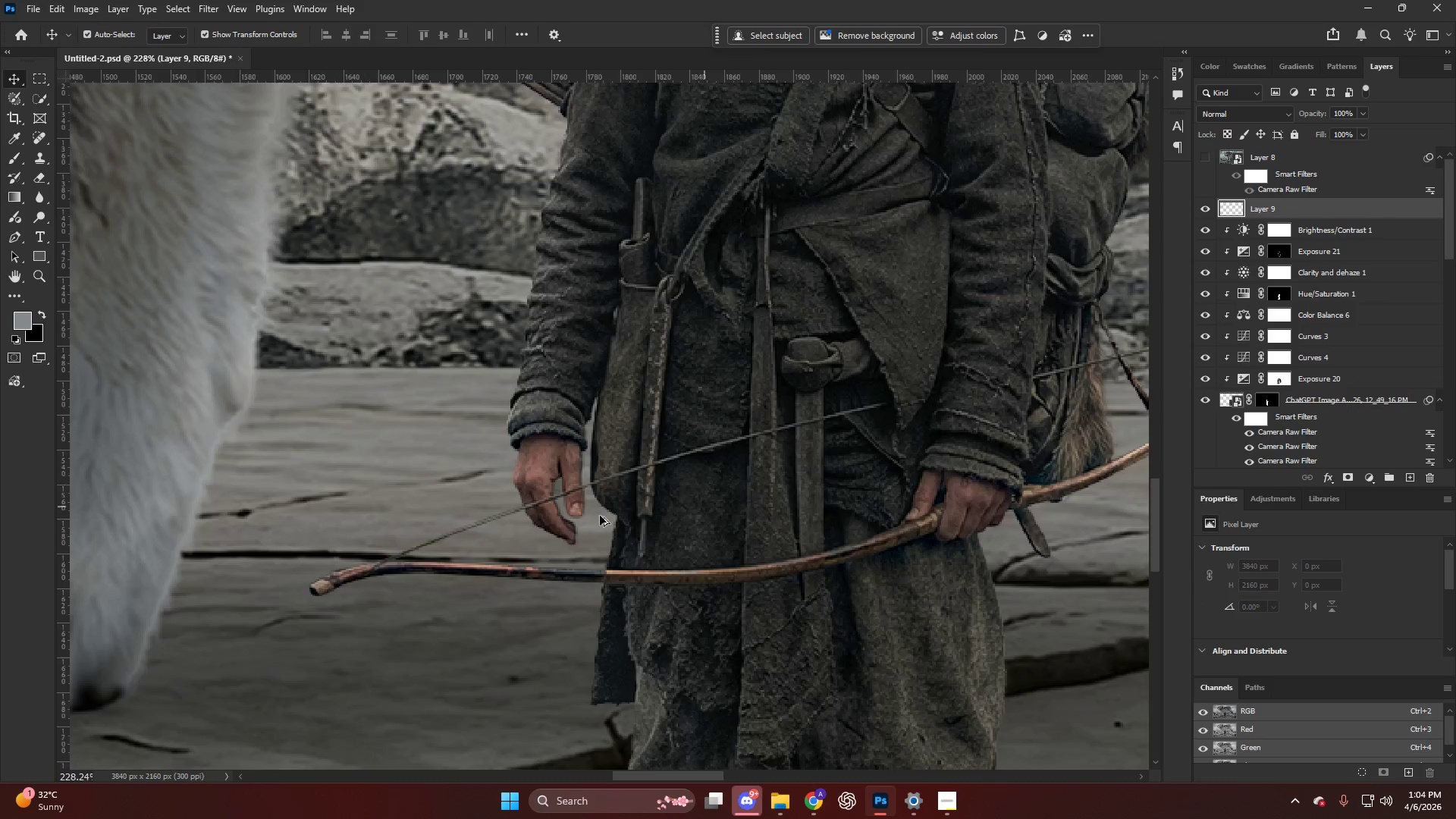 
hold_key(key=AltLeft, duration=0.34)
scroll: coordinate [595, 519], scroll_direction: down, amount: 5.0
 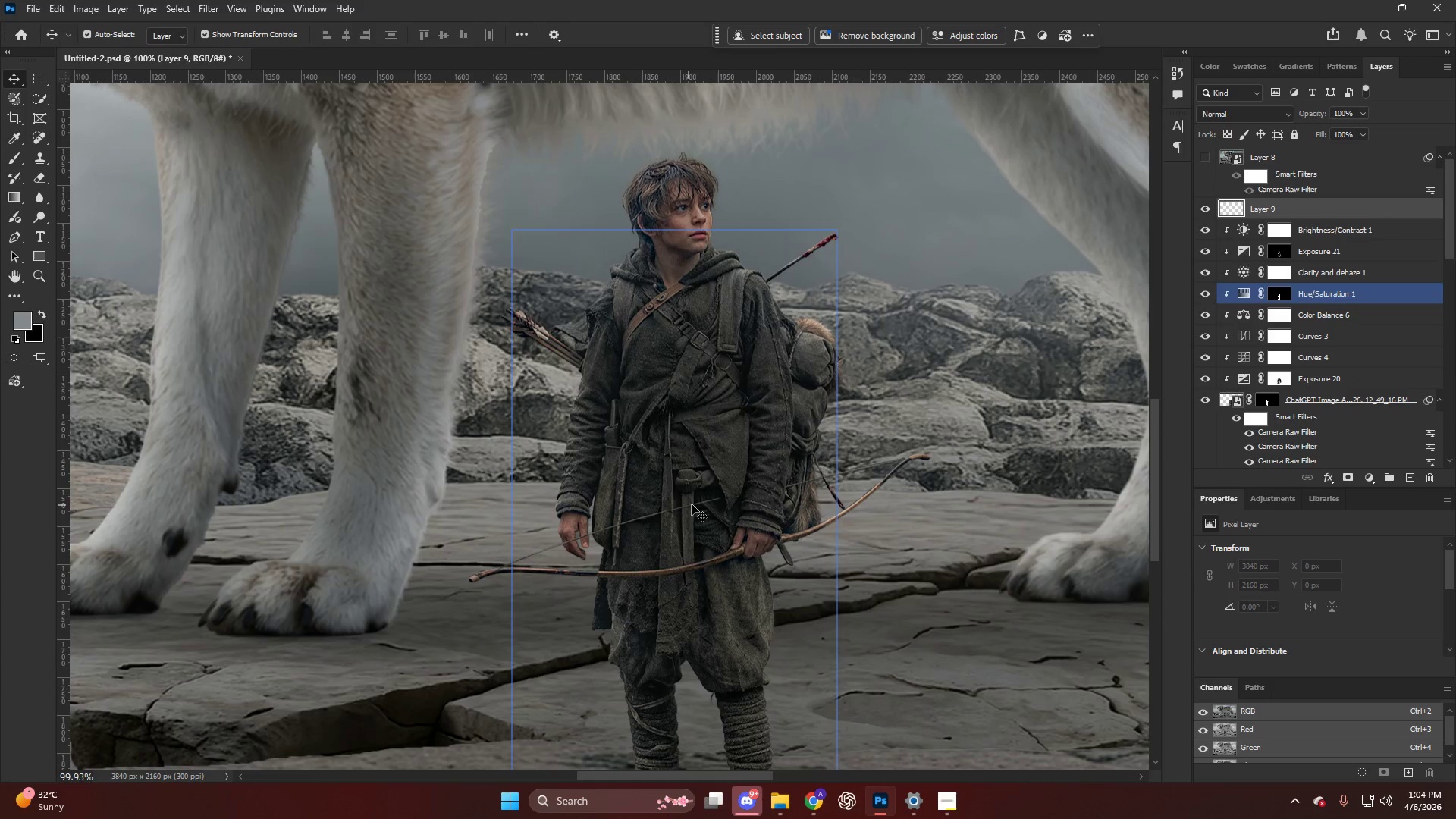 
hold_key(key=AltLeft, duration=0.34)
scroll: coordinate [874, 357], scroll_direction: down, amount: 4.0
 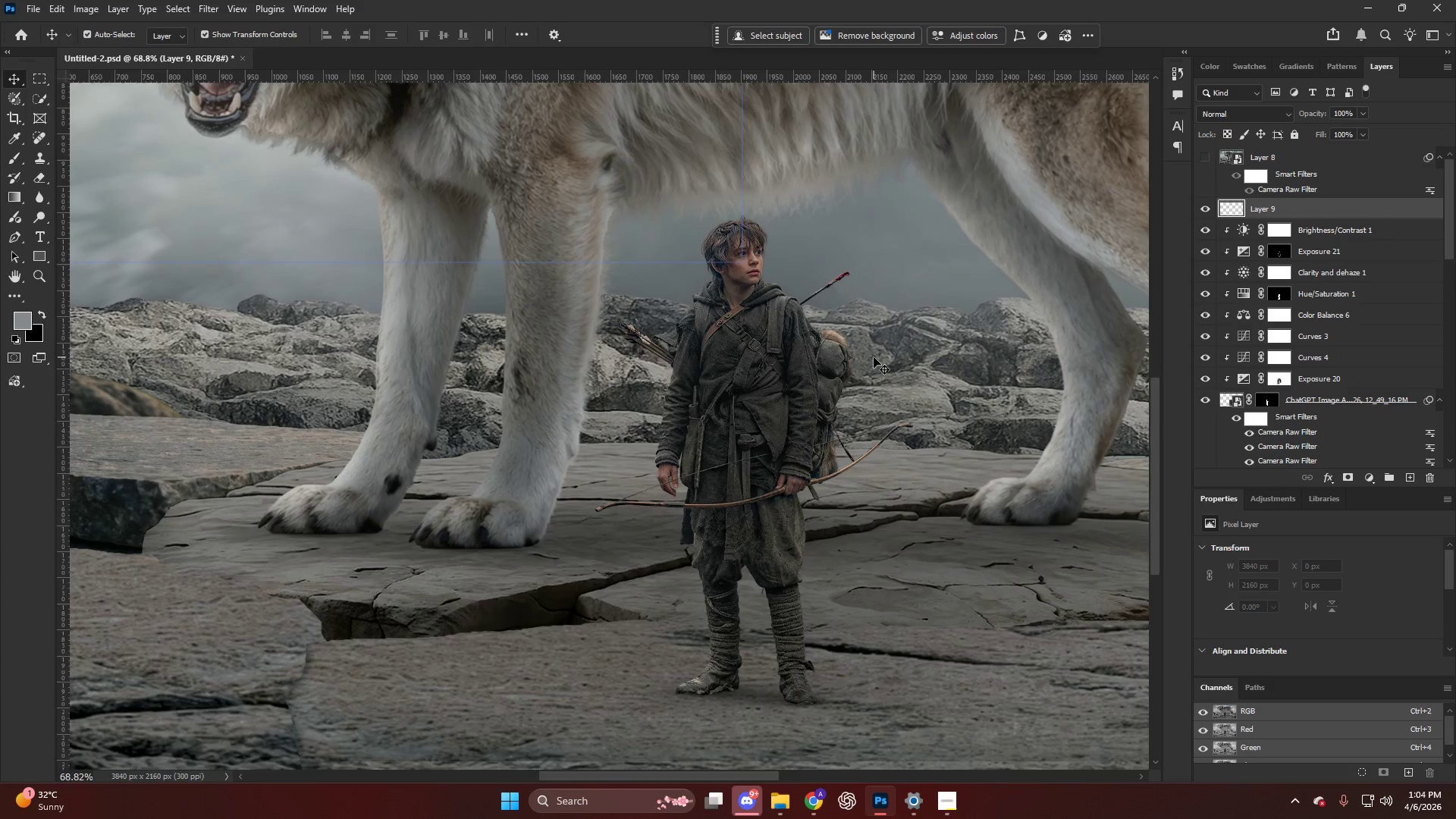 
scroll: coordinate [874, 357], scroll_direction: up, amount: 2.0
 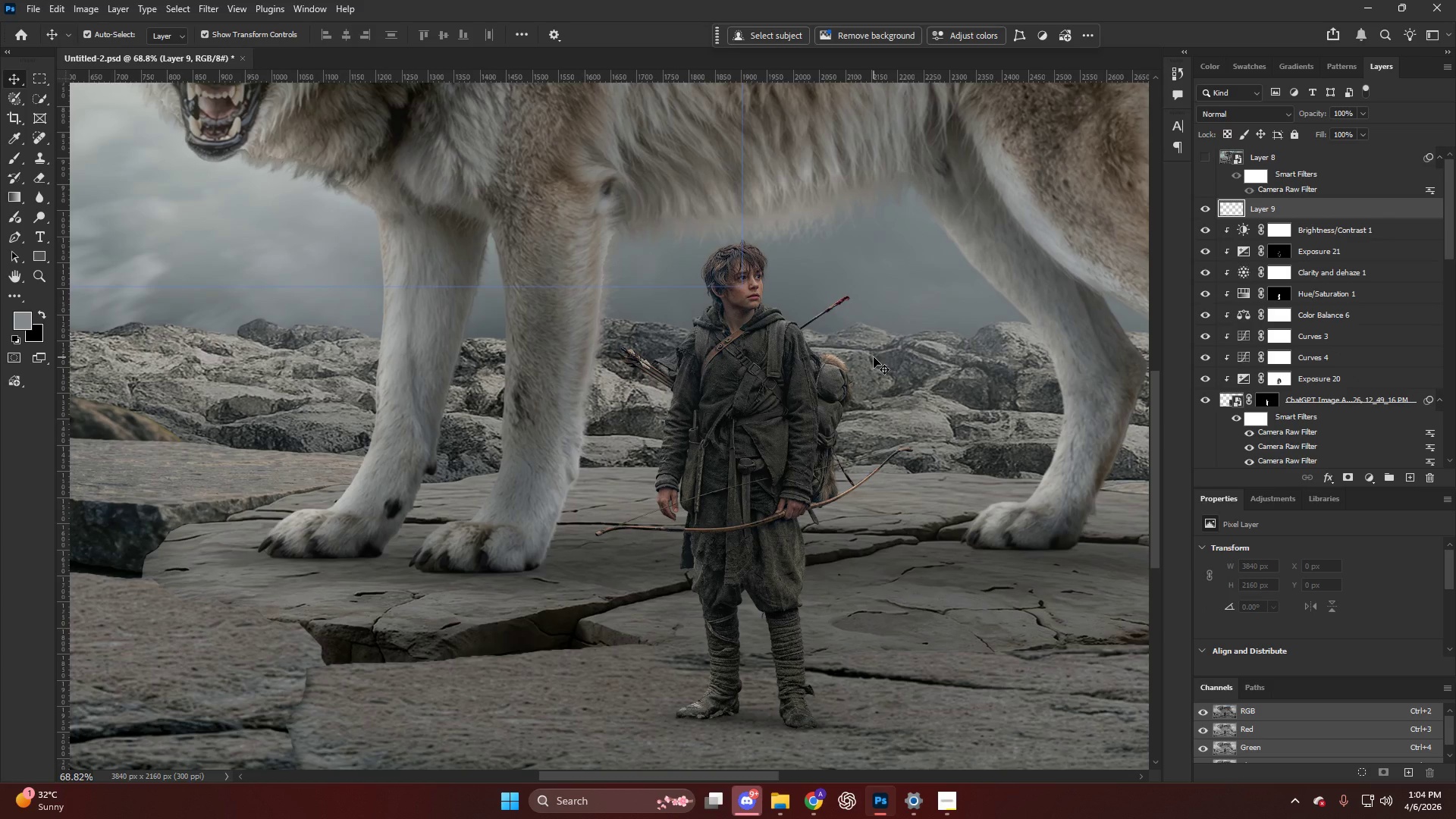 
key(Alt+AltLeft)
 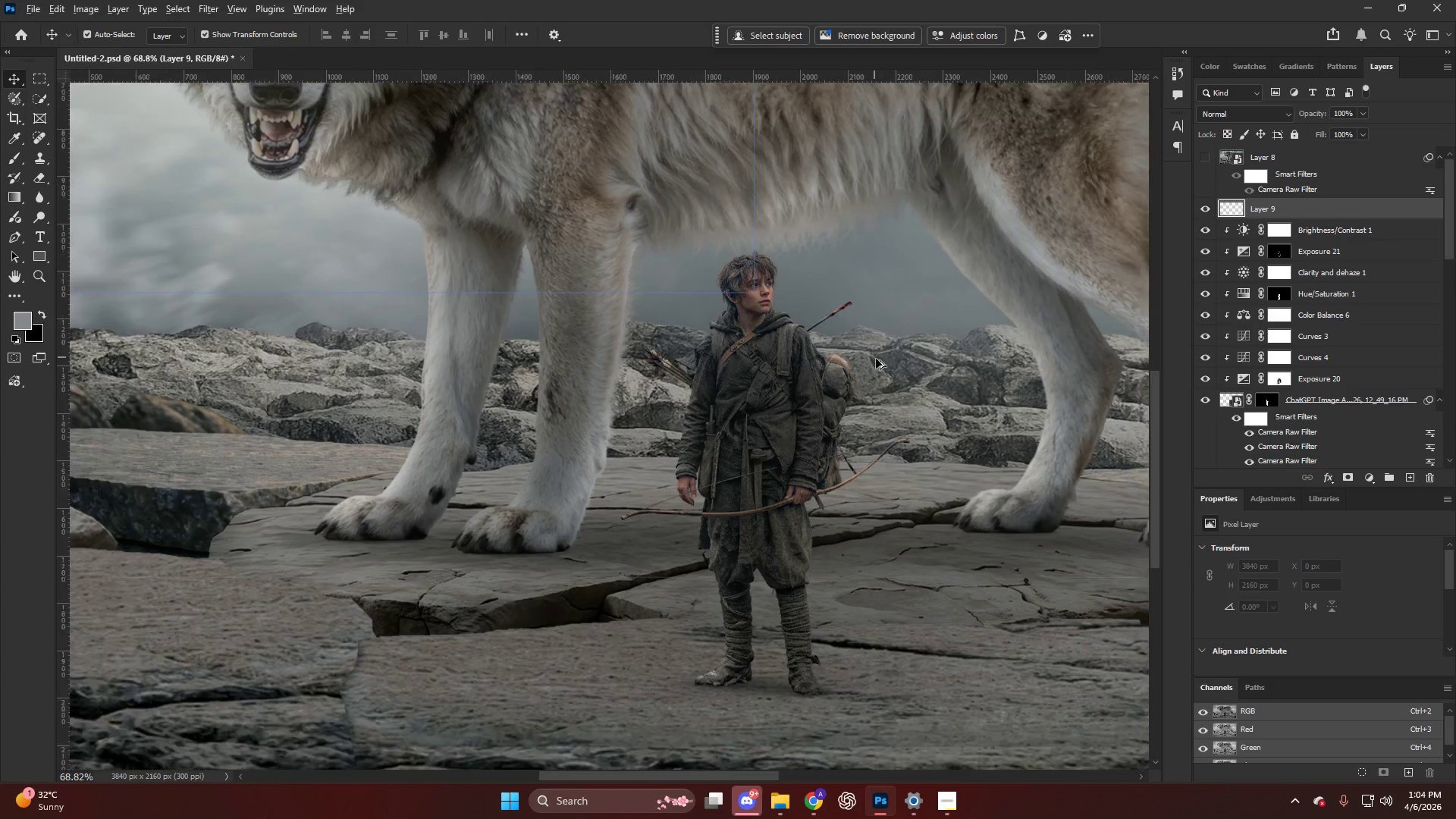 
scroll: coordinate [877, 359], scroll_direction: up, amount: 1.0
 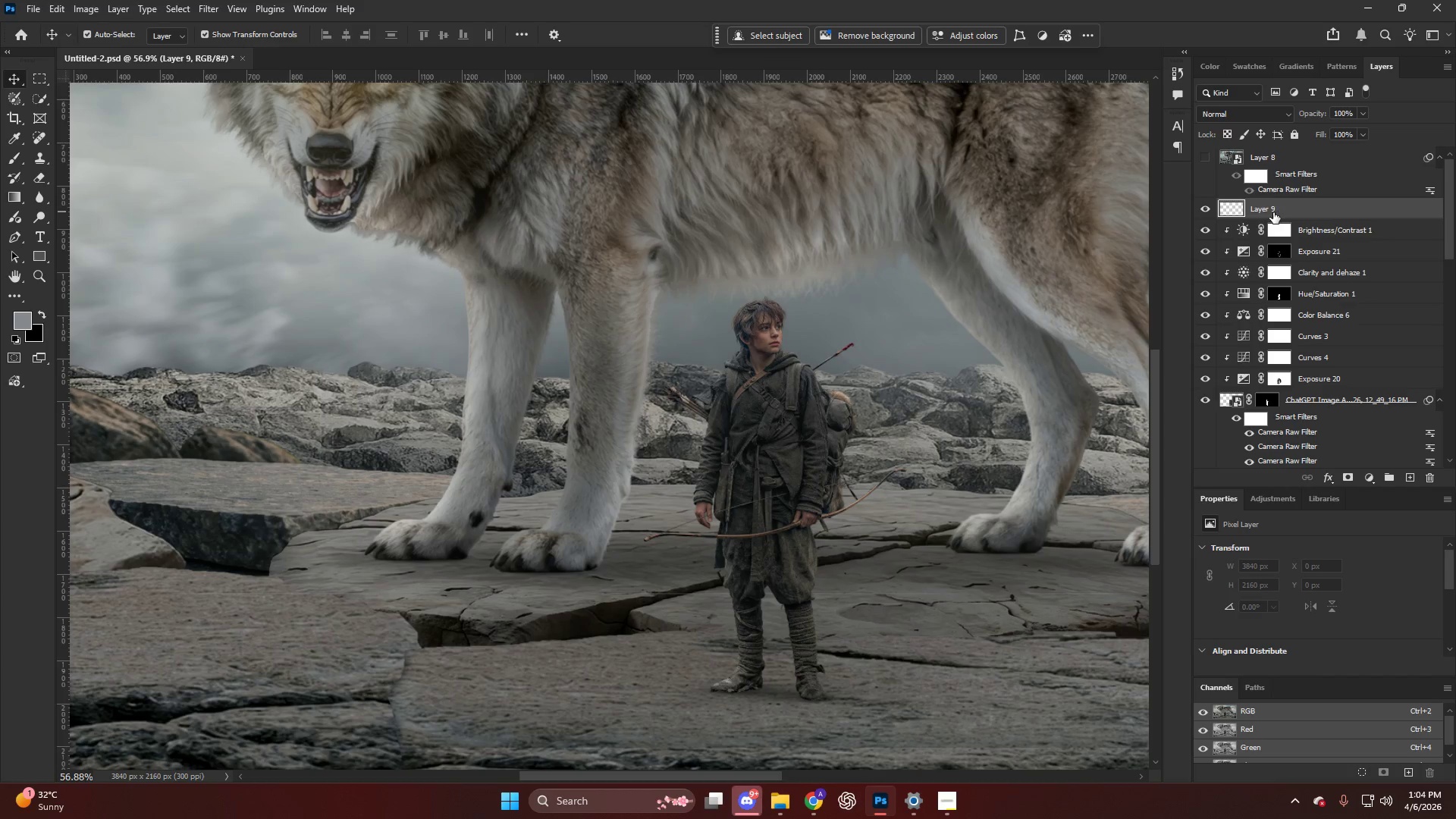 
key(Backspace)
 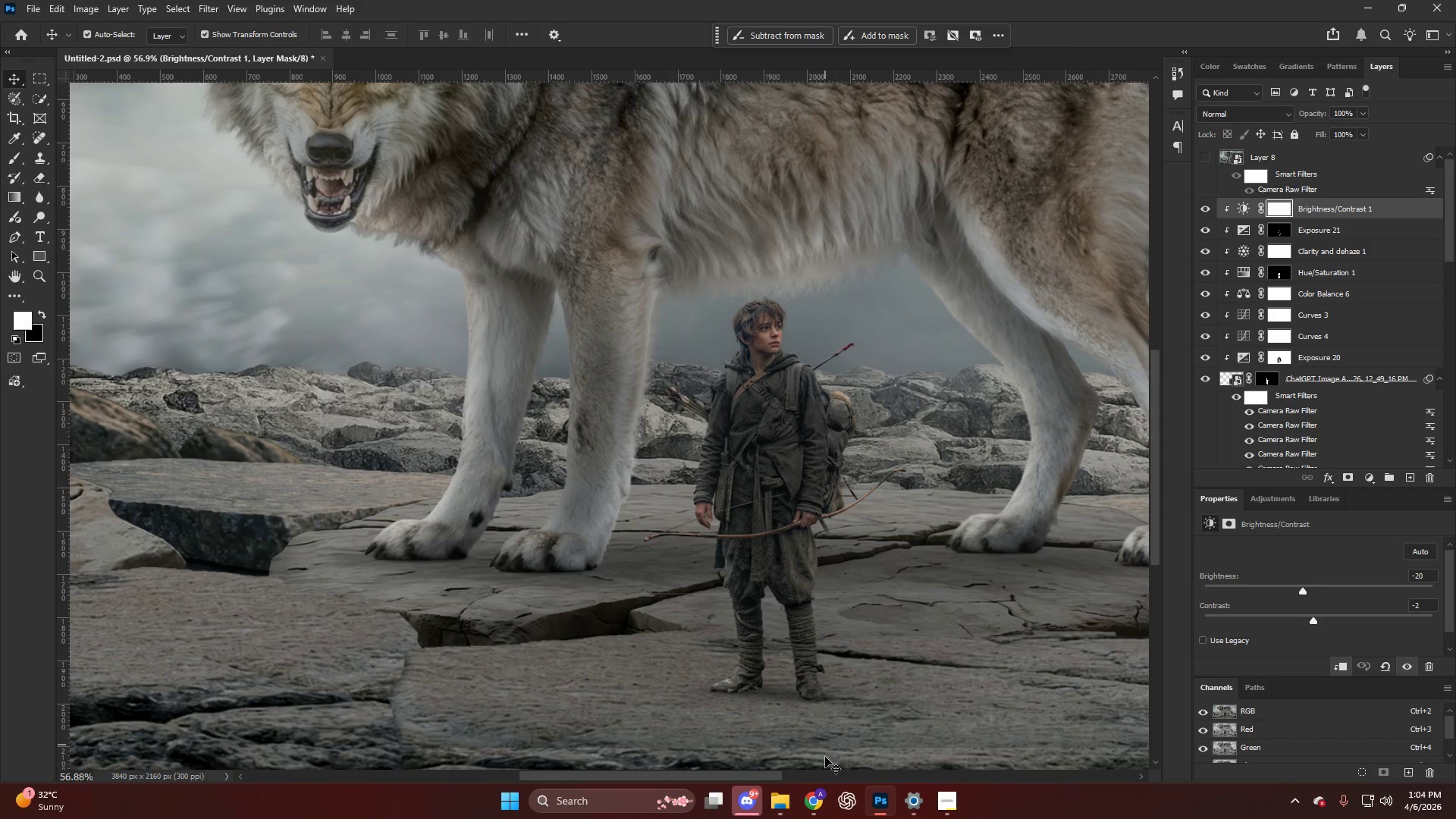 
mouse_move([799, 772])
 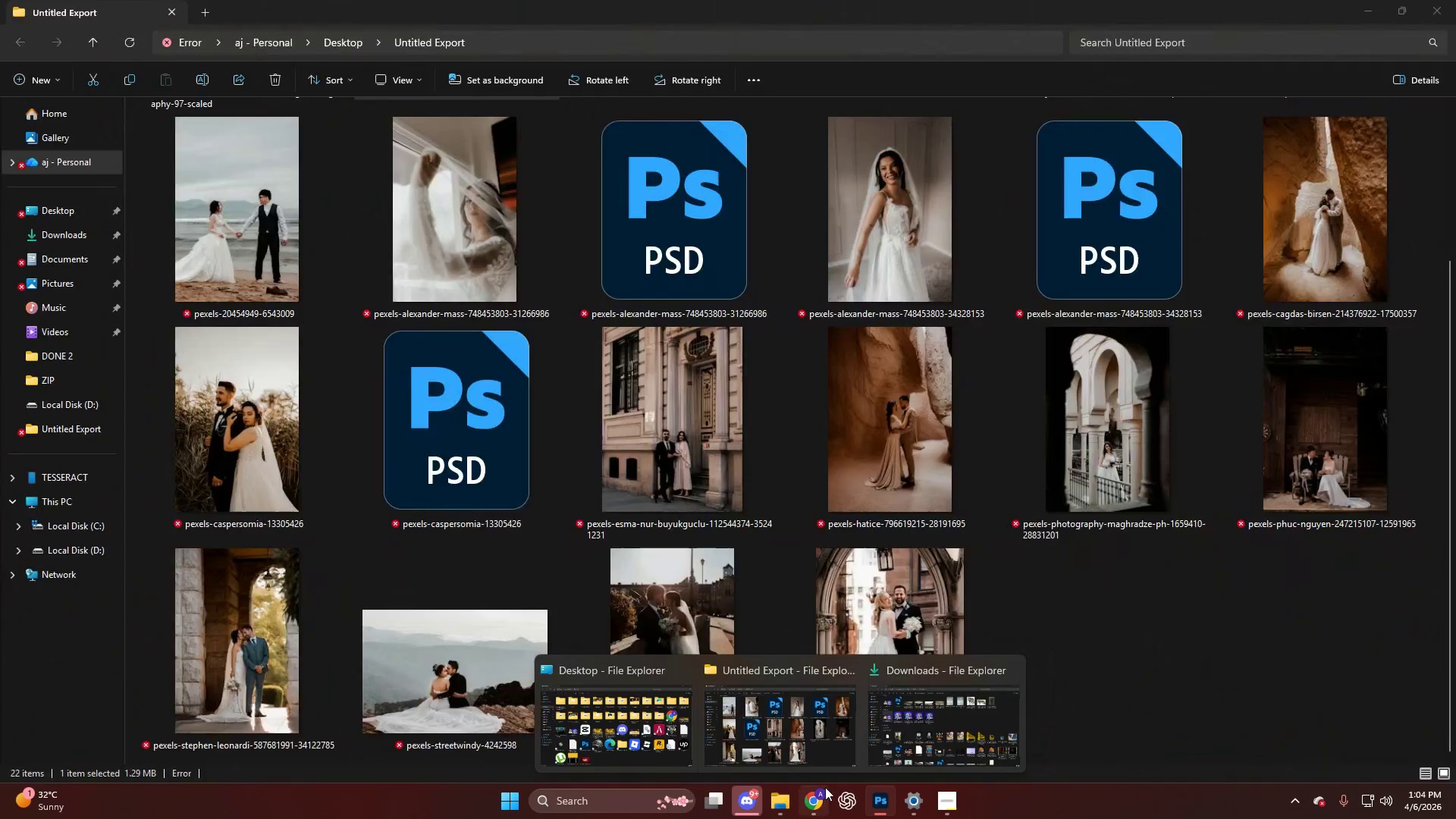 
left_click([824, 741])
 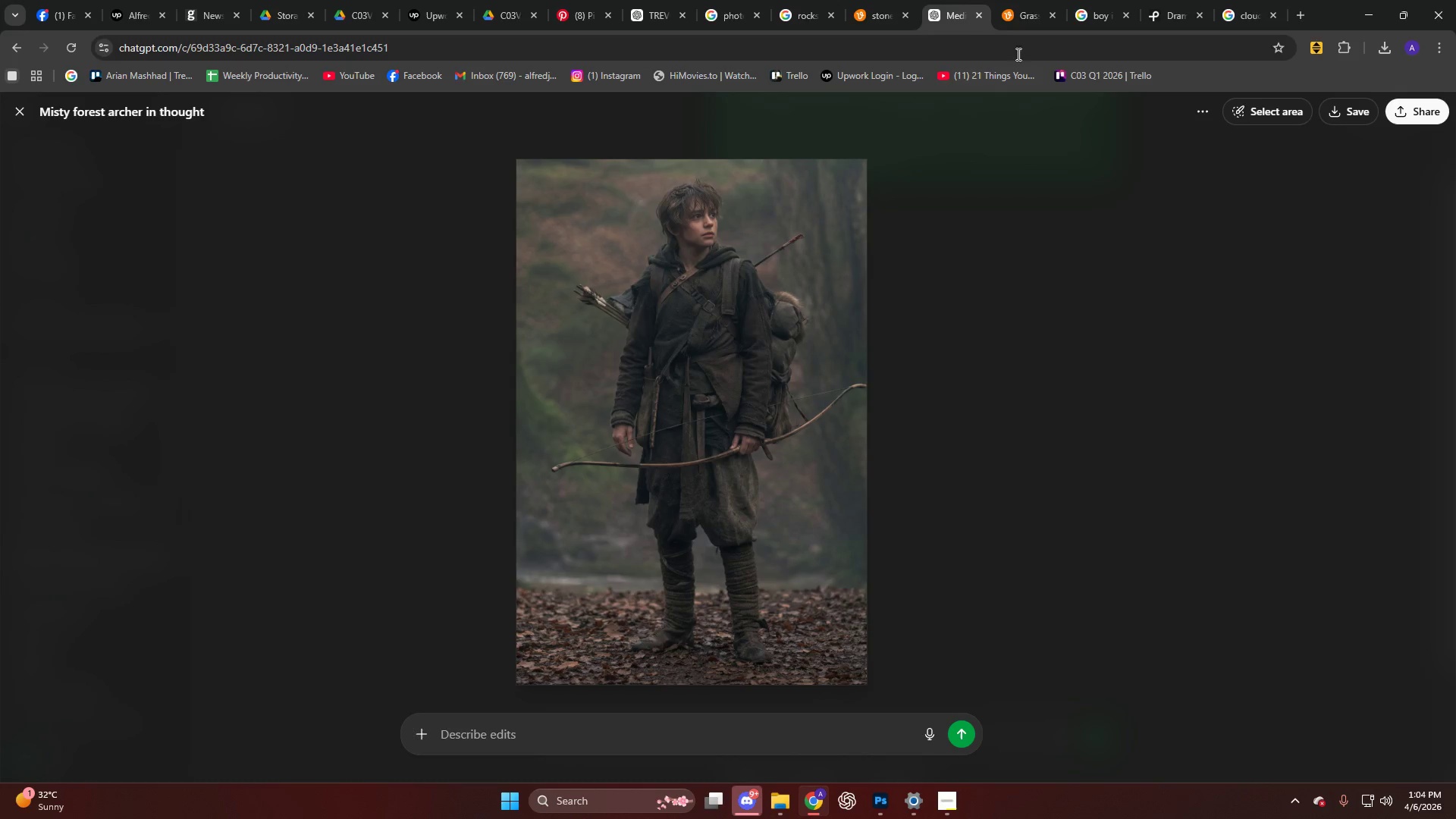 
left_click([1080, 14])
 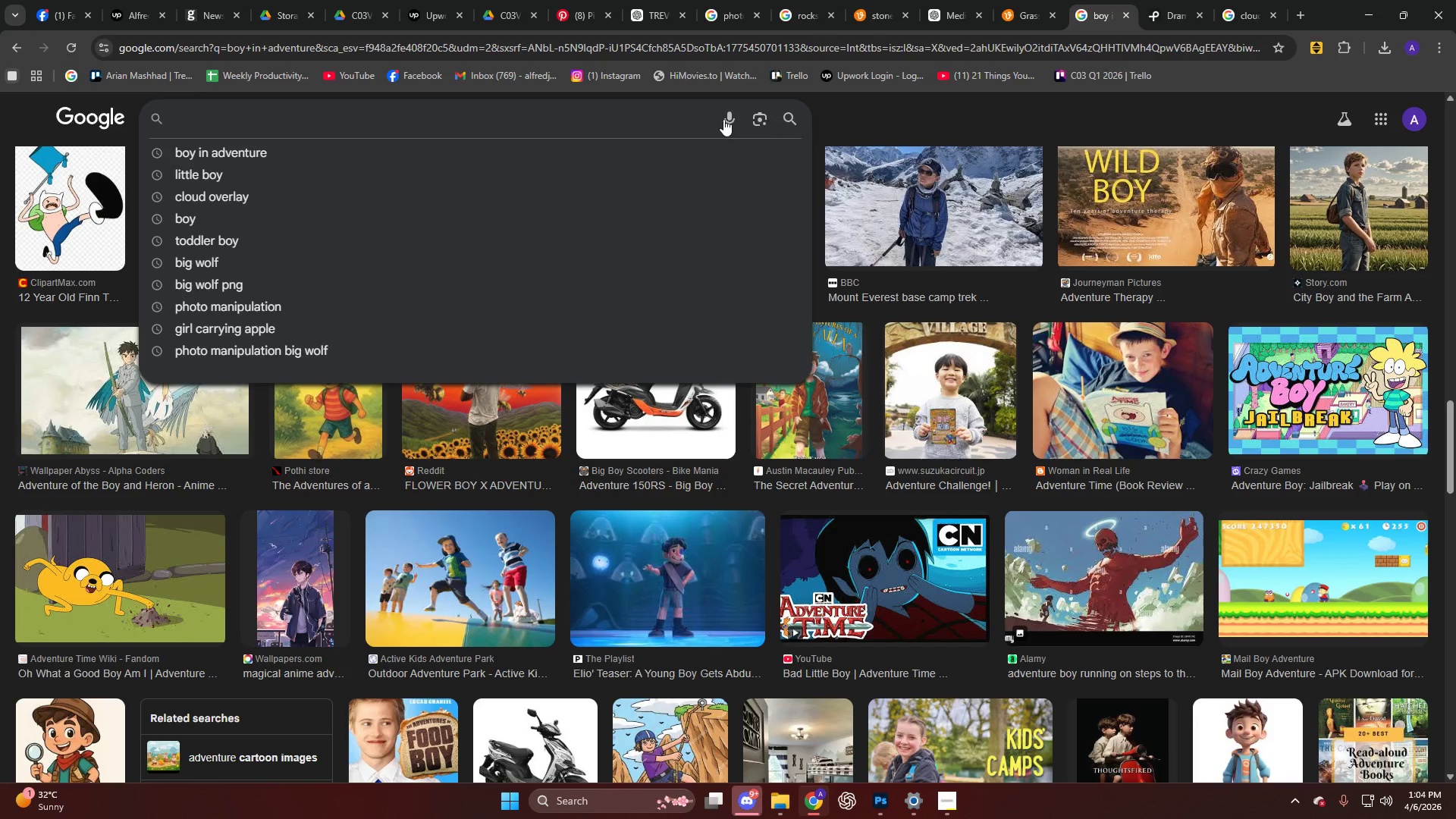 
left_click([670, 111])
 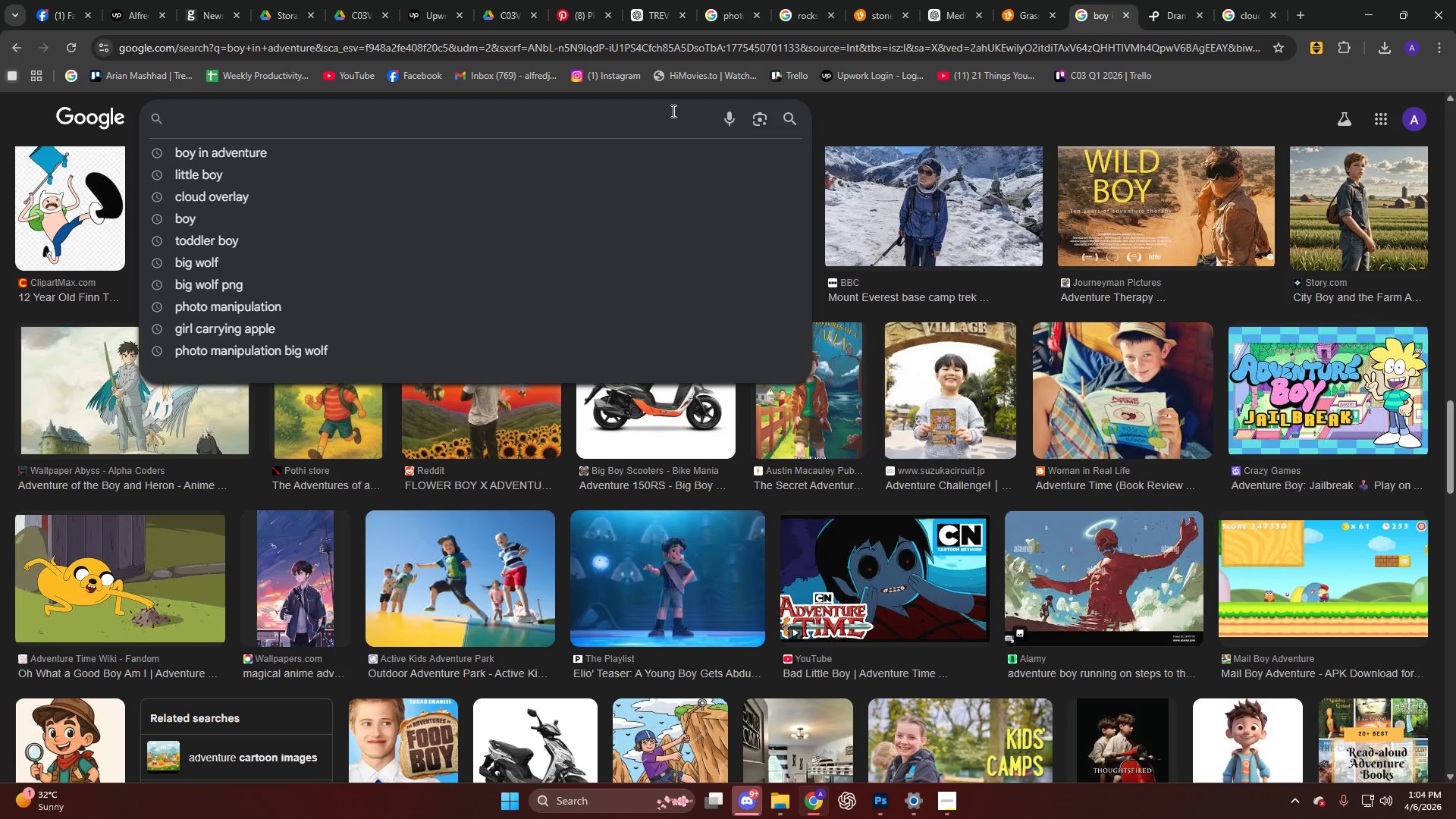 
type(fire)
 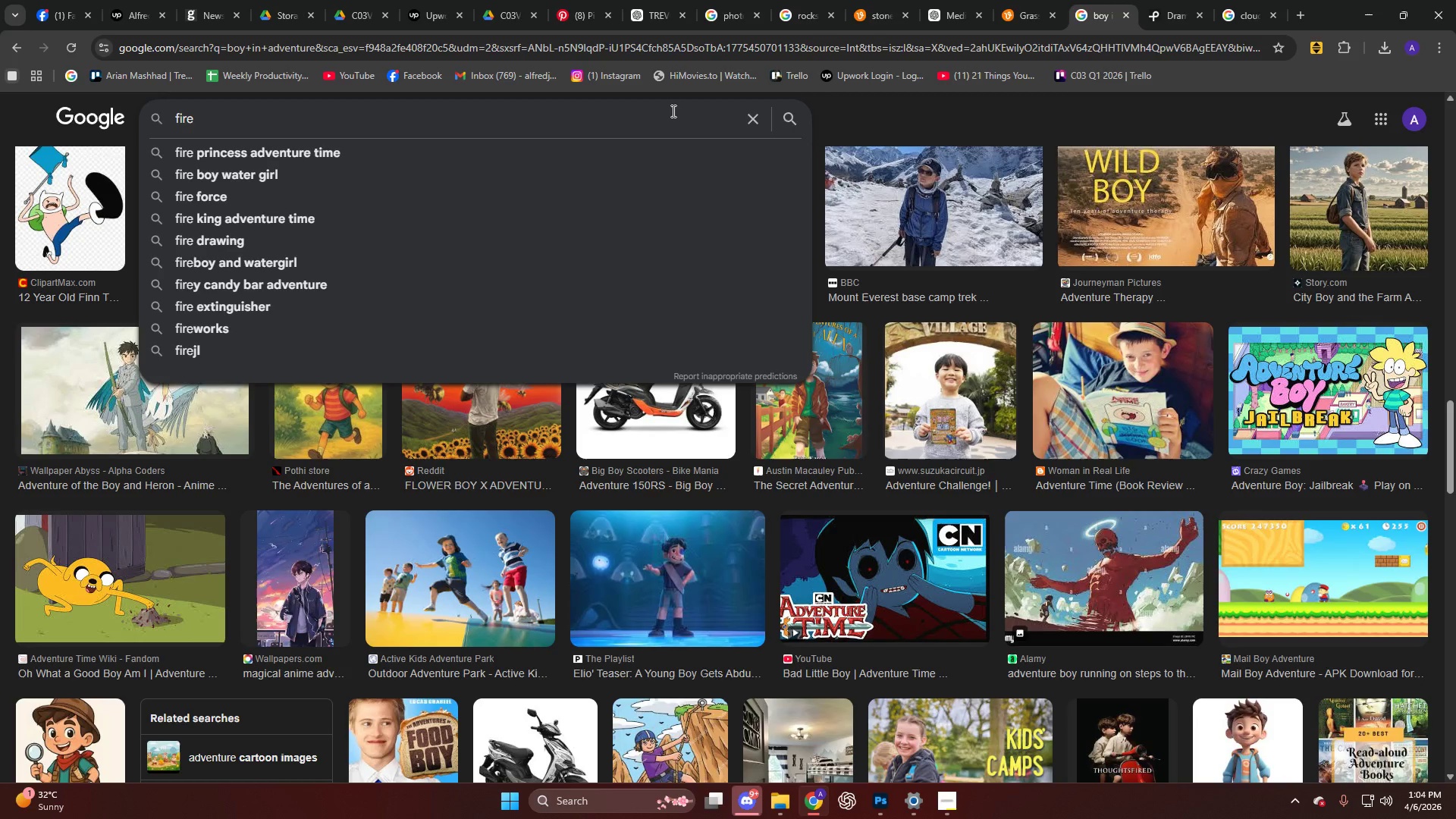 
hold_key(key=Backspace, duration=0.77)
 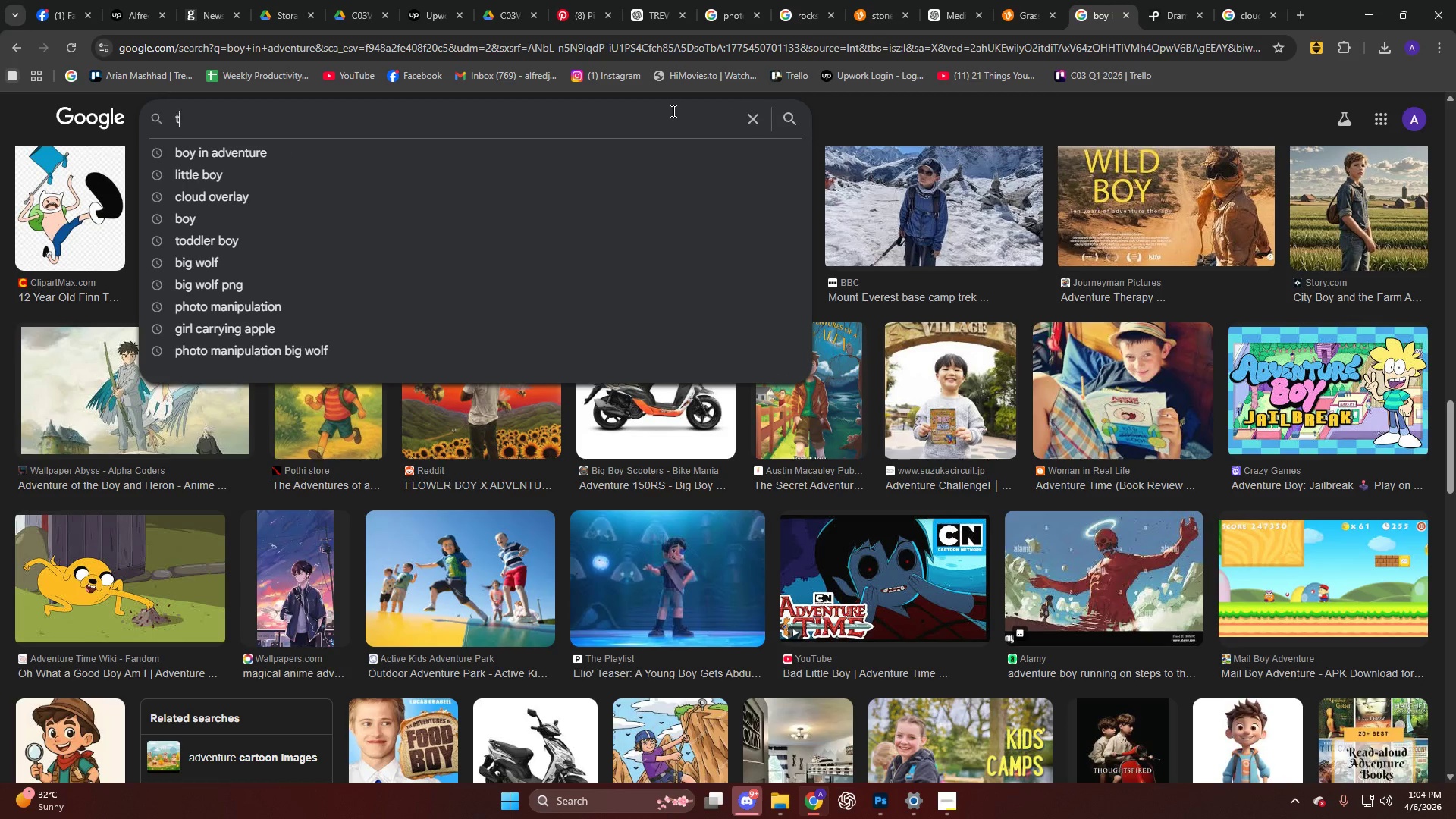 
hold_key(key=Backspace, duration=2.06)
 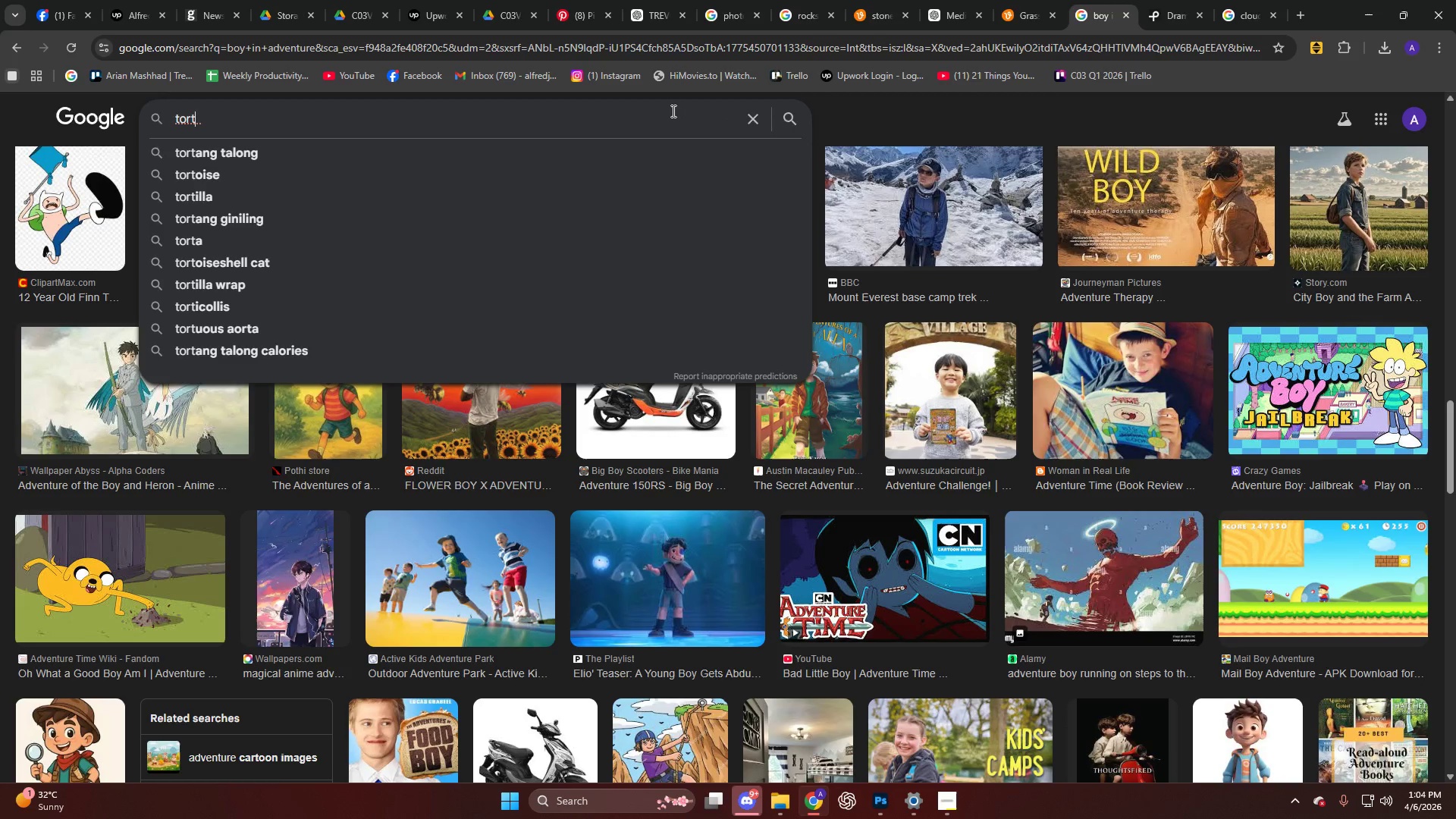 
type(torthc)
key(Backspace)
key(Backspace)
type(tch)
 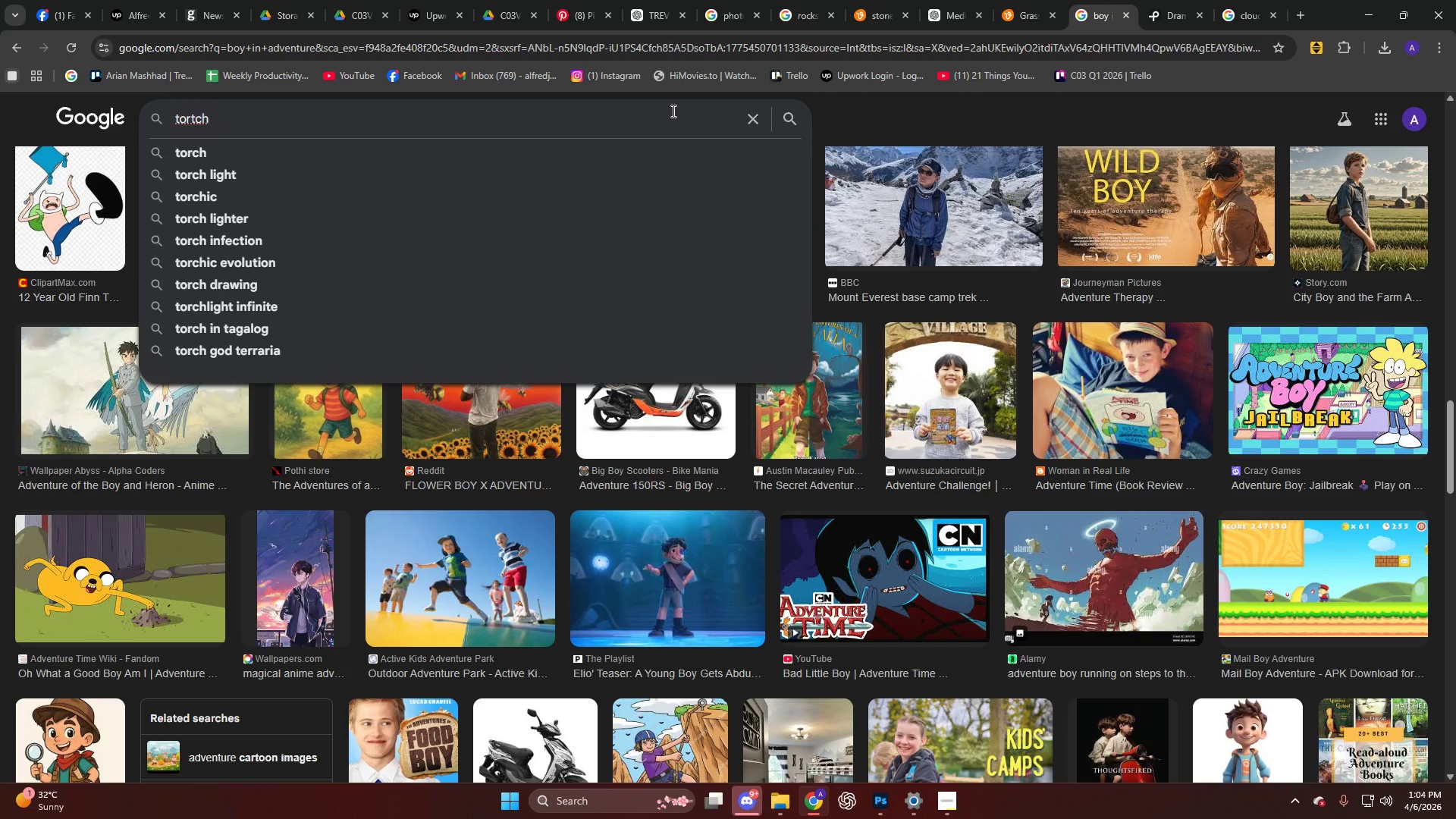 
key(Enter)
 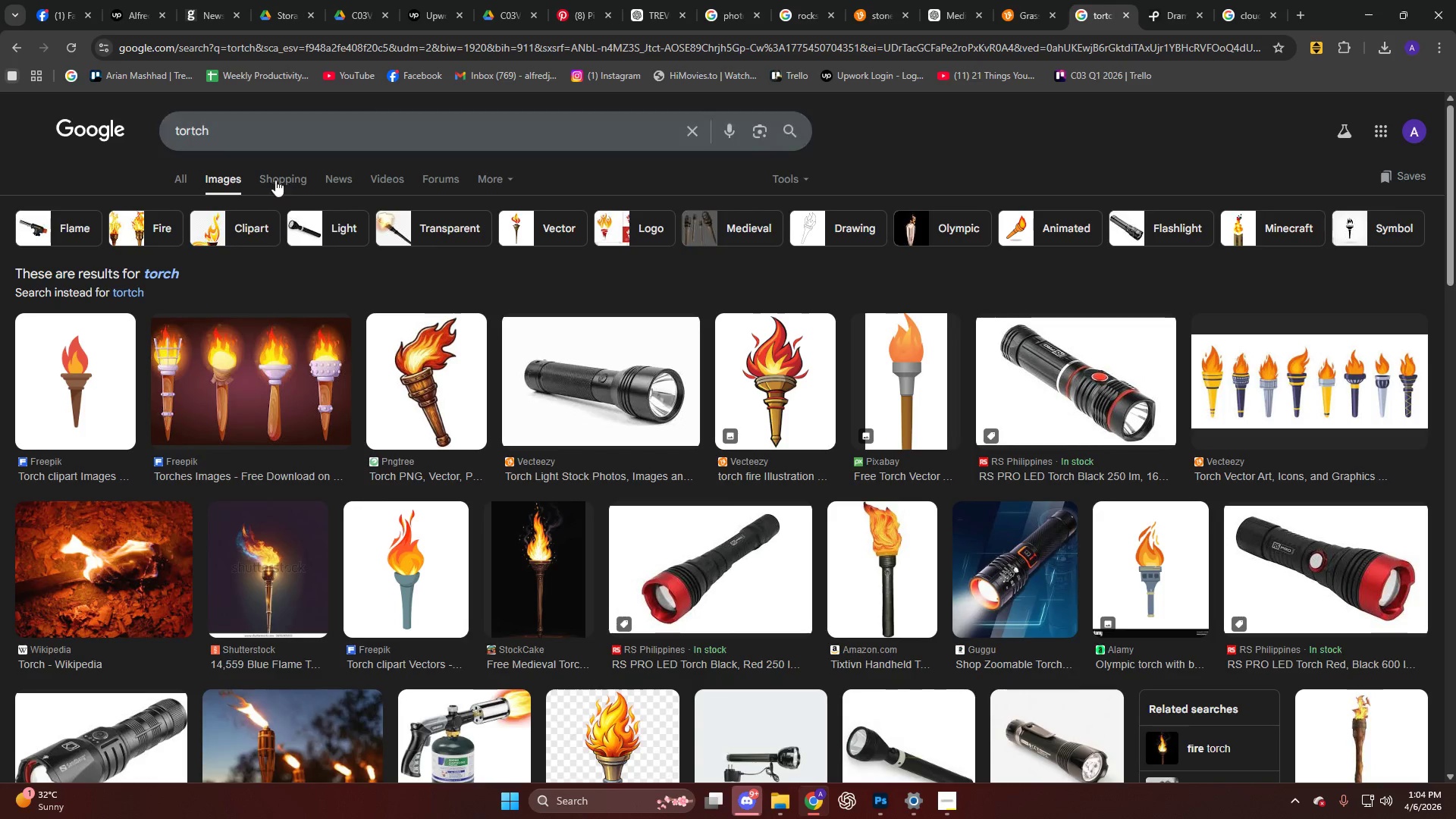 
left_click([240, 126])
 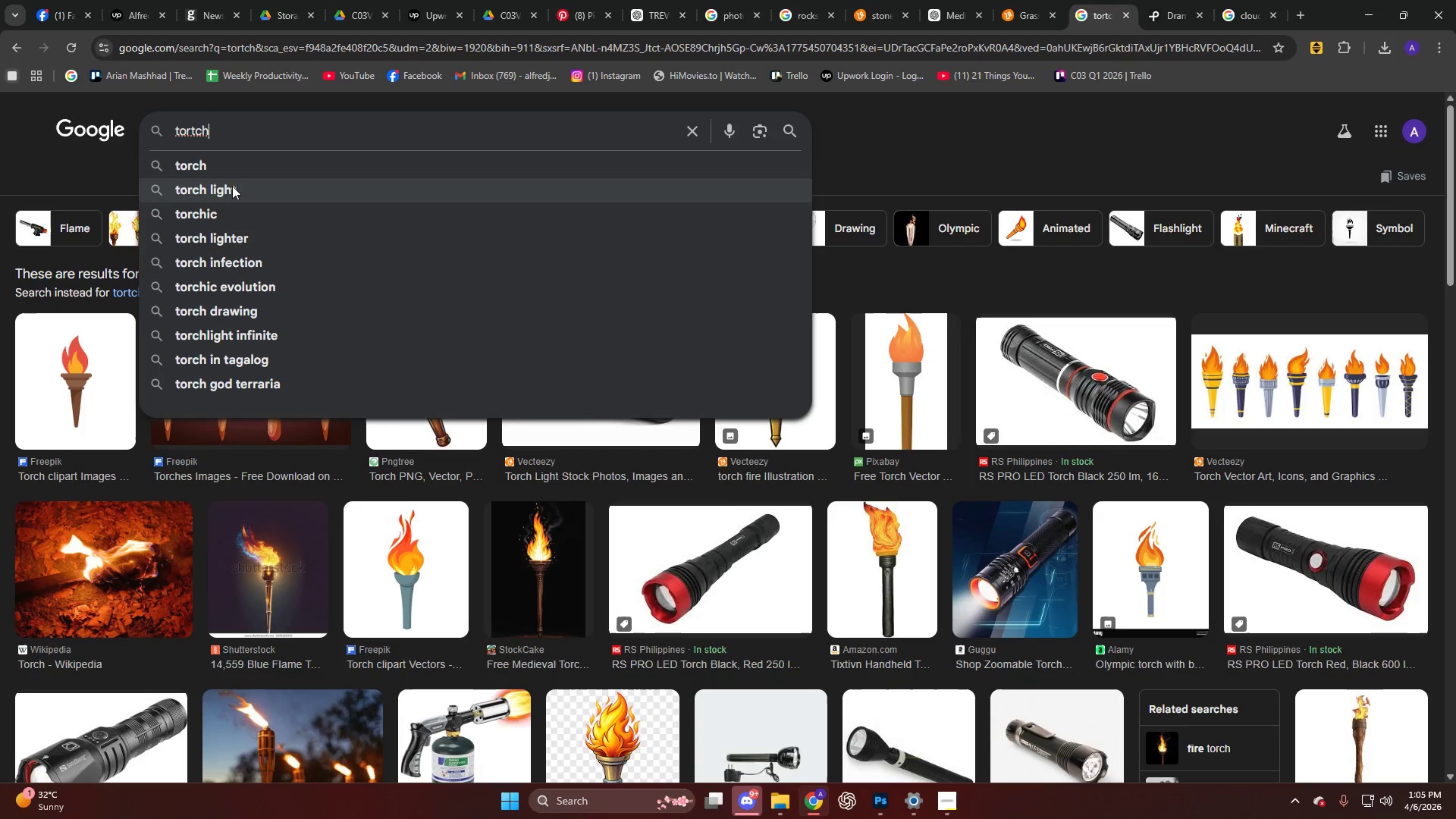 
left_click([232, 186])
 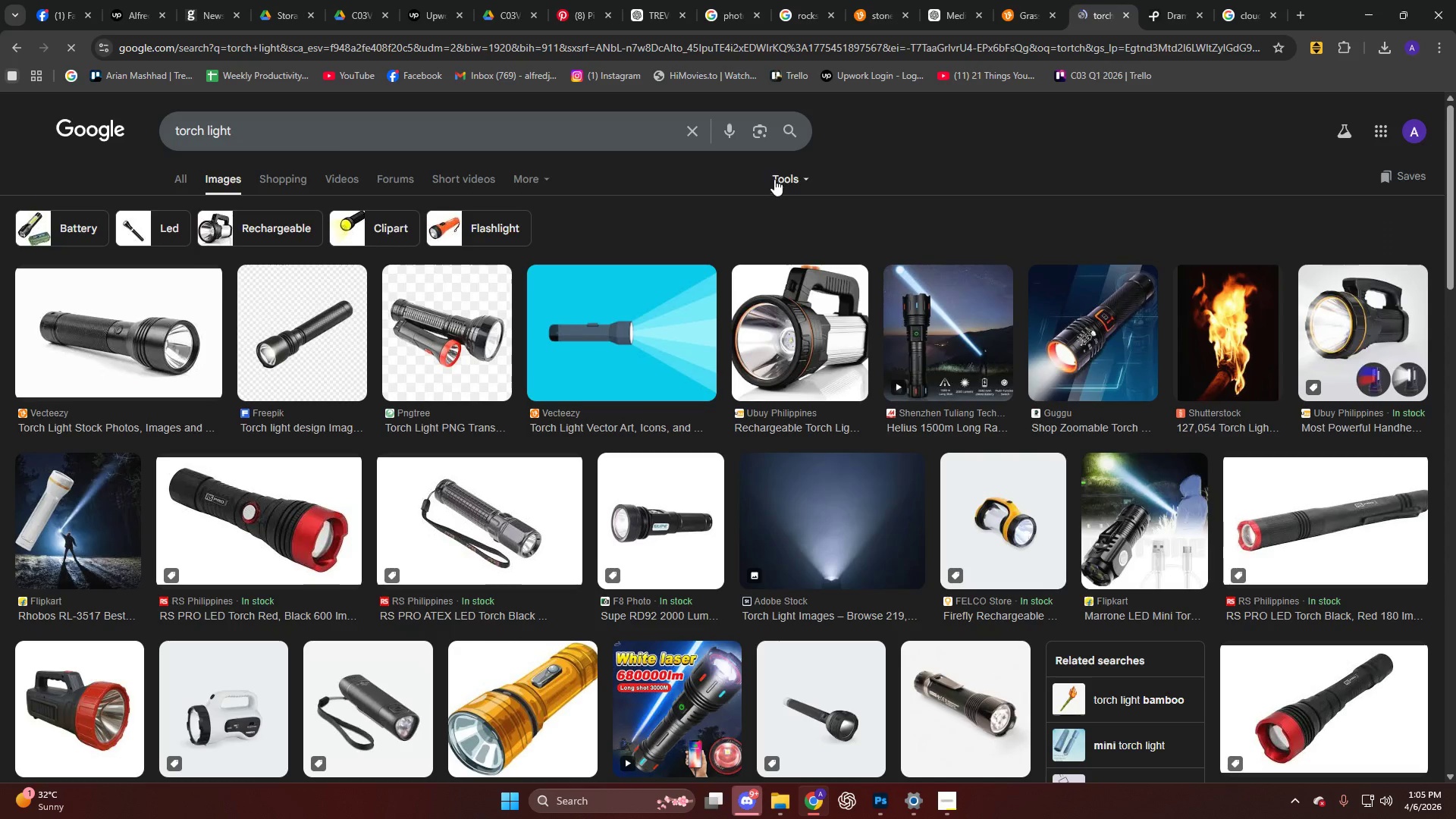 
left_click([777, 184])
 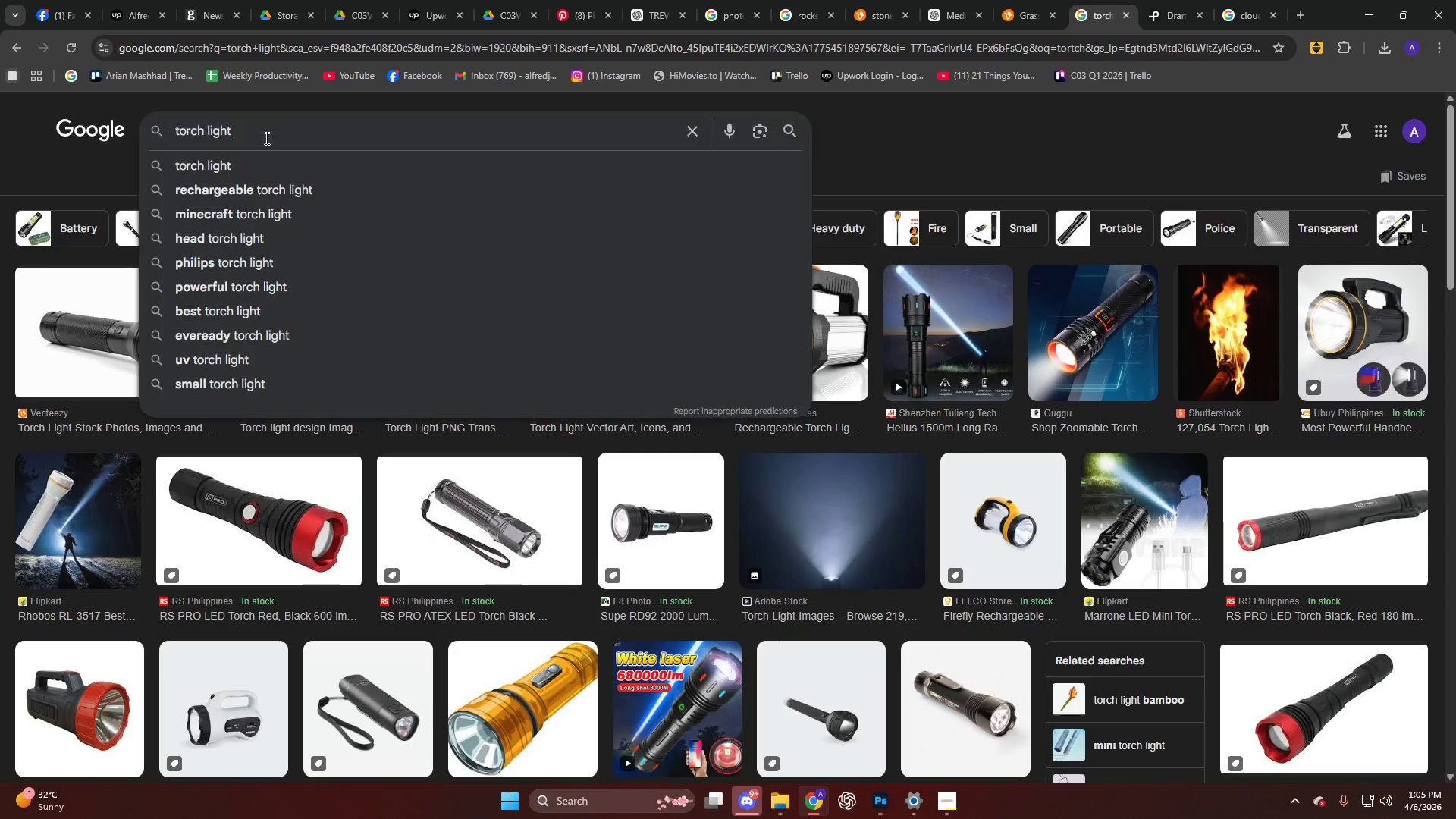 
key(Backspace)
 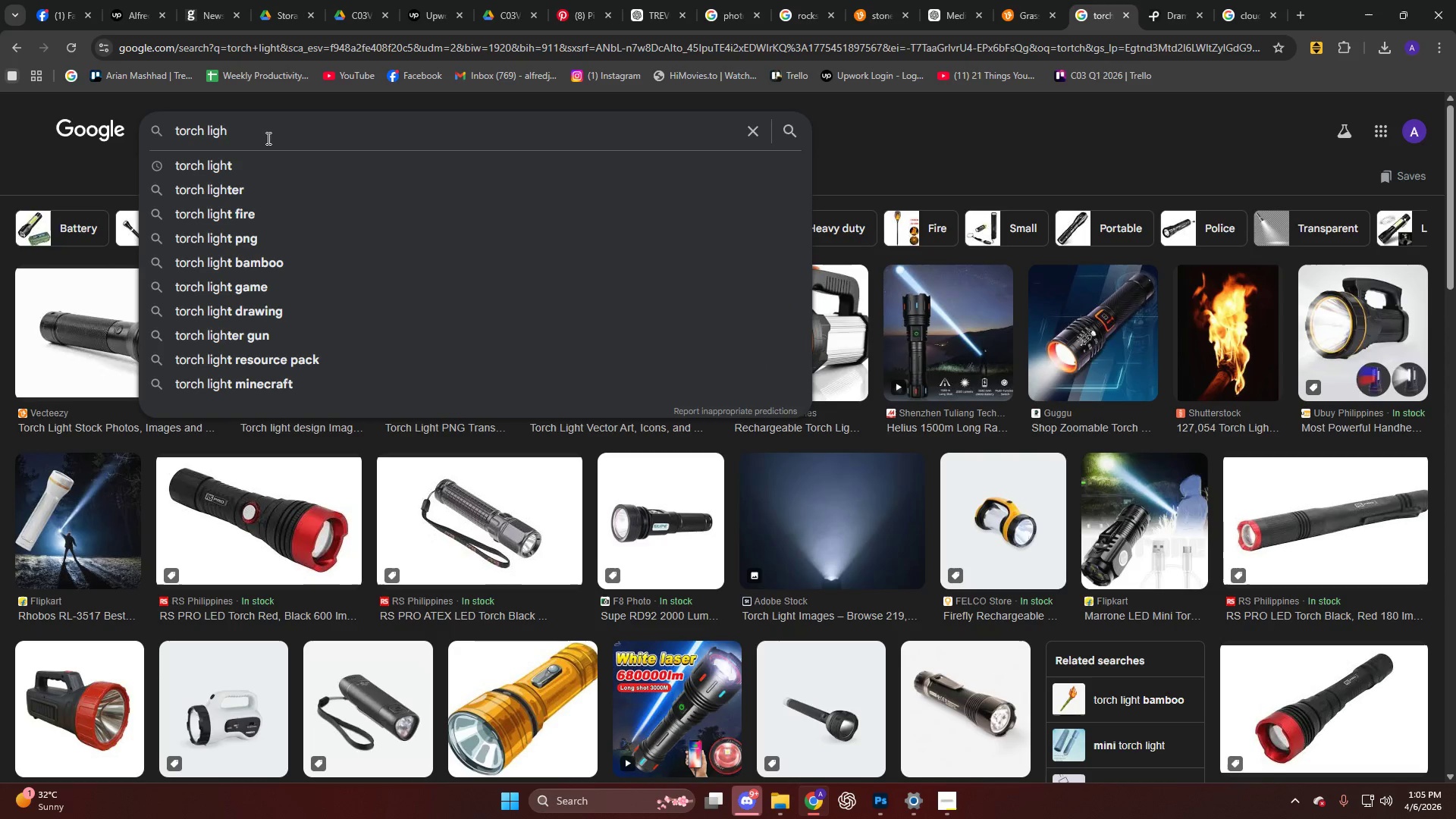 
key(Backspace)
 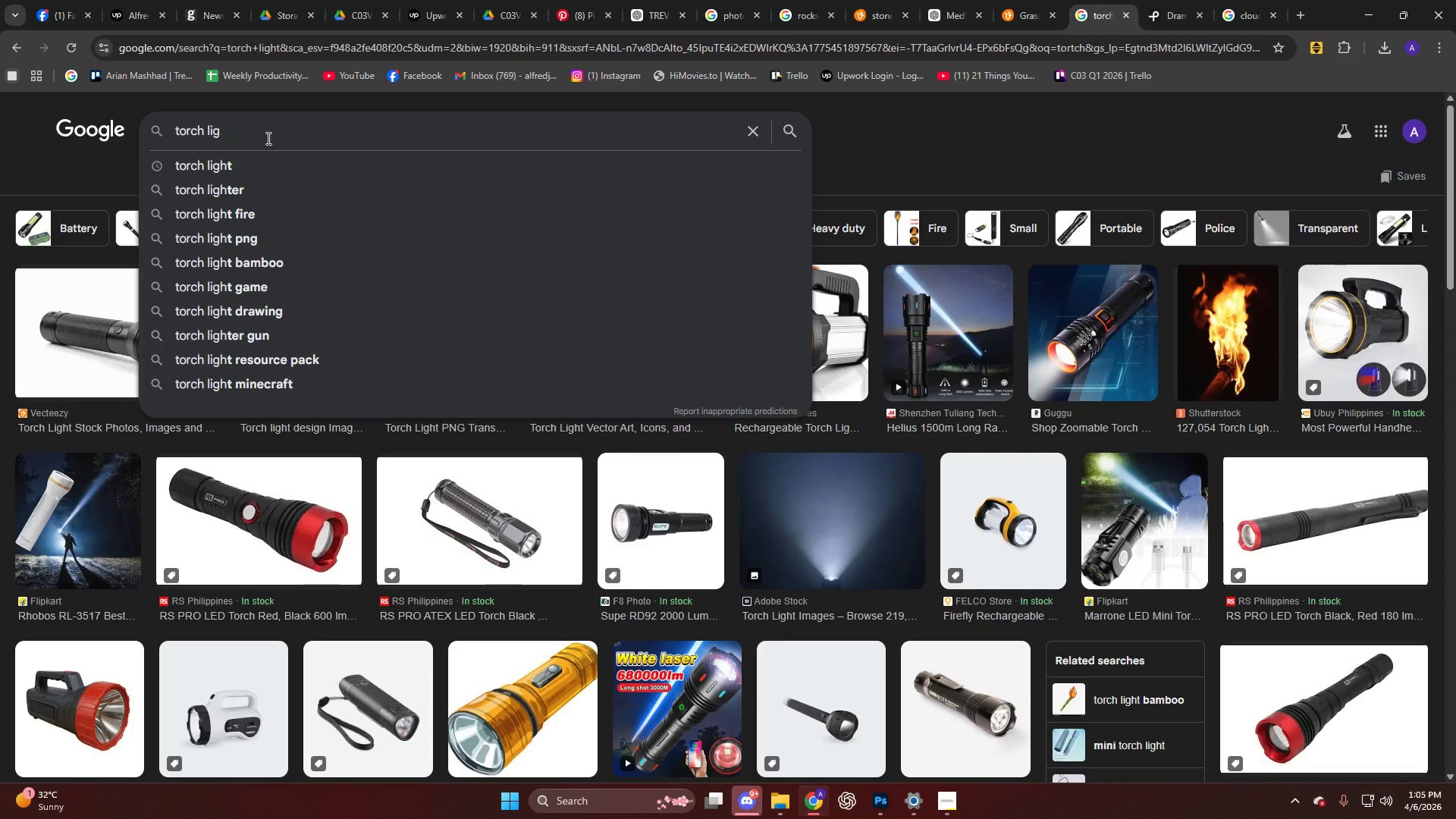 
key(Backspace)
 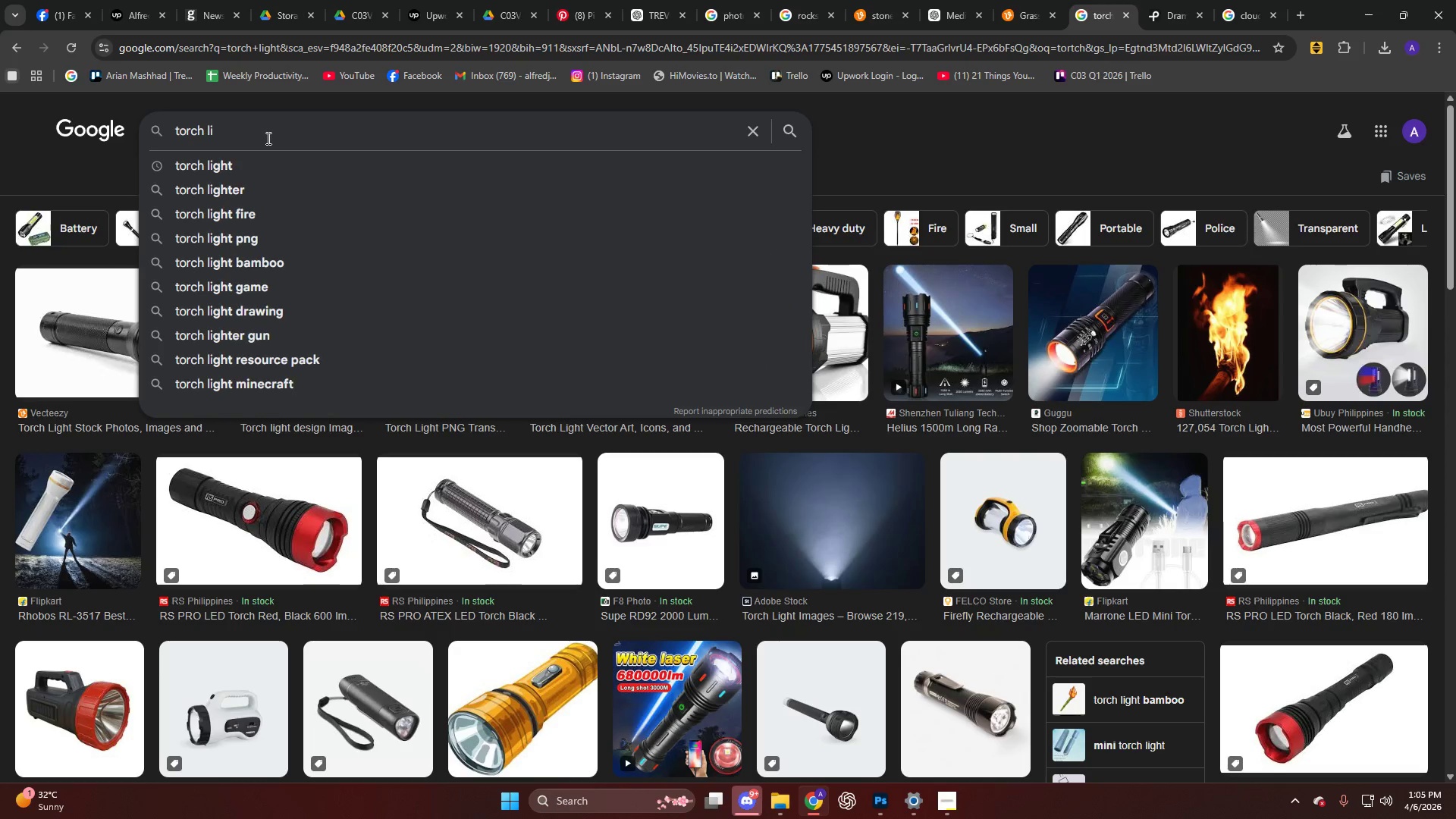 
key(Backspace)
 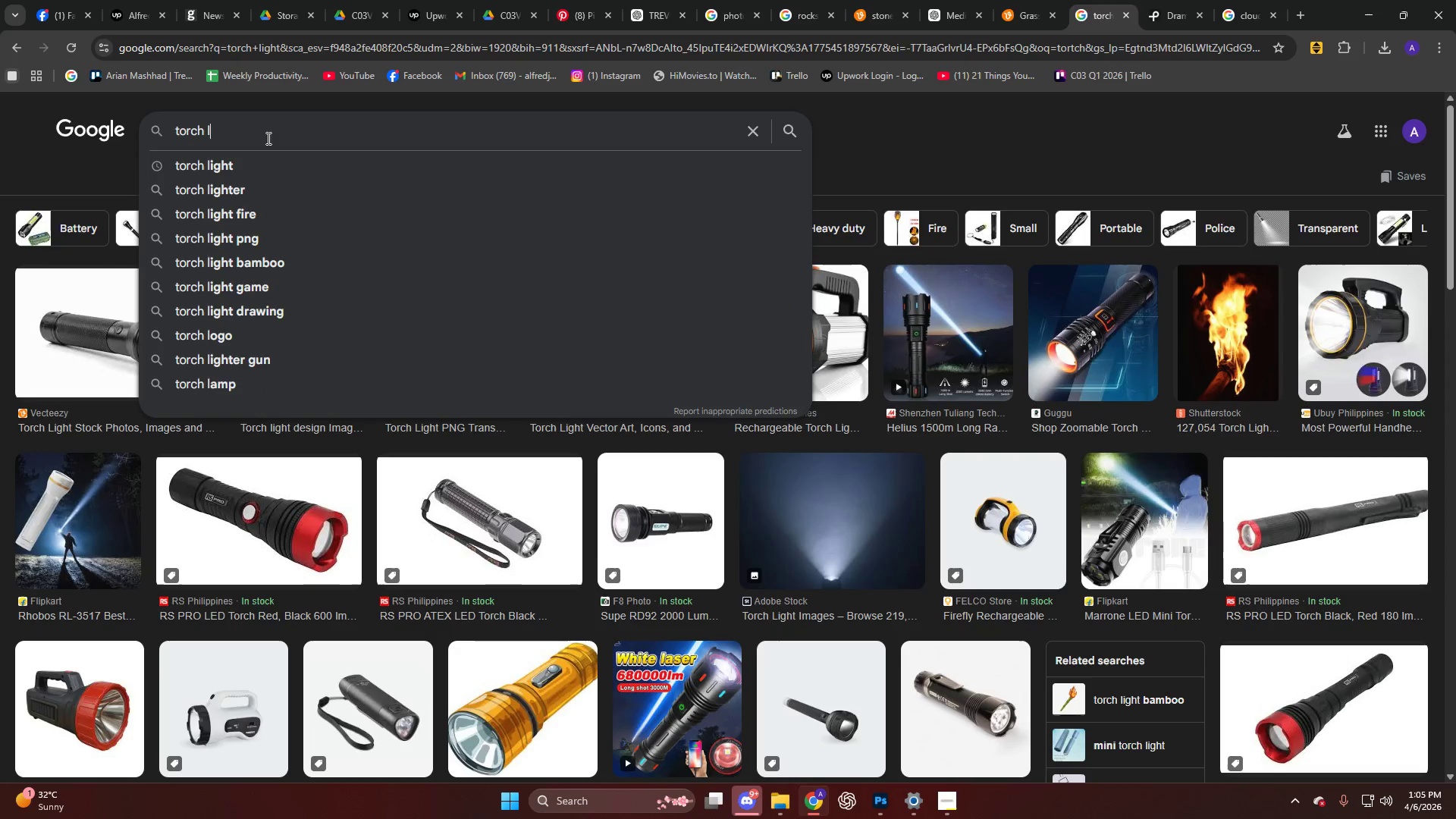 
key(Backspace)
 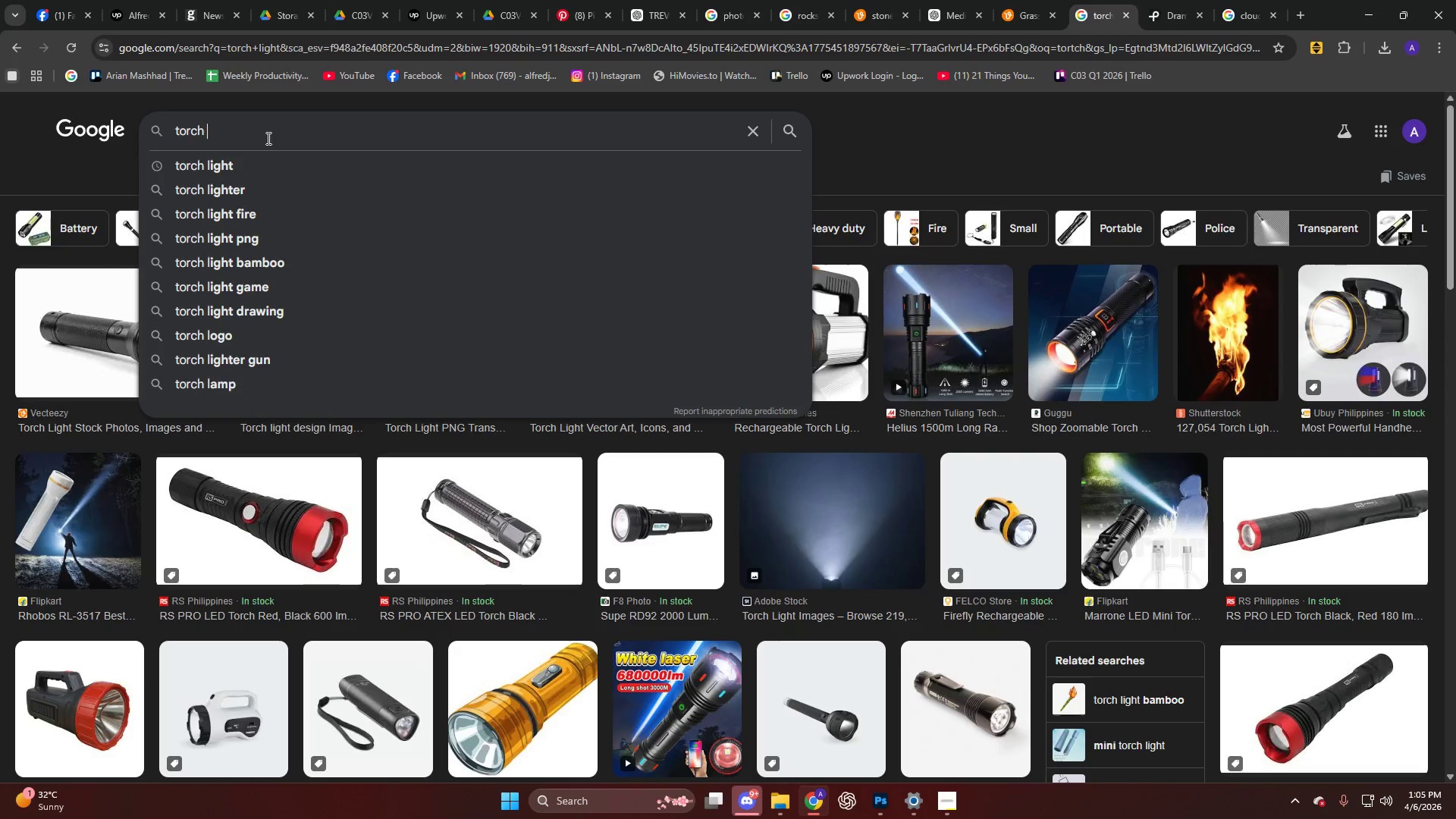 
key(NumpadEnter)
 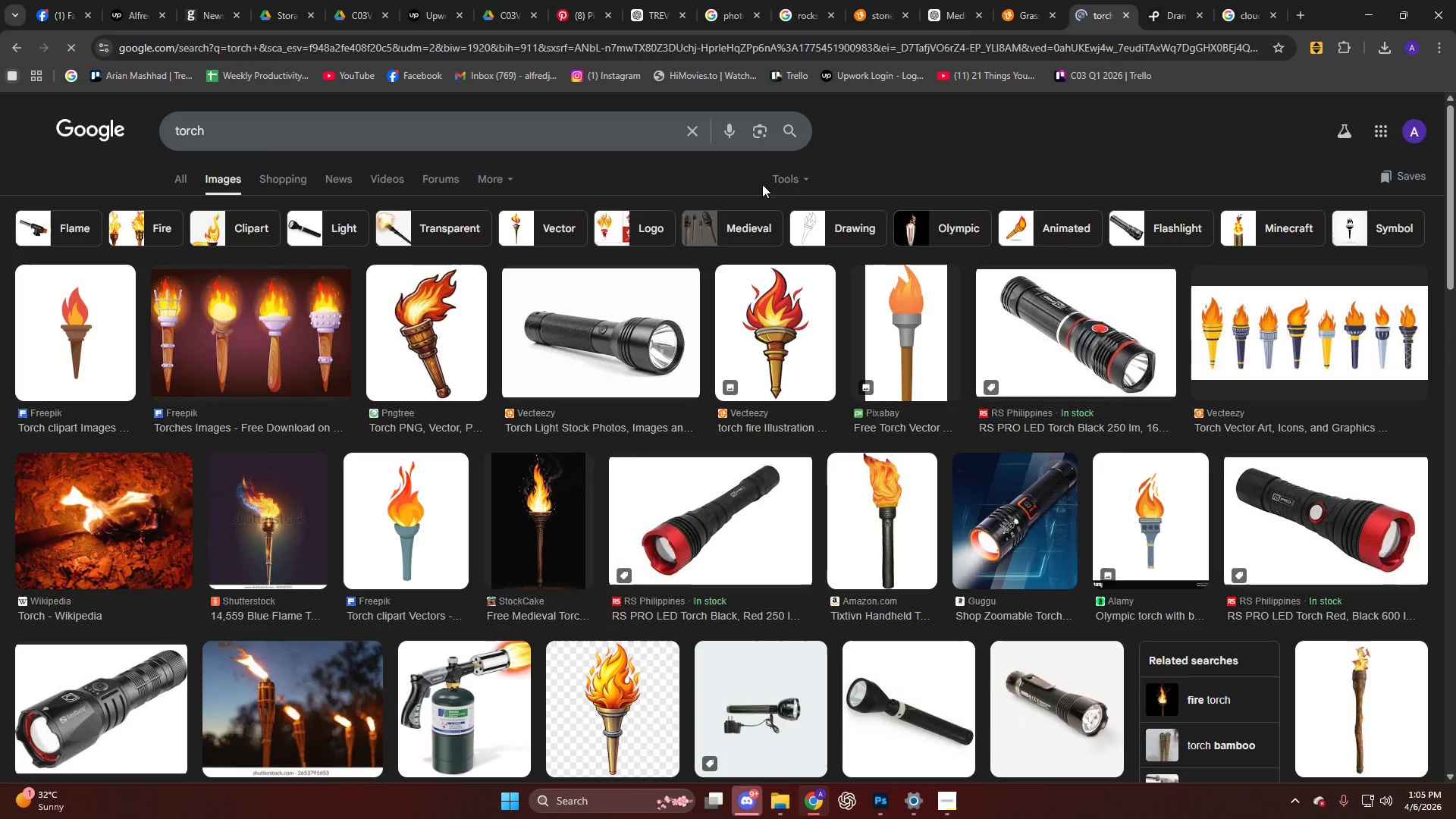 
left_click([800, 177])
 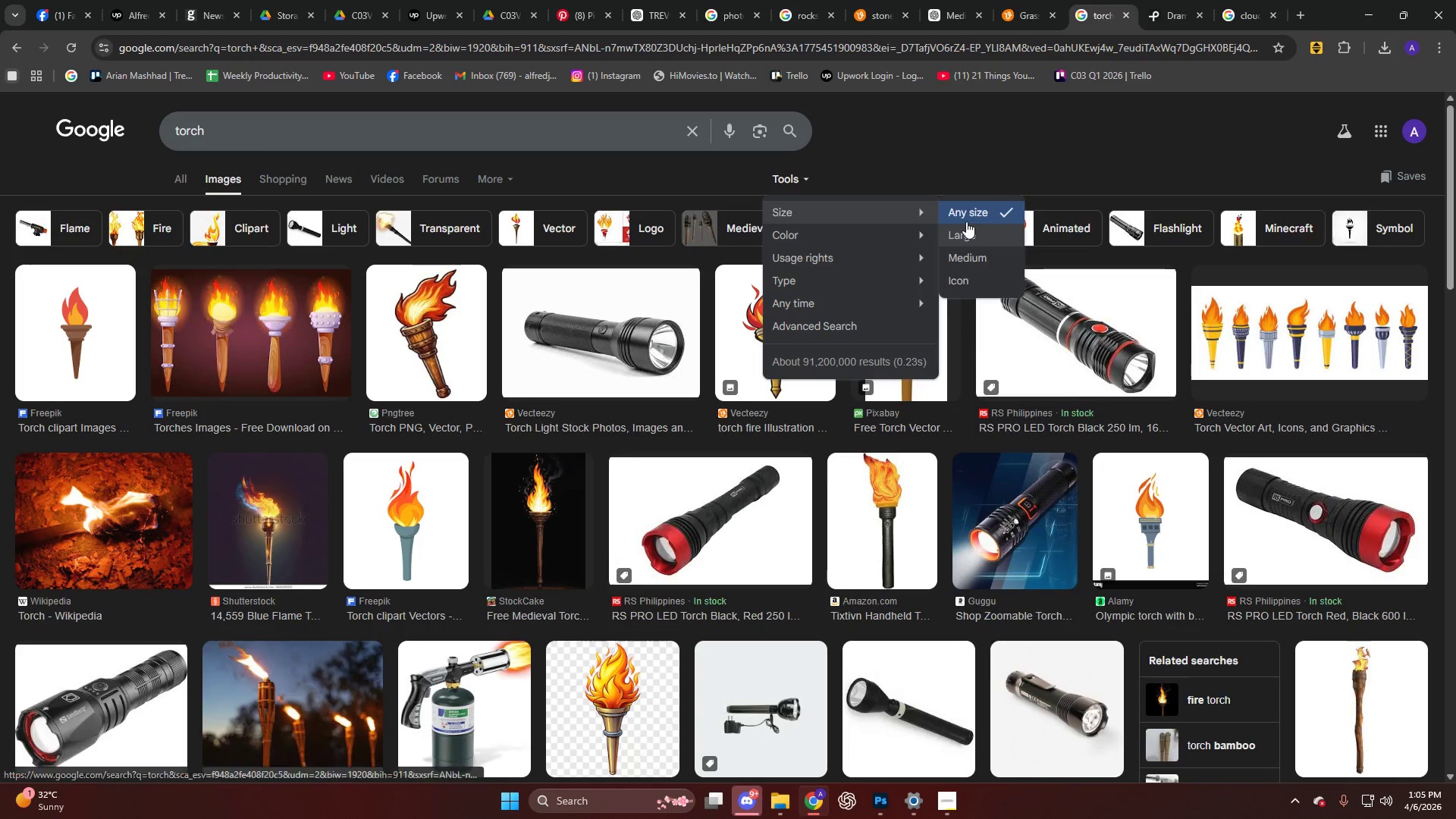 
left_click([412, 138])
 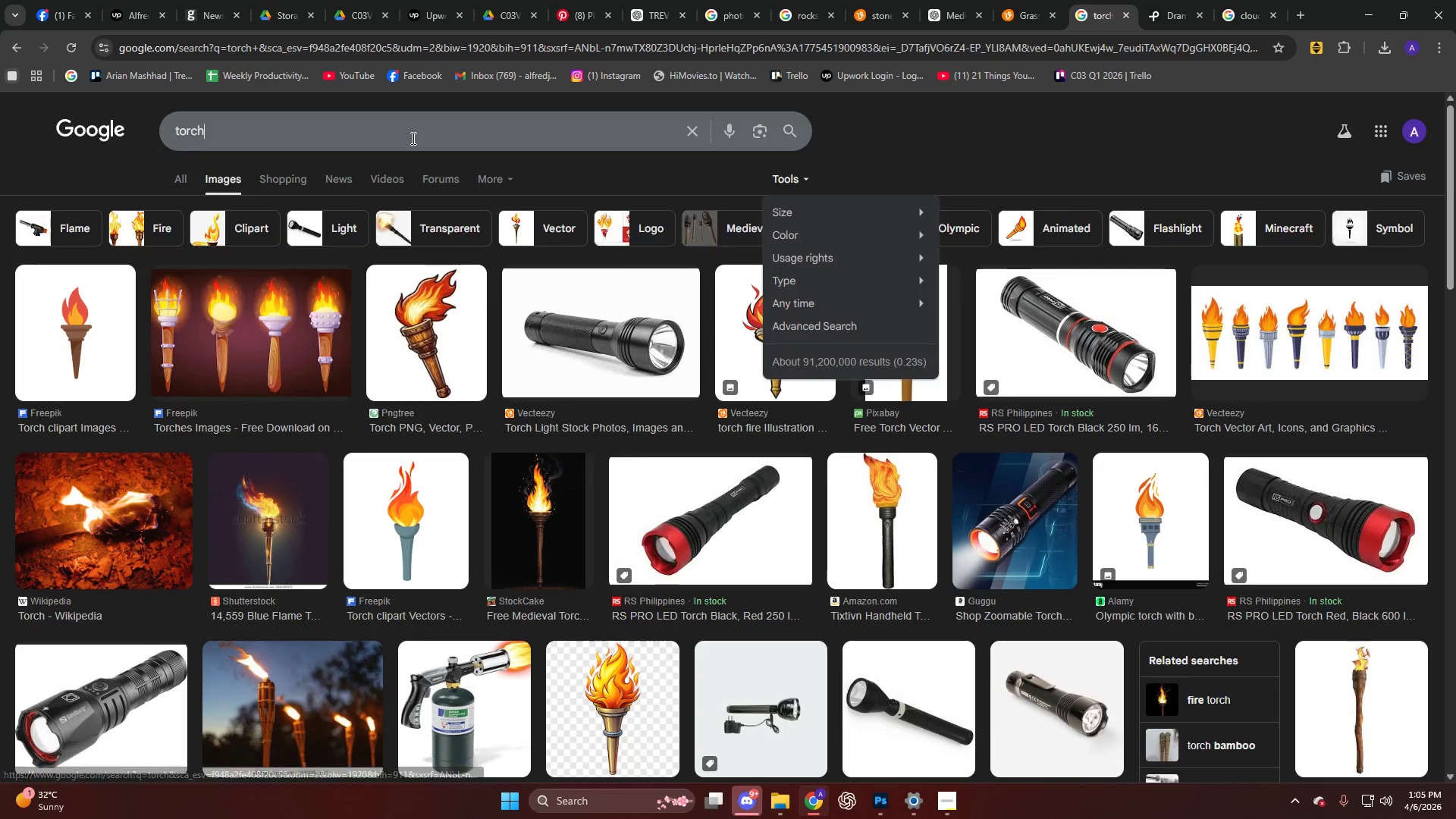 
key(Space)
 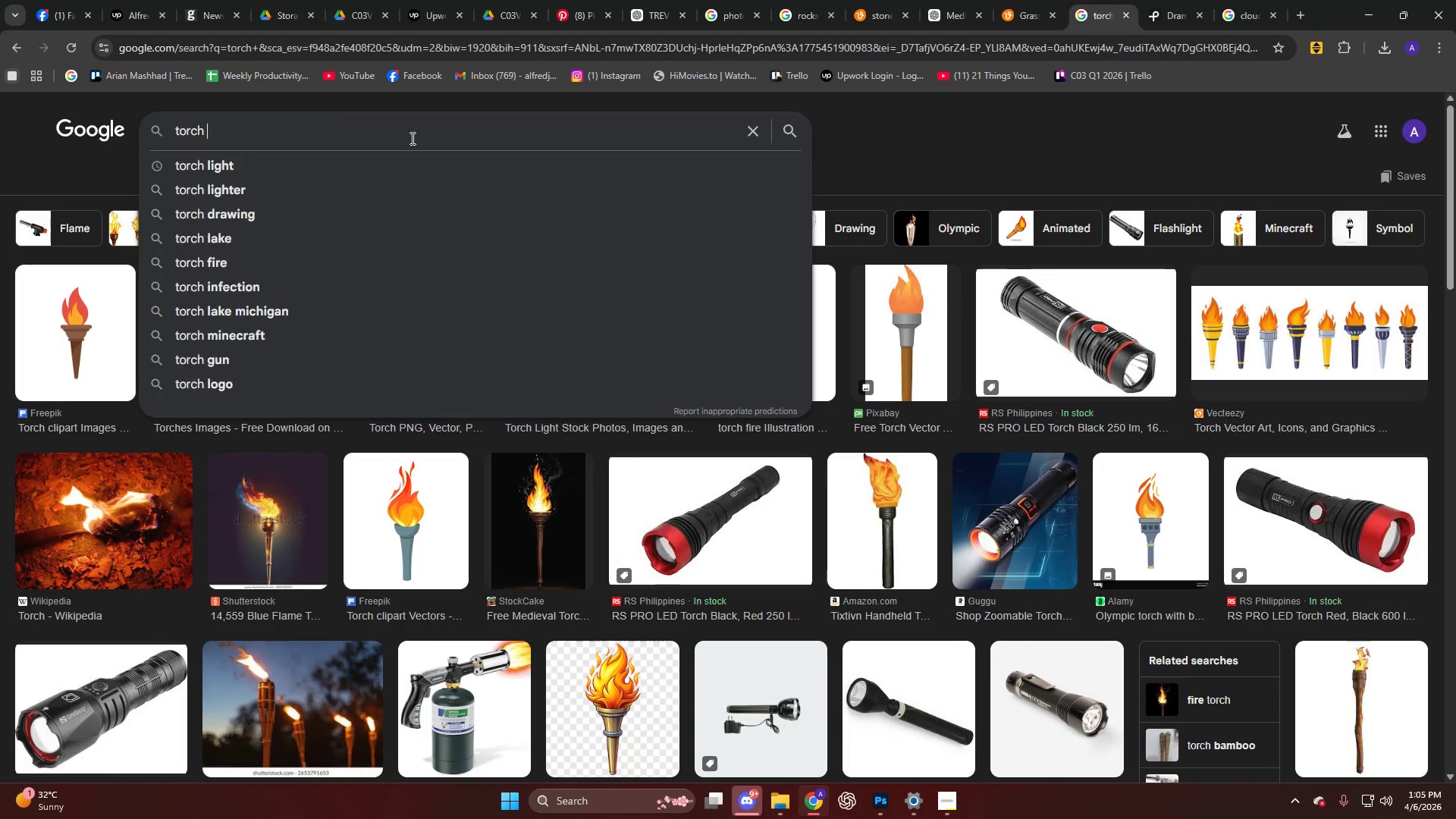 
key(F)
 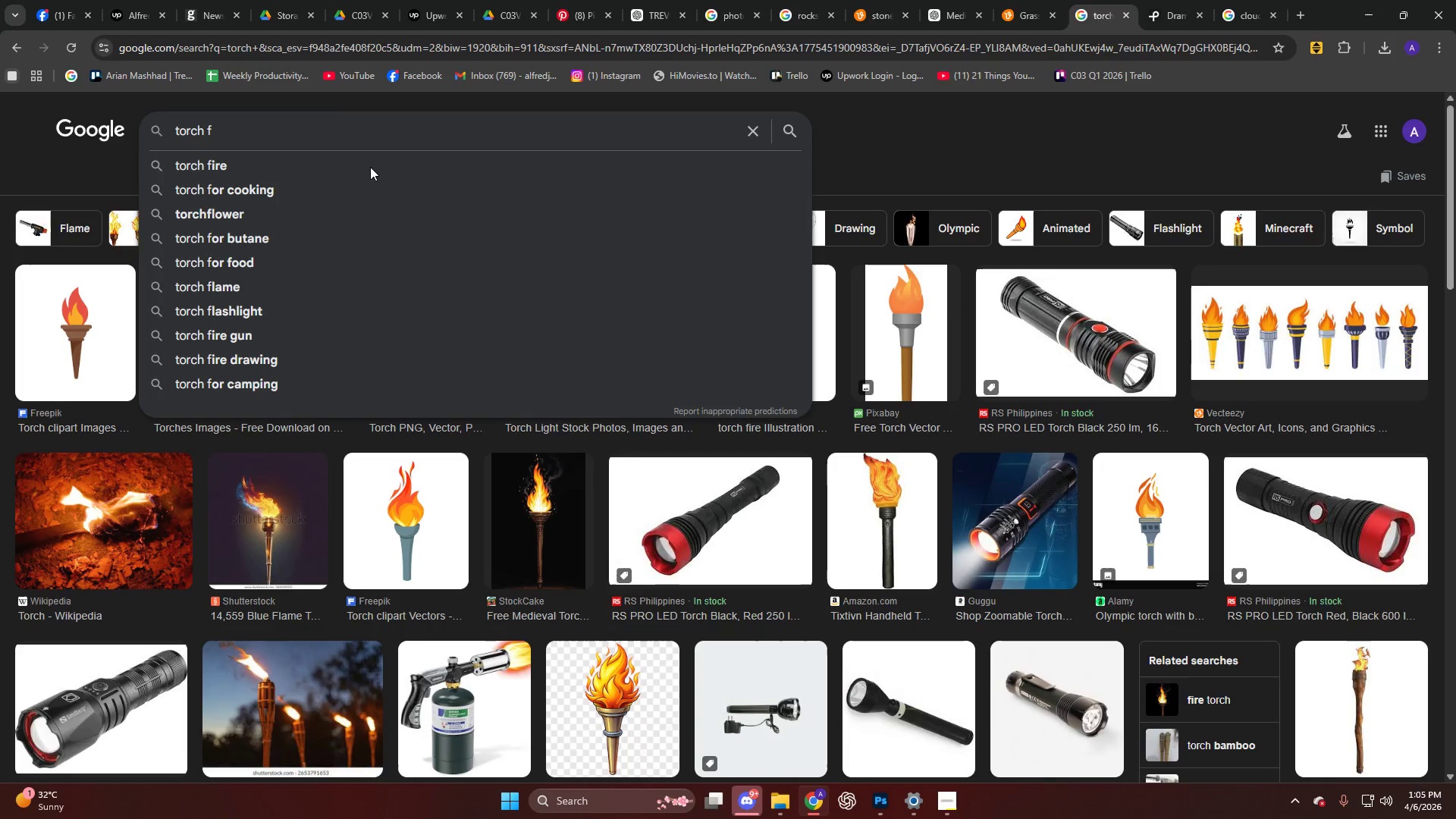 
left_click([367, 171])
 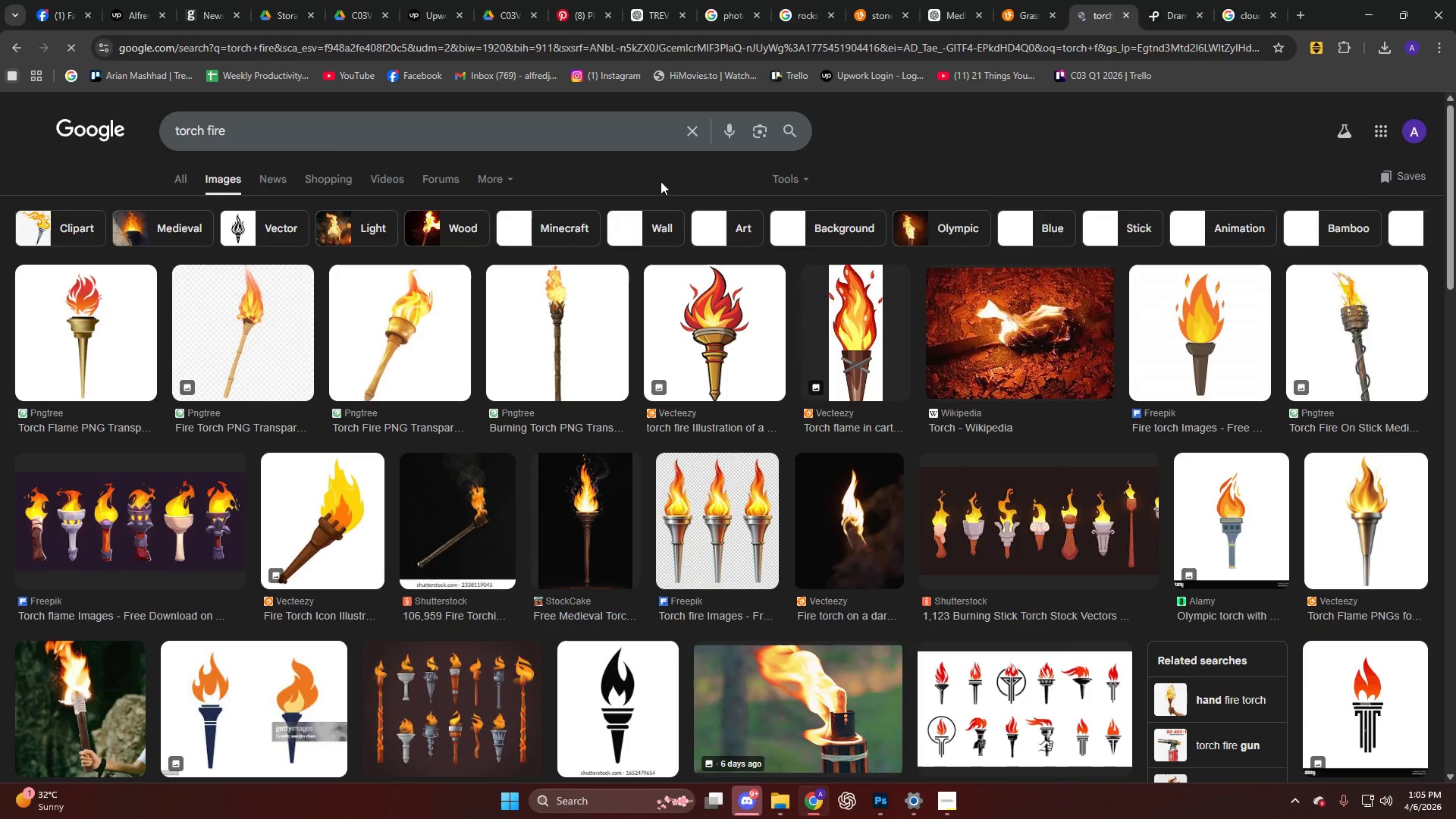 
left_click([792, 178])
 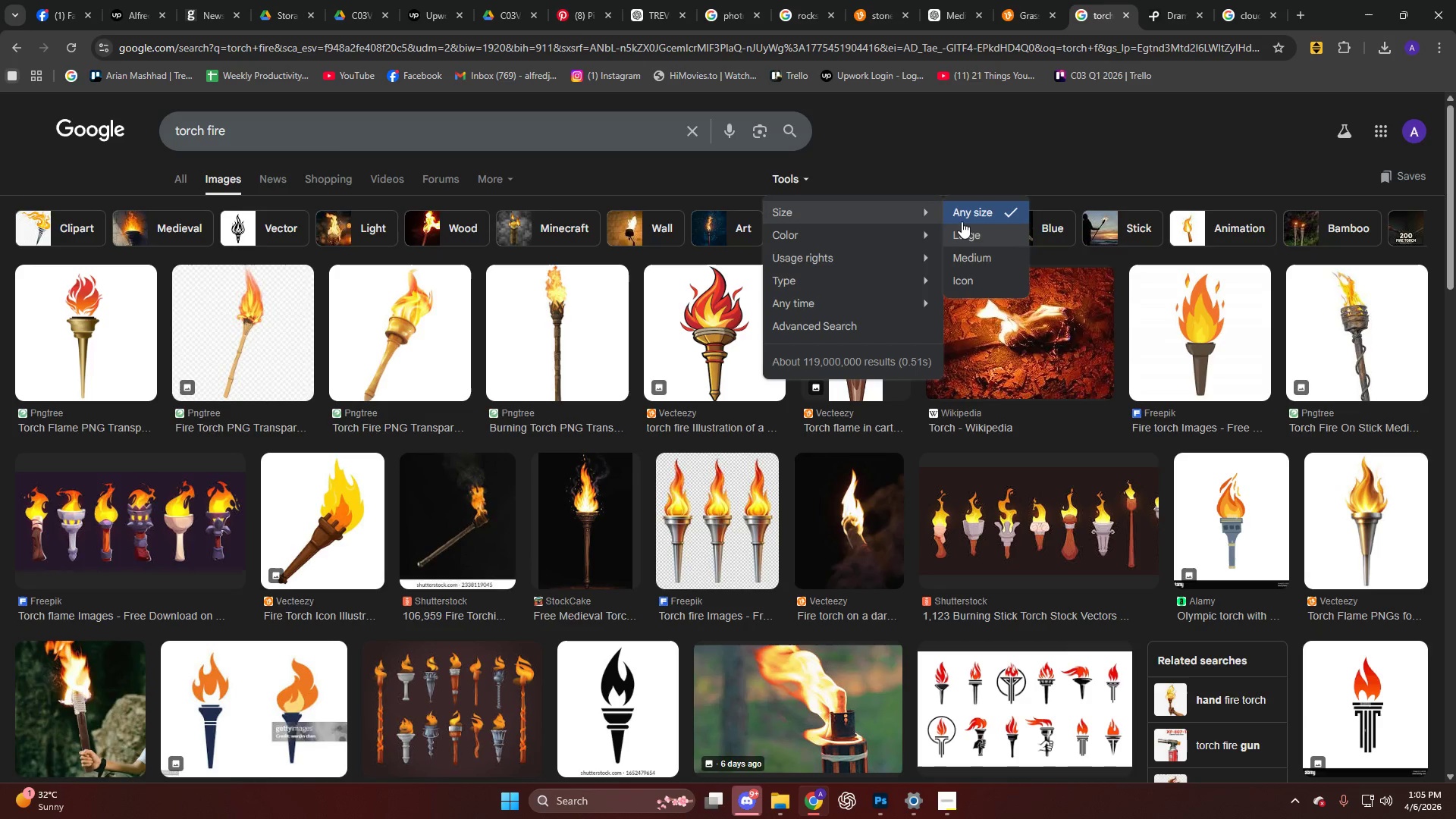 
left_click([970, 226])
 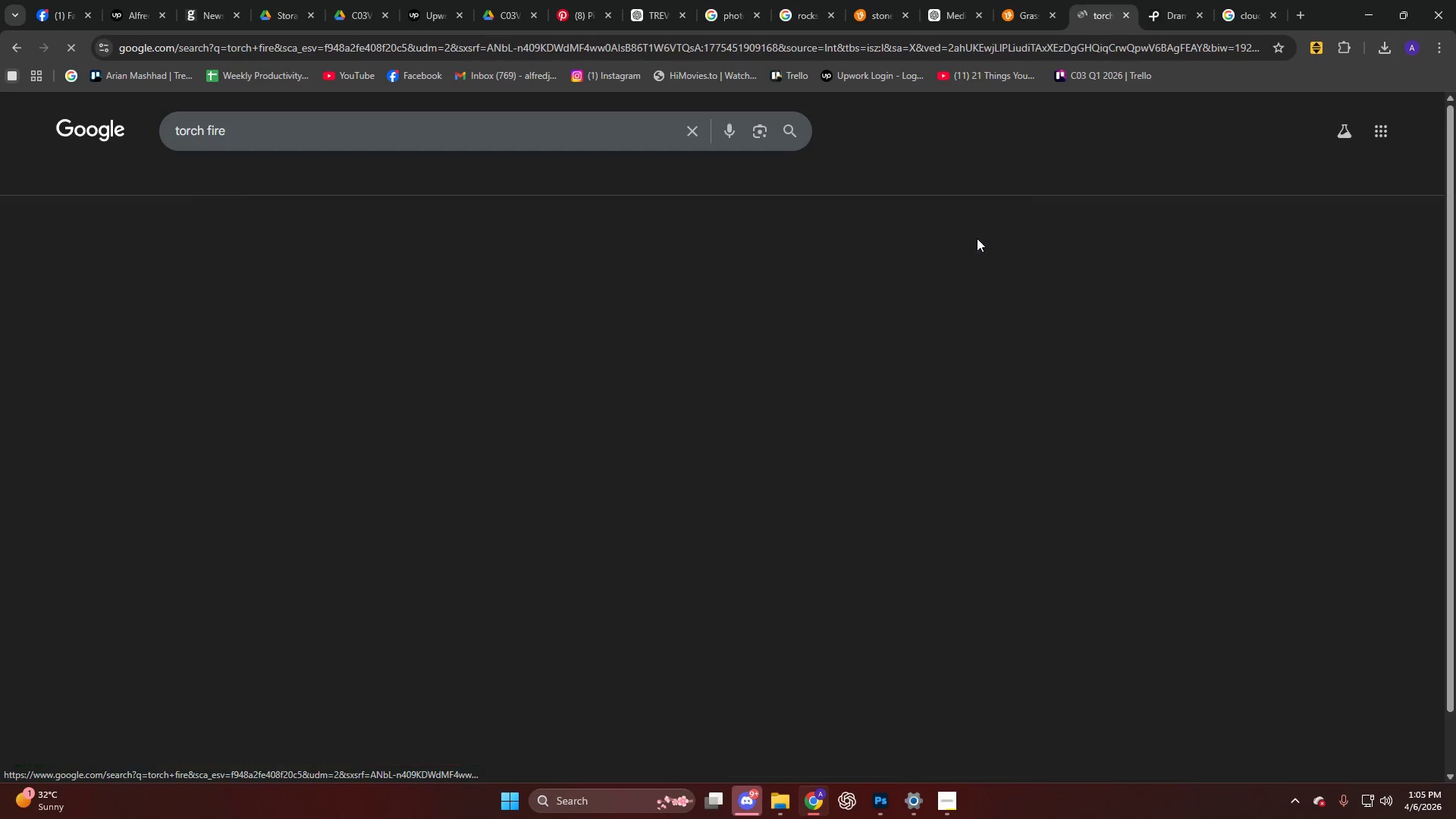 
mouse_move([959, 265])
 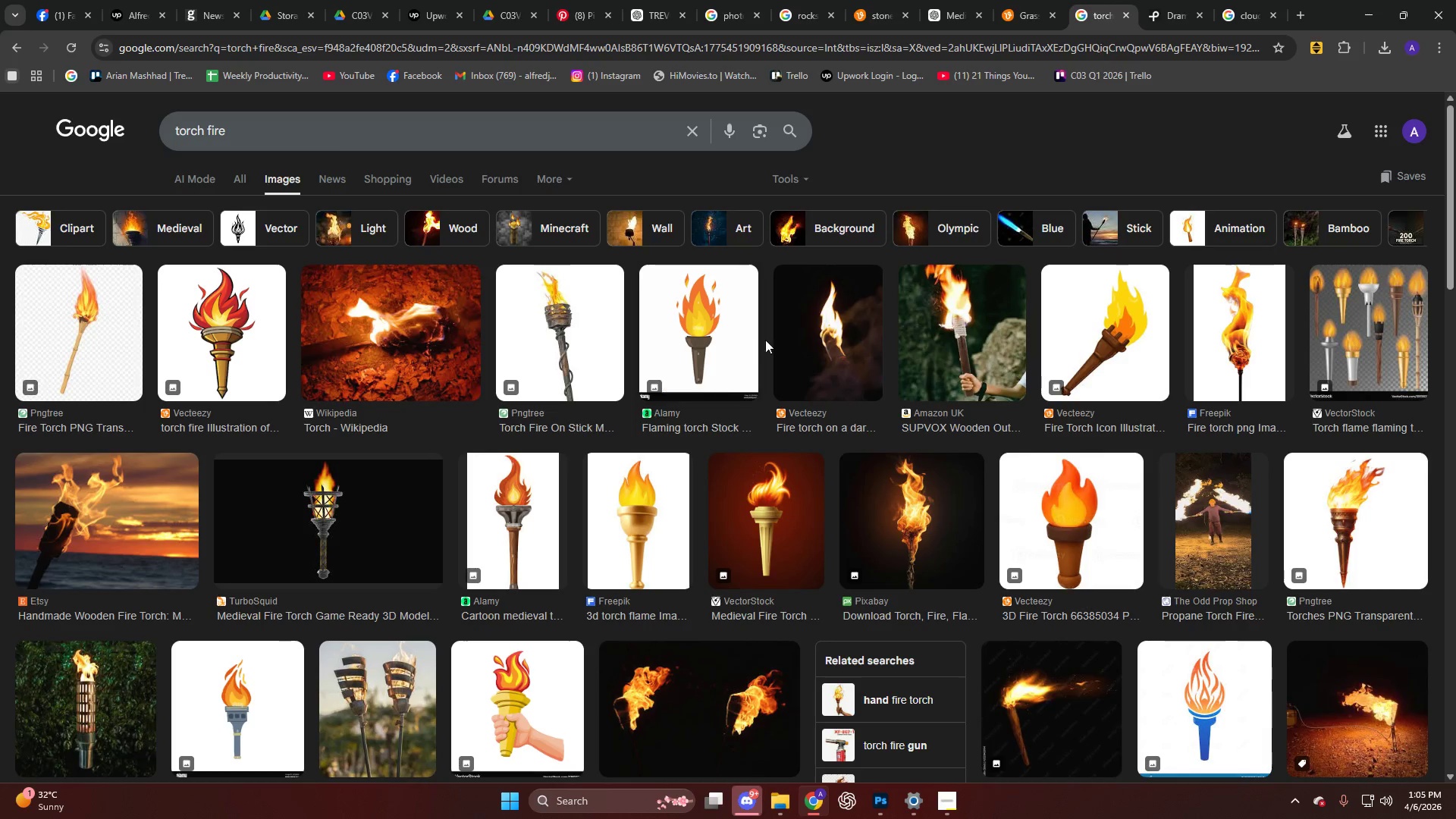 
scroll: coordinate [670, 369], scroll_direction: down, amount: 9.0
 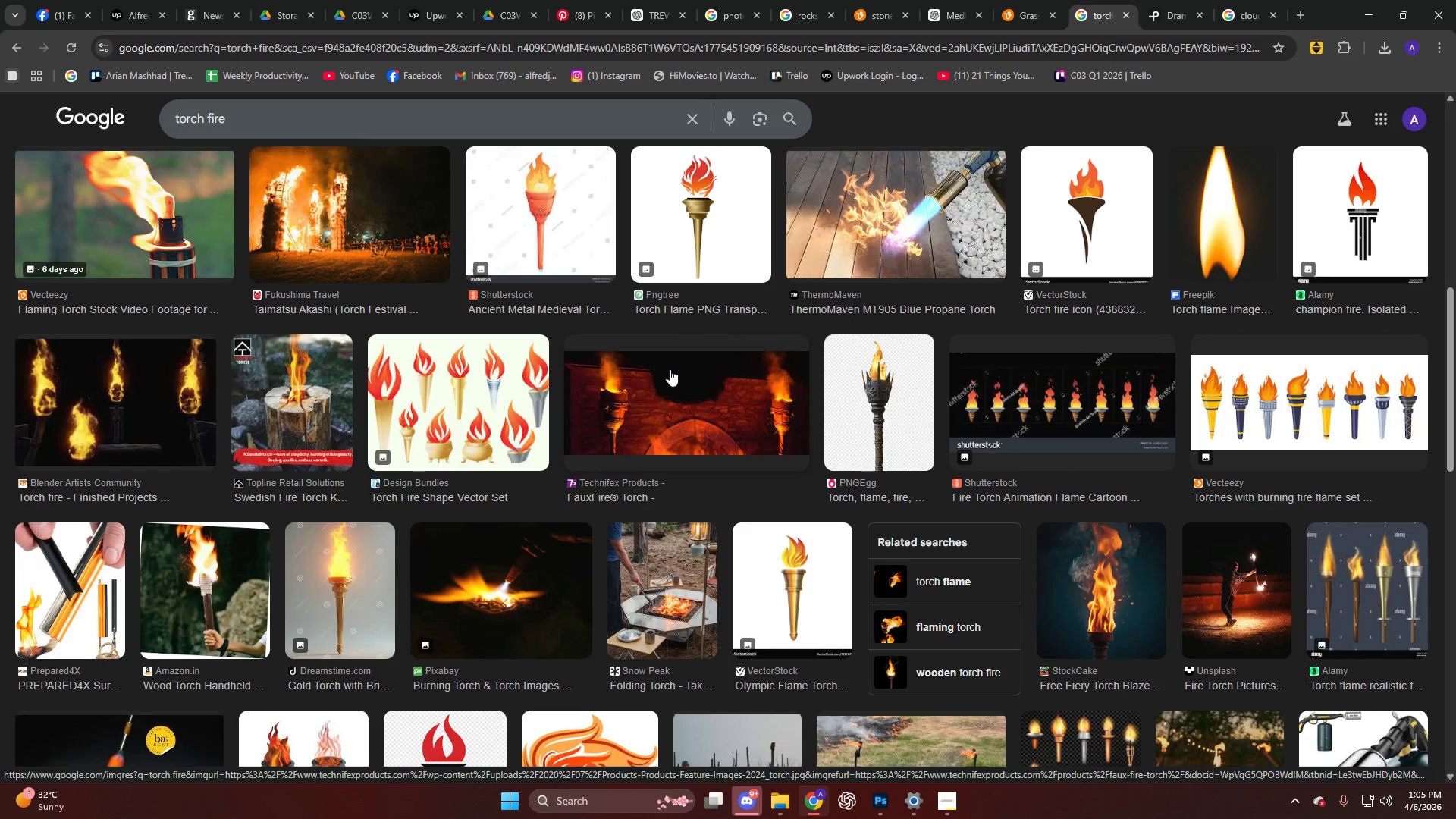 
left_click([885, 408])
 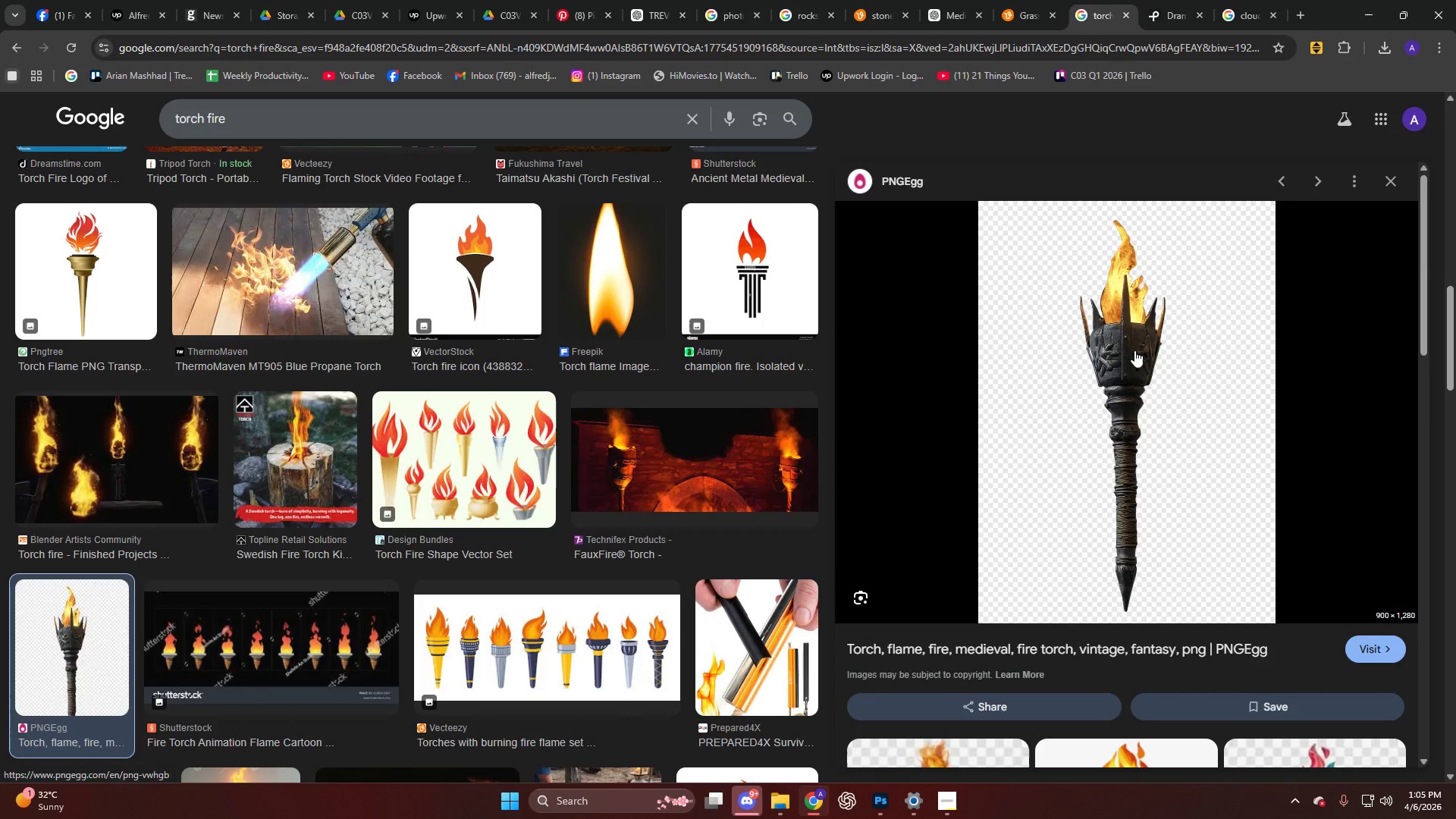 
scroll: coordinate [1122, 383], scroll_direction: down, amount: 6.0
 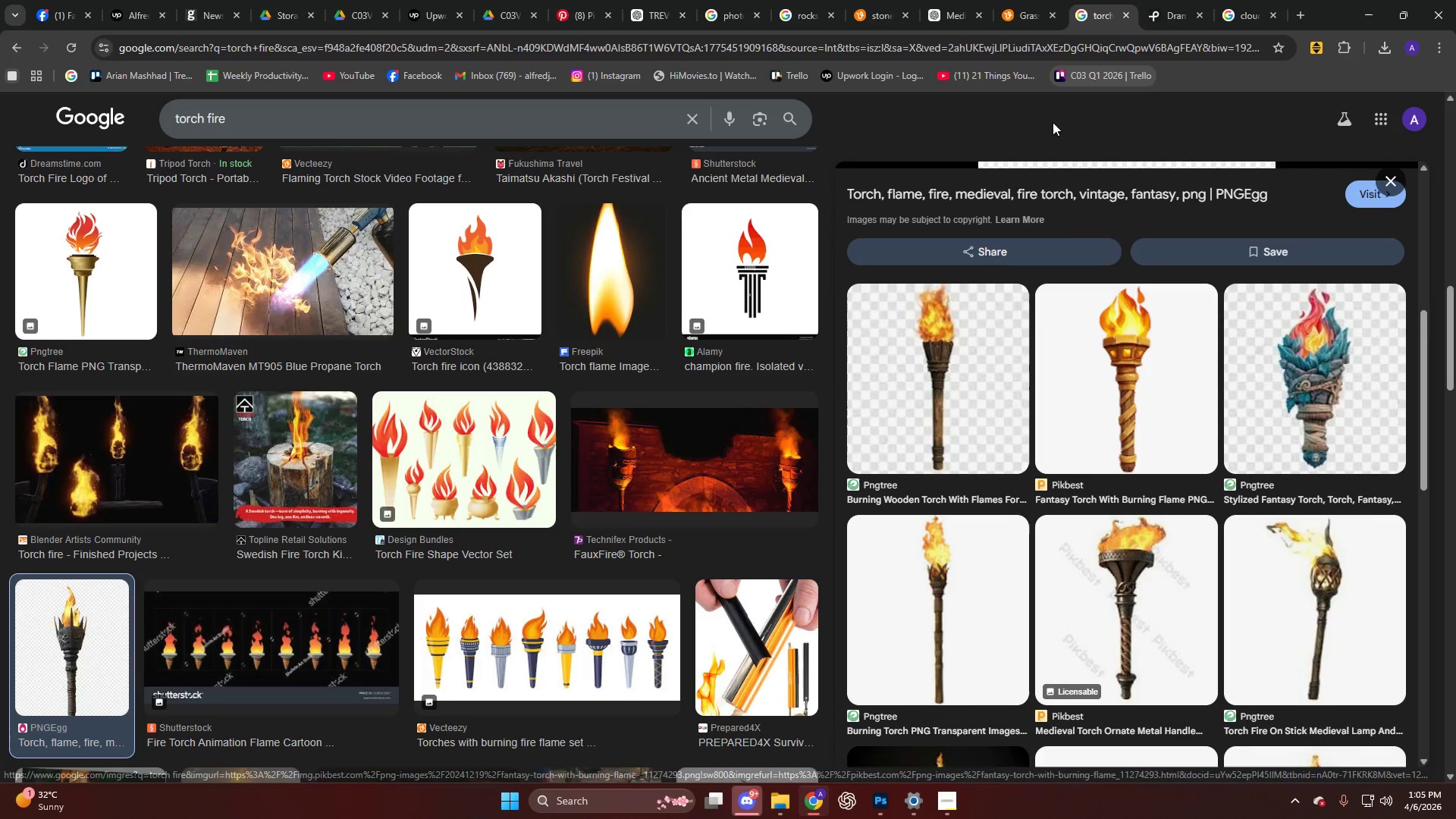 
left_click([969, 318])
 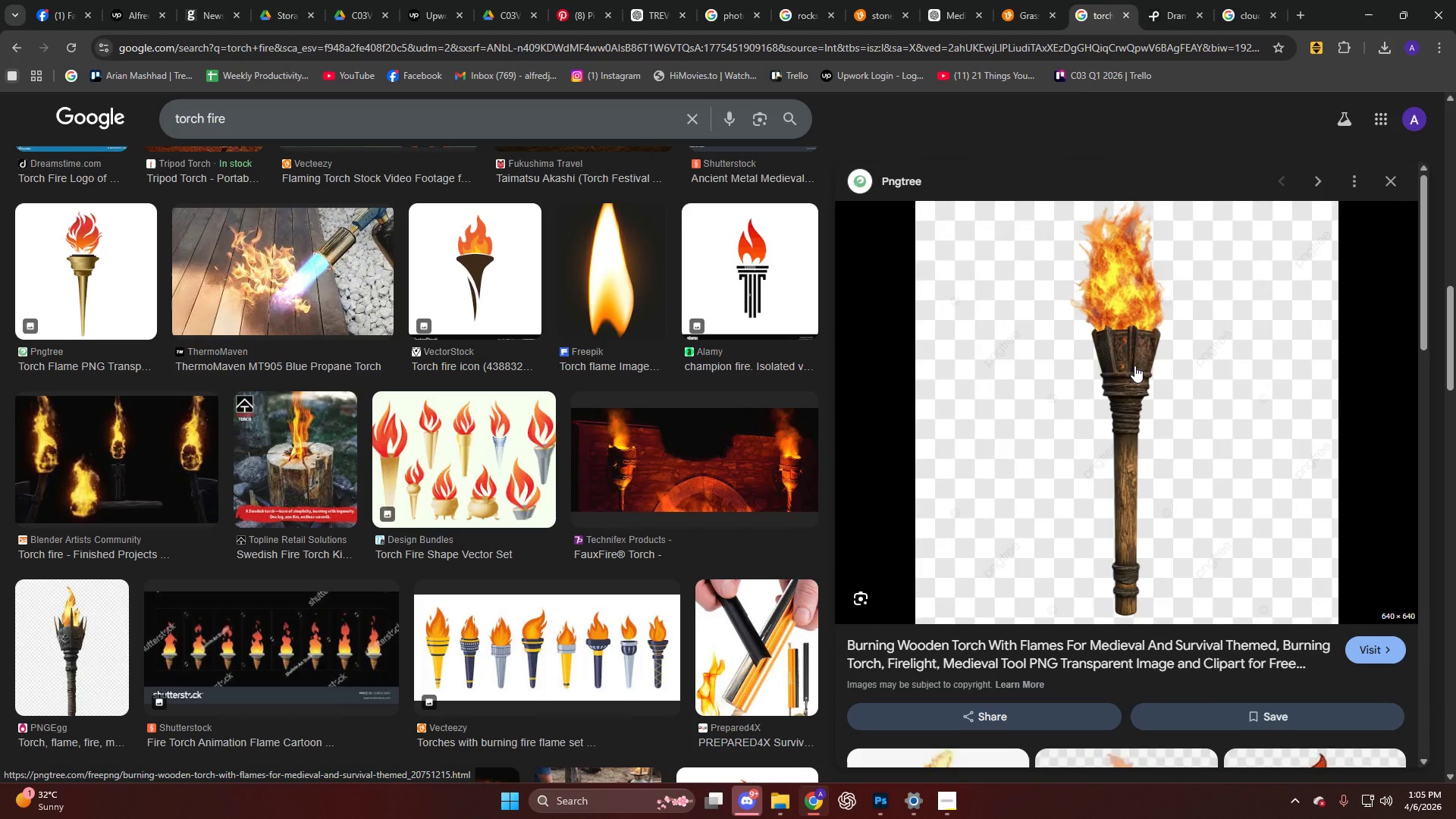 
scroll: coordinate [1130, 369], scroll_direction: down, amount: 4.0
 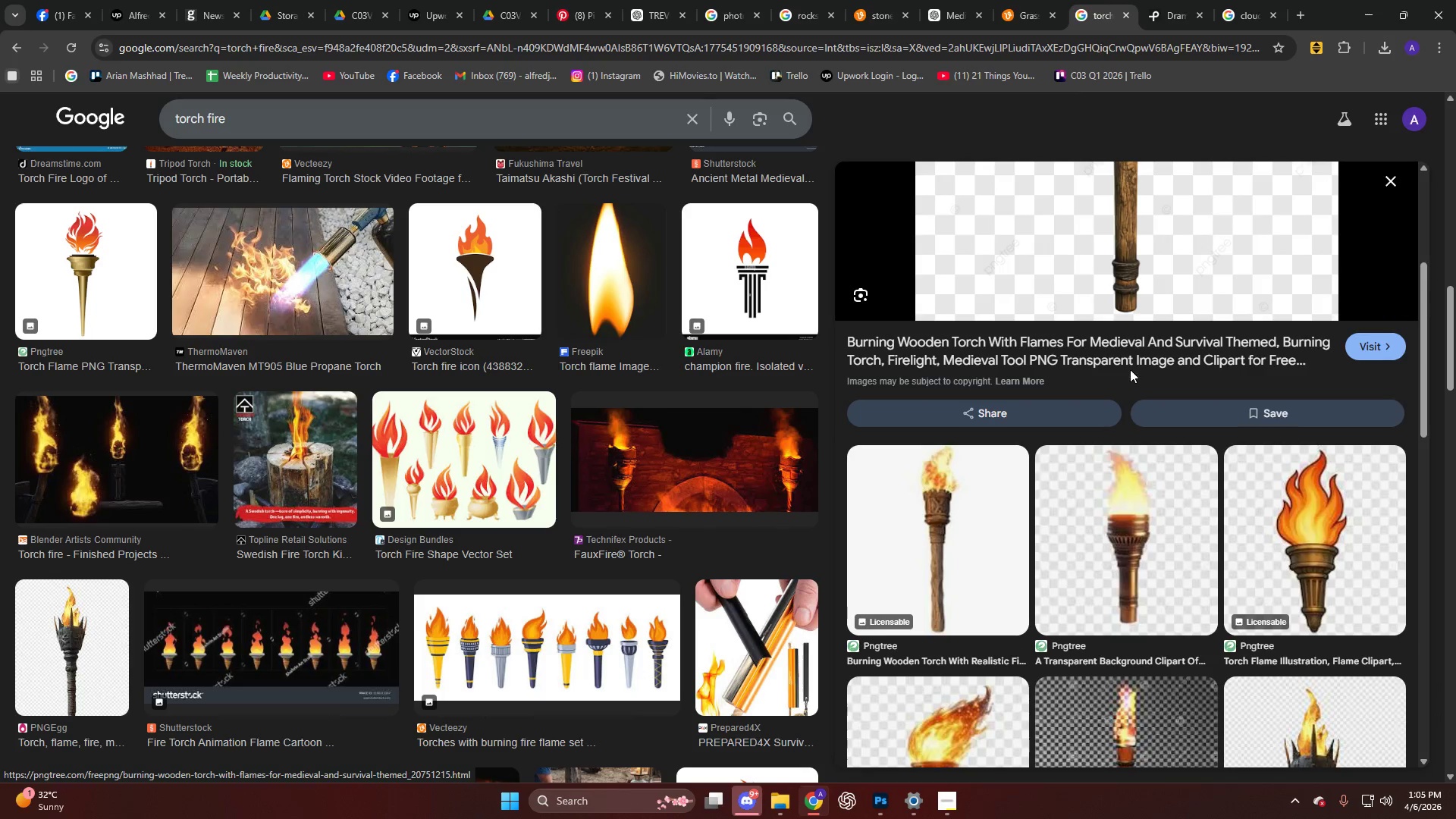 
scroll: coordinate [1130, 369], scroll_direction: up, amount: 4.0
 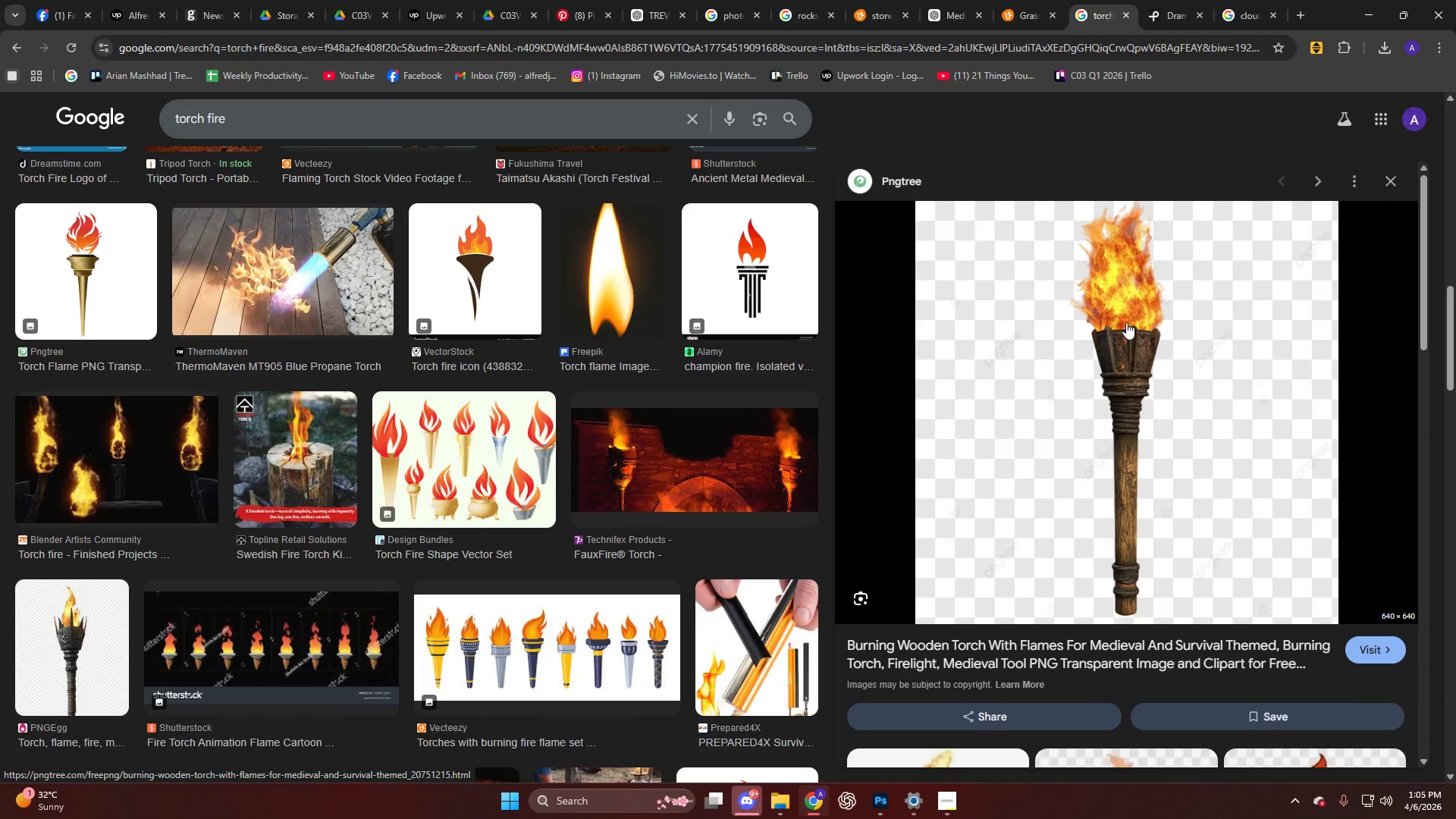 
left_click([1126, 321])
 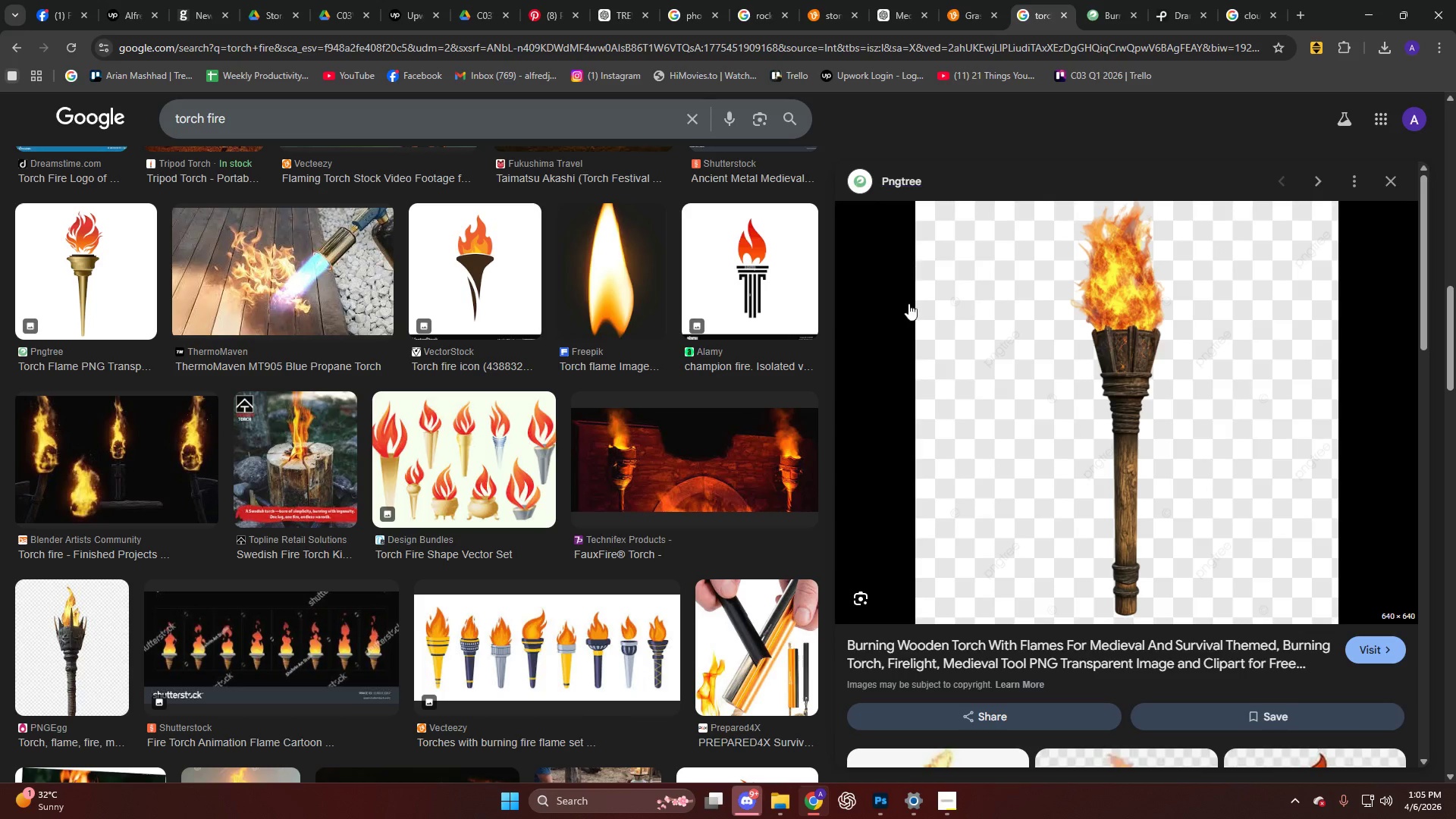 
left_click([1235, 17])
 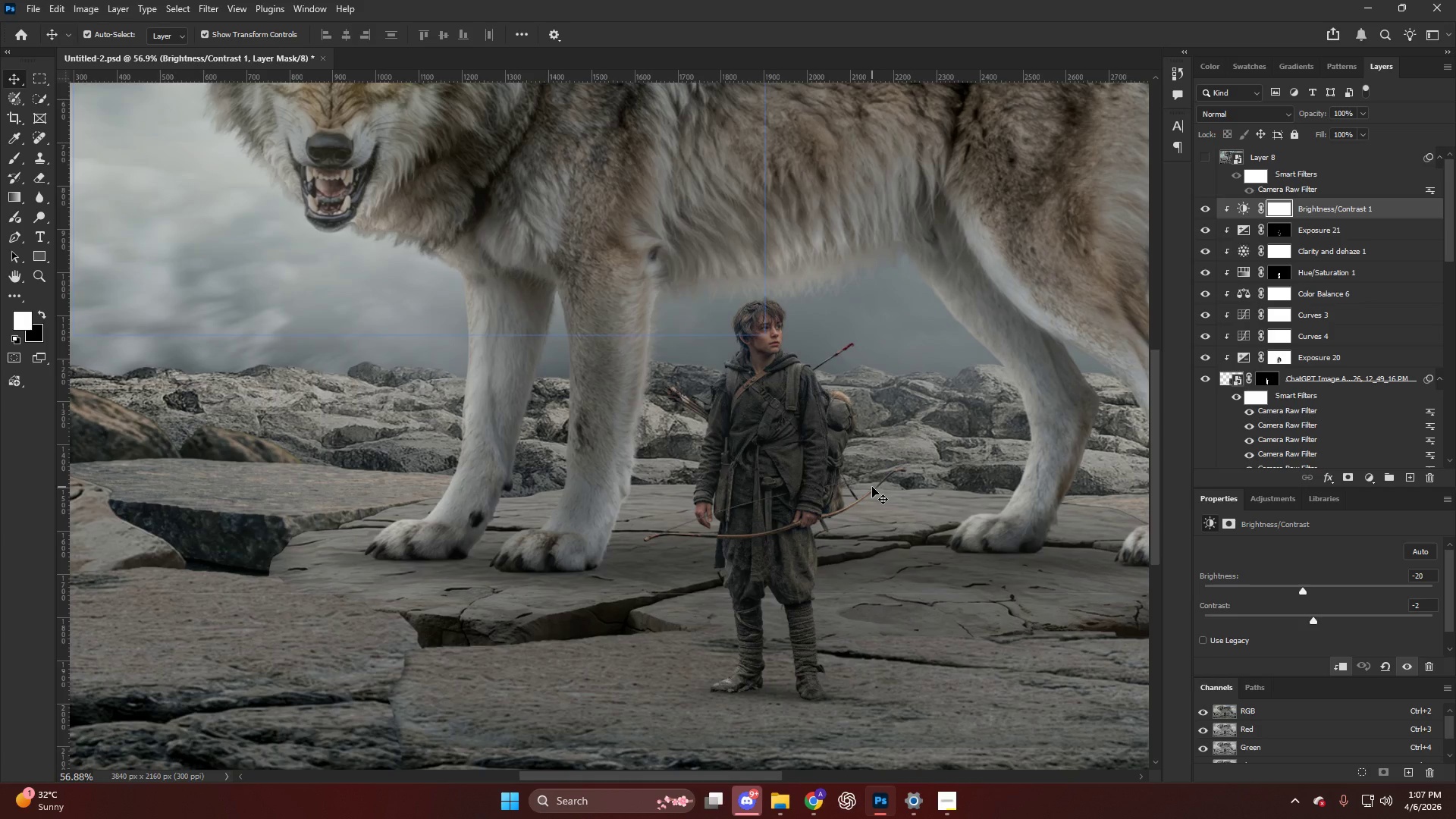 
wait(144.64)
 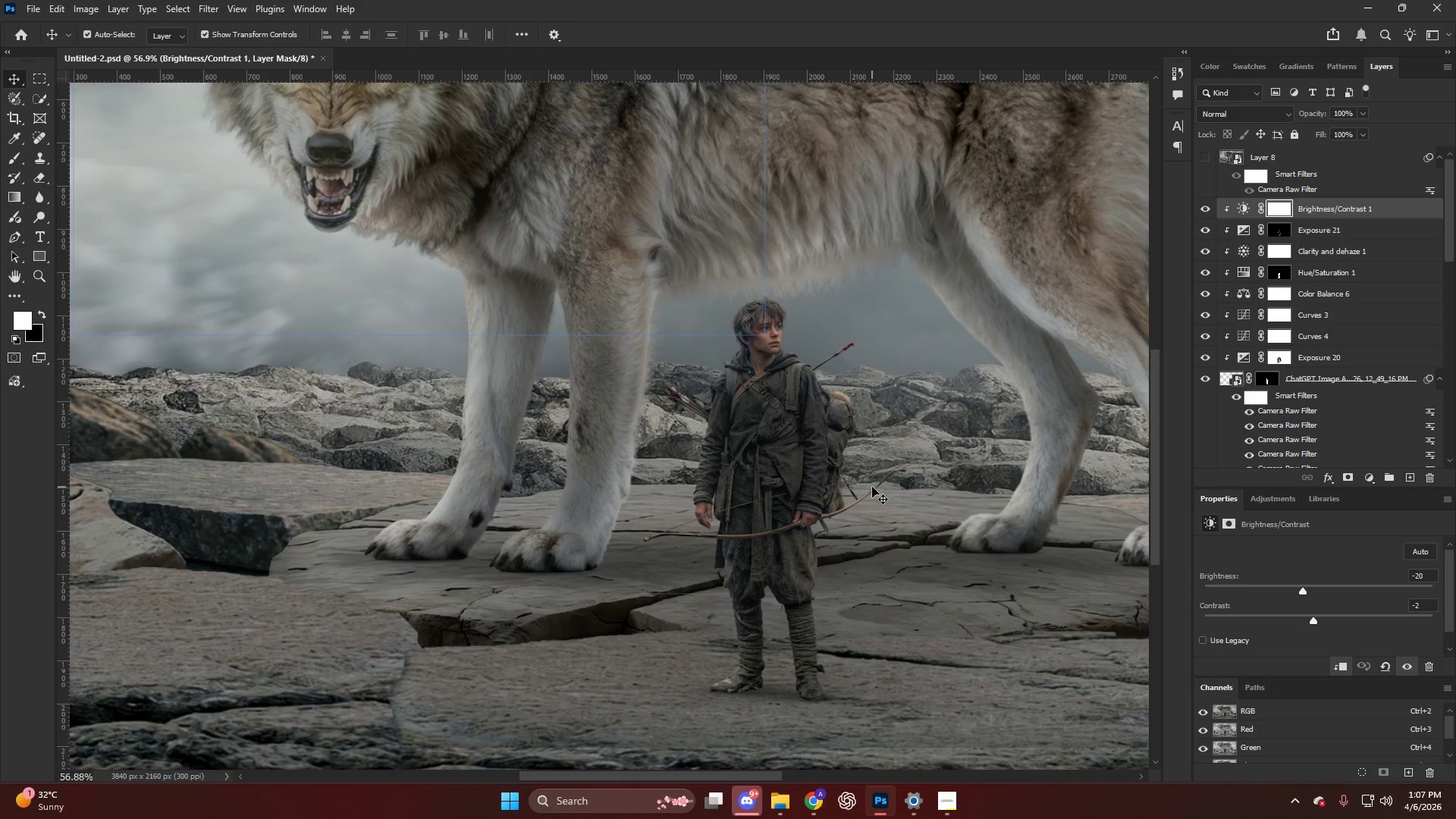 
hold_key(key=AltLeft, duration=0.55)
hold_key(key=ControlLeft, duration=0.53)
hold_key(key=AltLeft, duration=0.53)
hold_key(key=ControlLeft, duration=0.55)
scroll: coordinate [412, 354], scroll_direction: up, amount: 32.0
 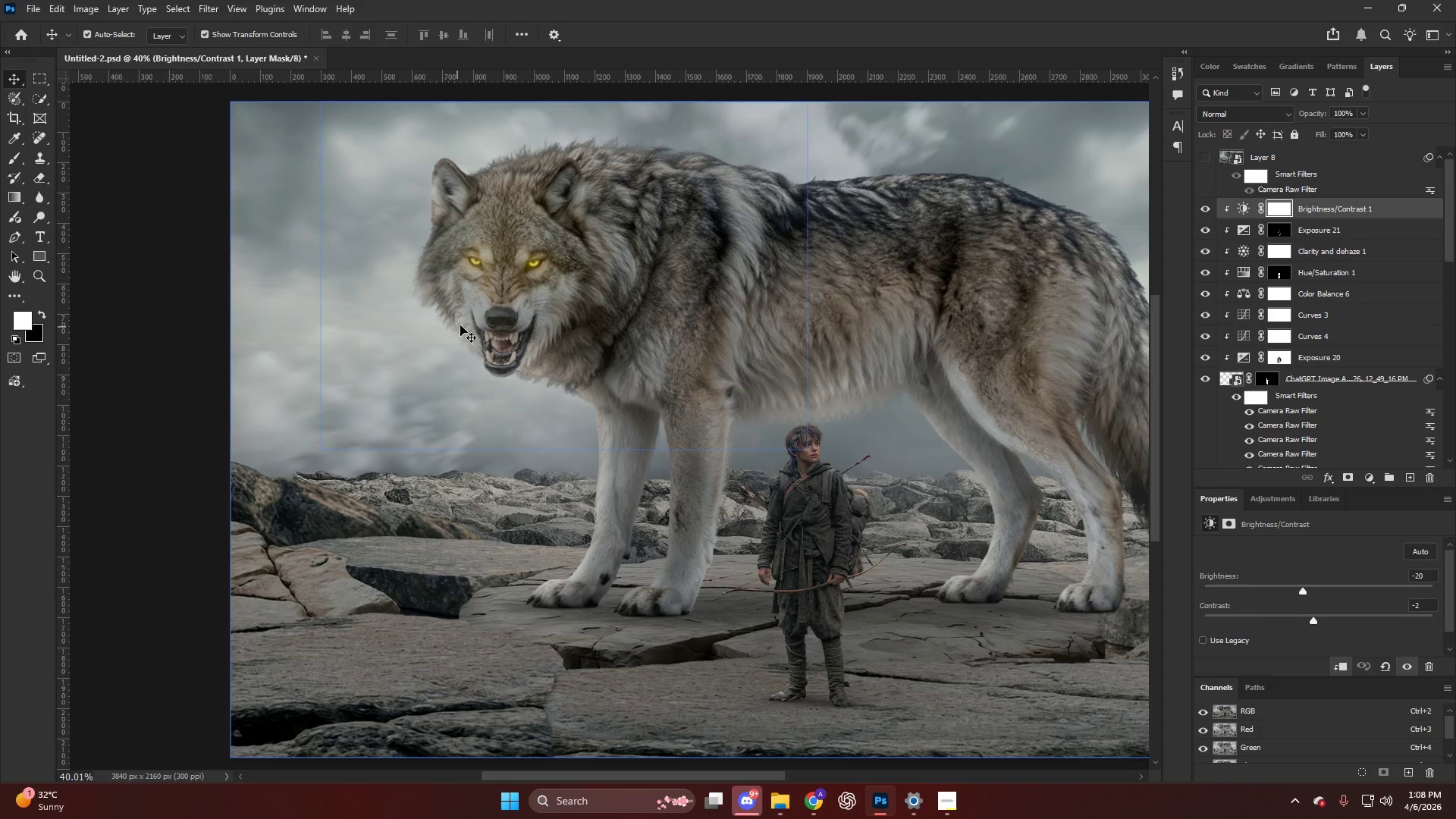 
key(Alt+AltLeft)
 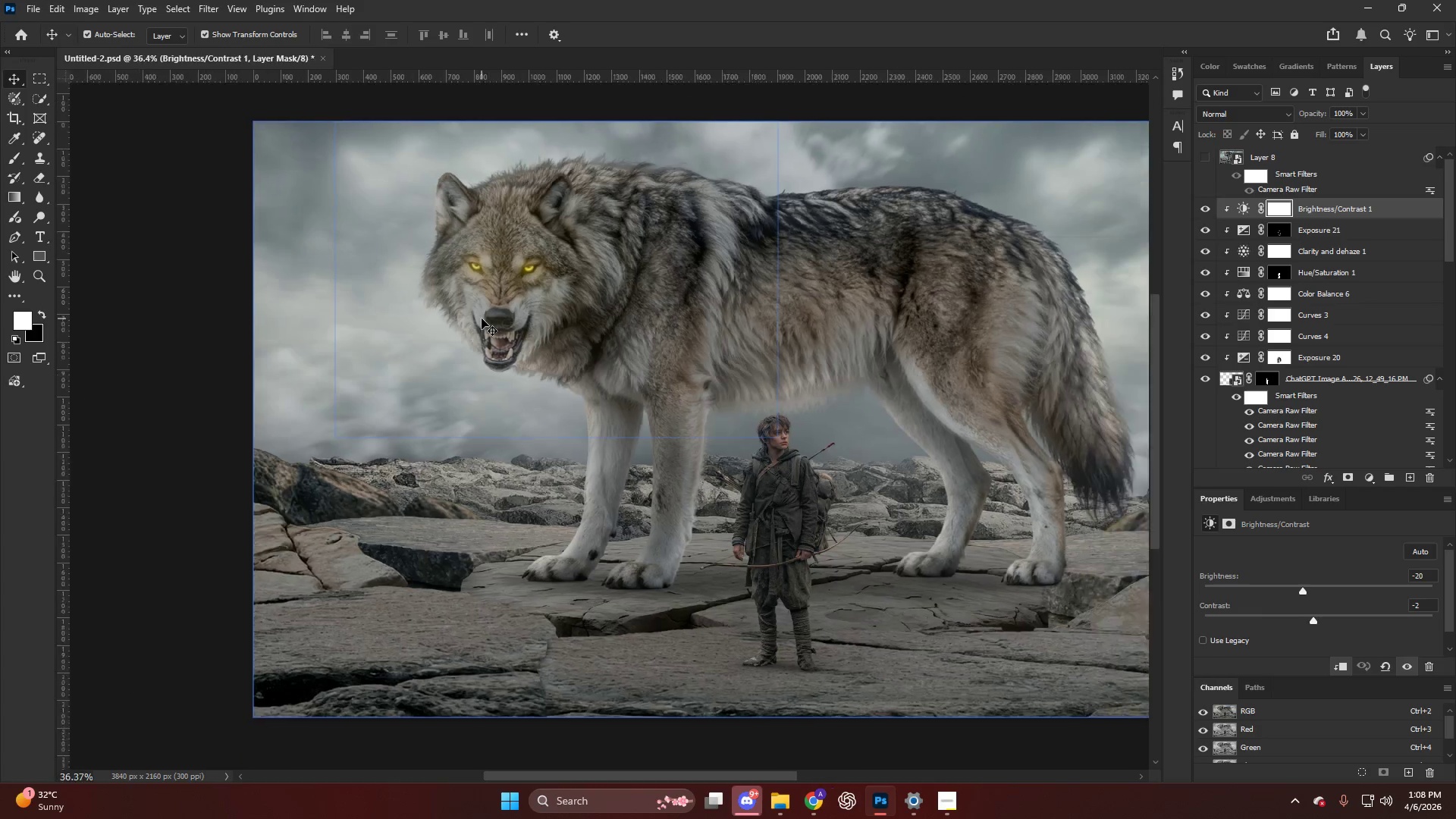 
scroll: coordinate [482, 318], scroll_direction: down, amount: 6.0
 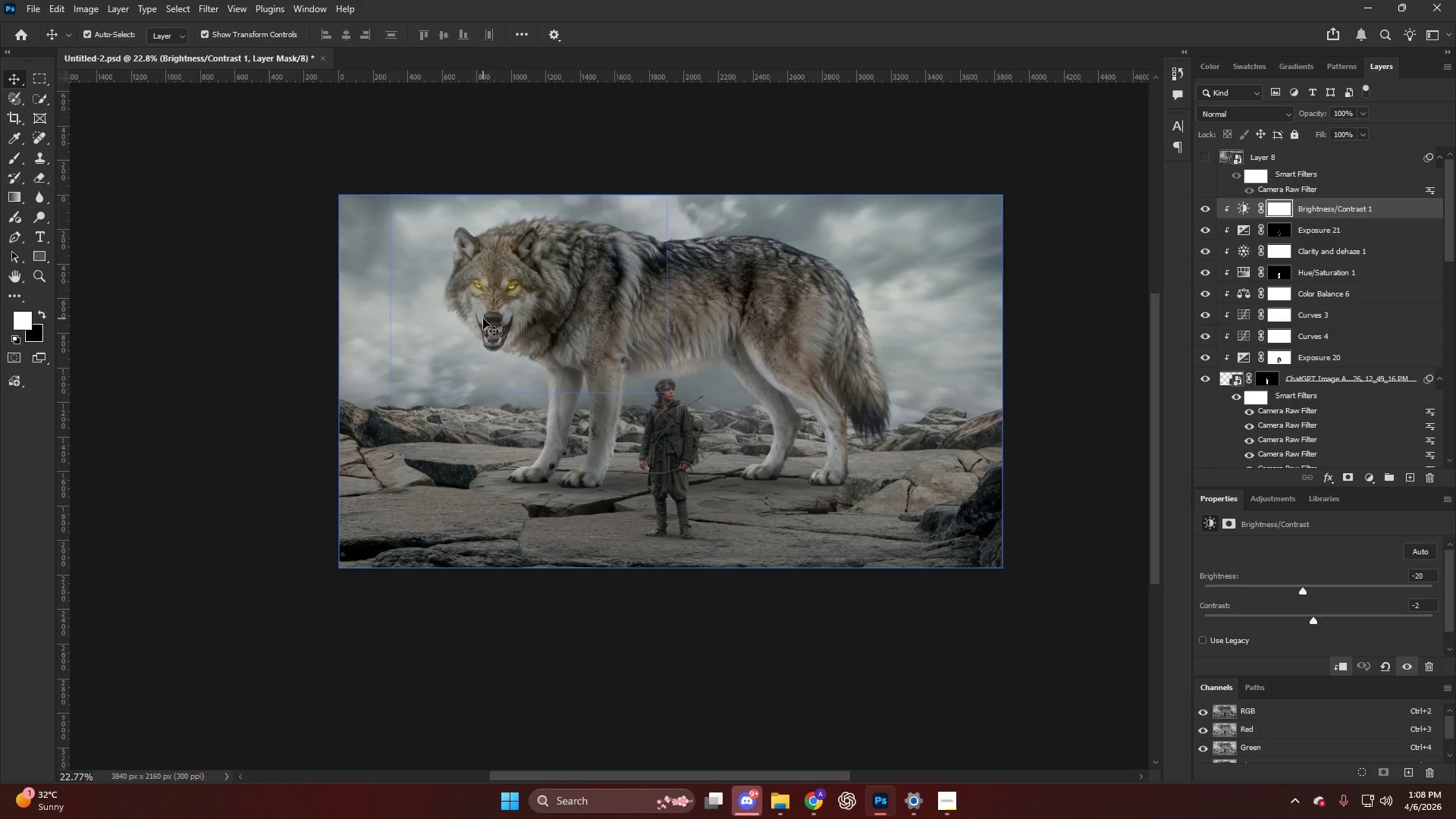 
key(Alt+AltLeft)
 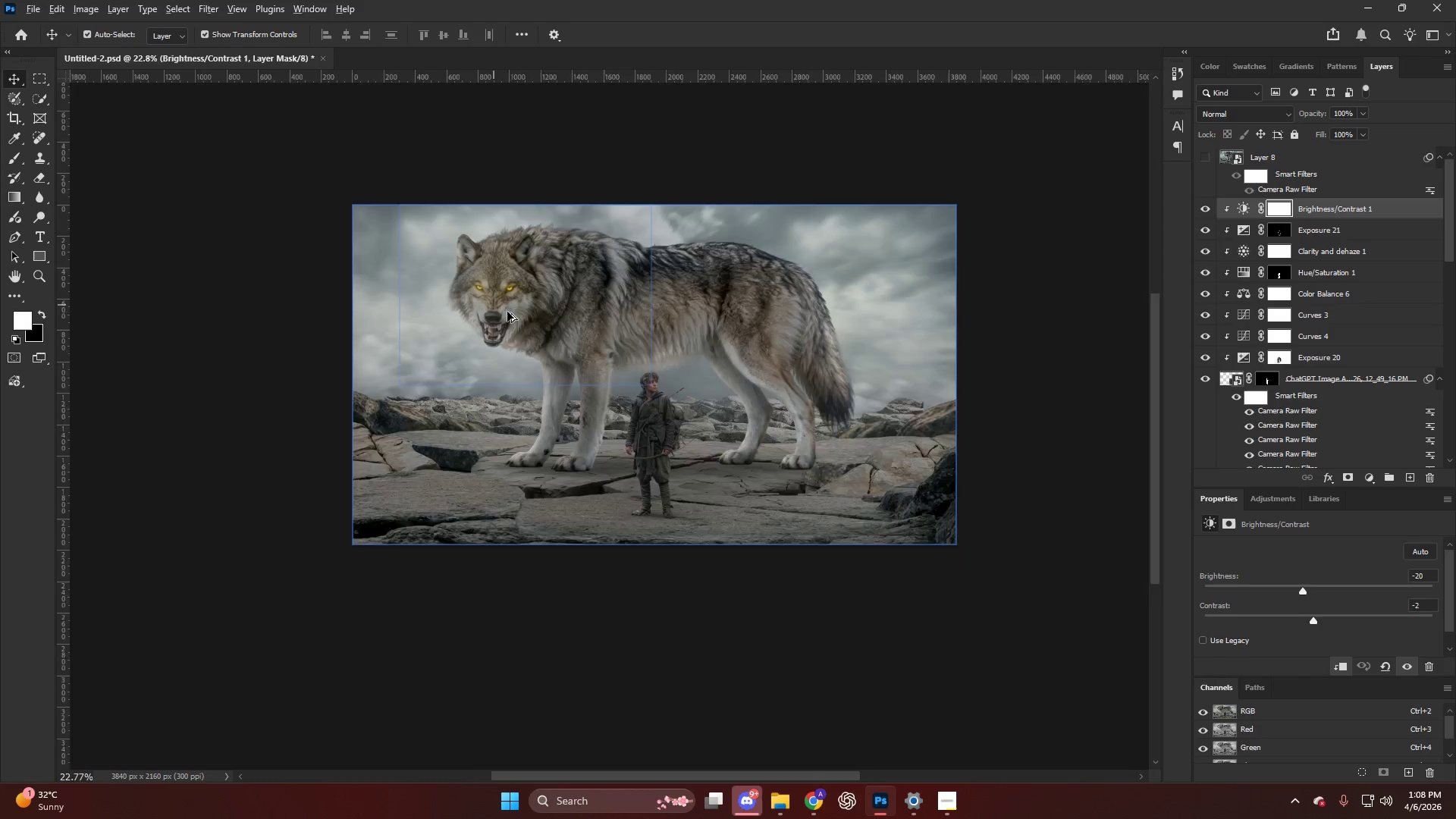 
scroll: coordinate [517, 315], scroll_direction: down, amount: 5.0
 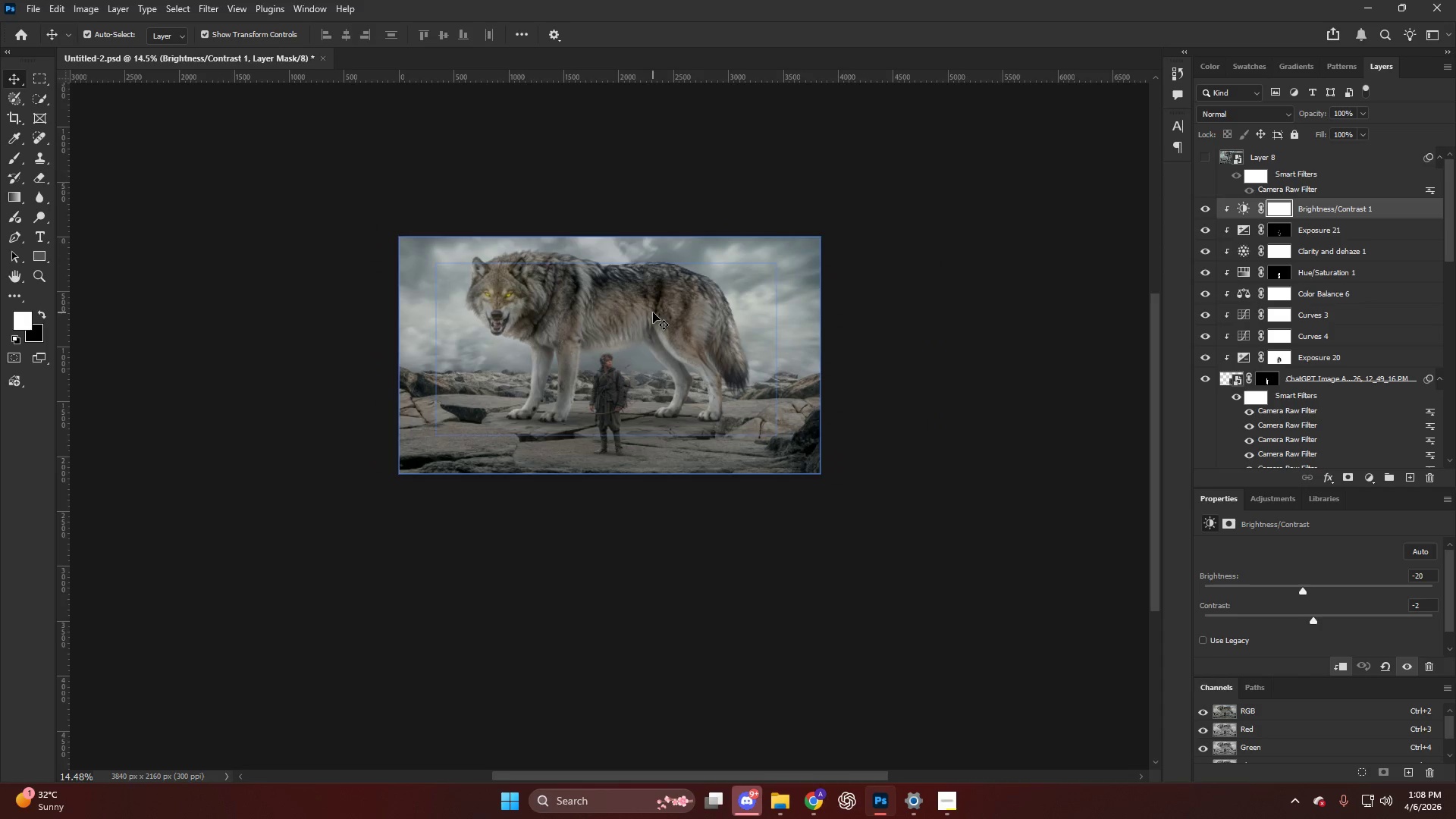 
hold_key(key=AltLeft, duration=0.61)
scroll: coordinate [1304, 187], scroll_direction: up, amount: 15.0
 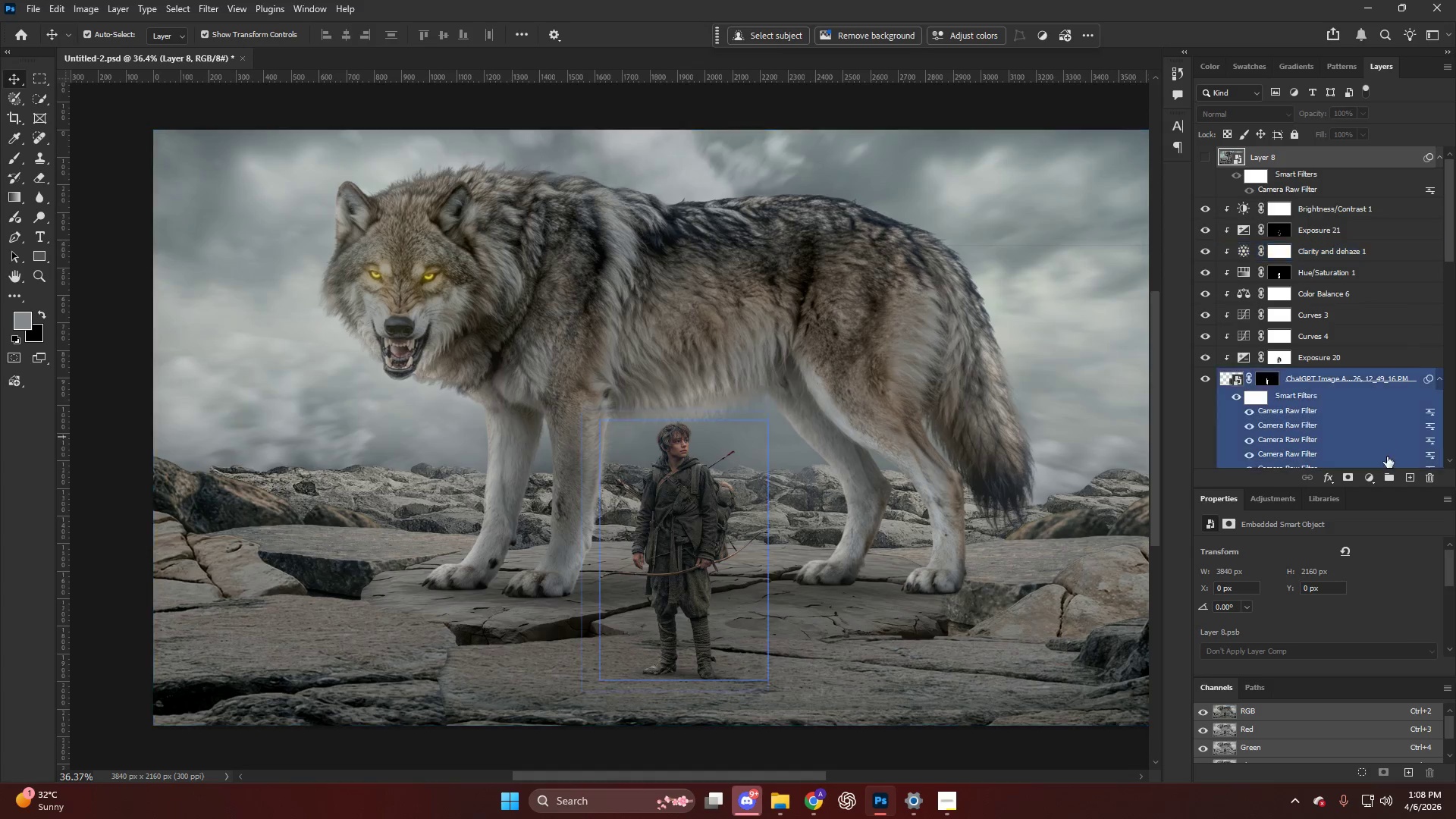 
left_click([1376, 477])
 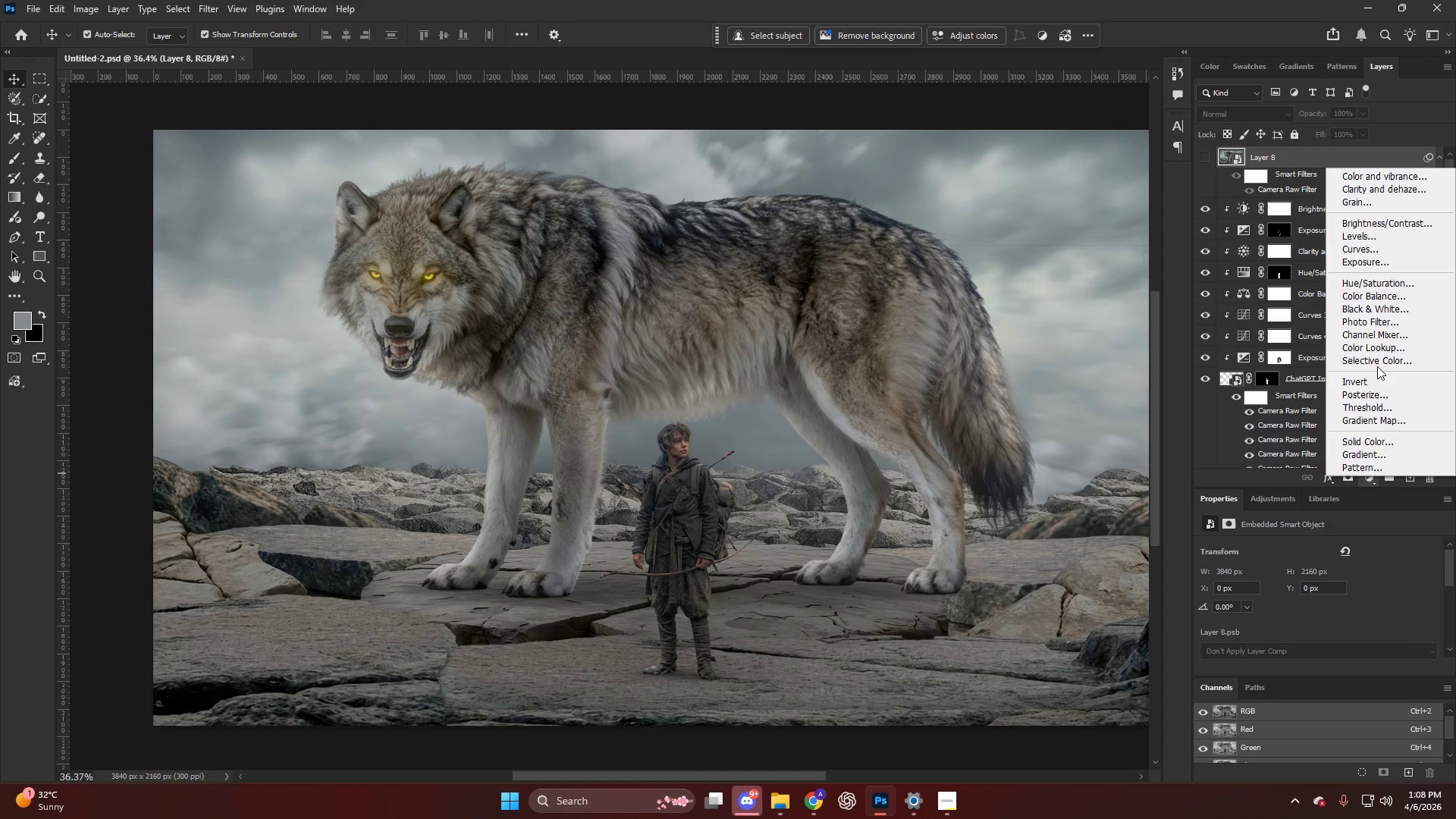 
left_click([1370, 352])
 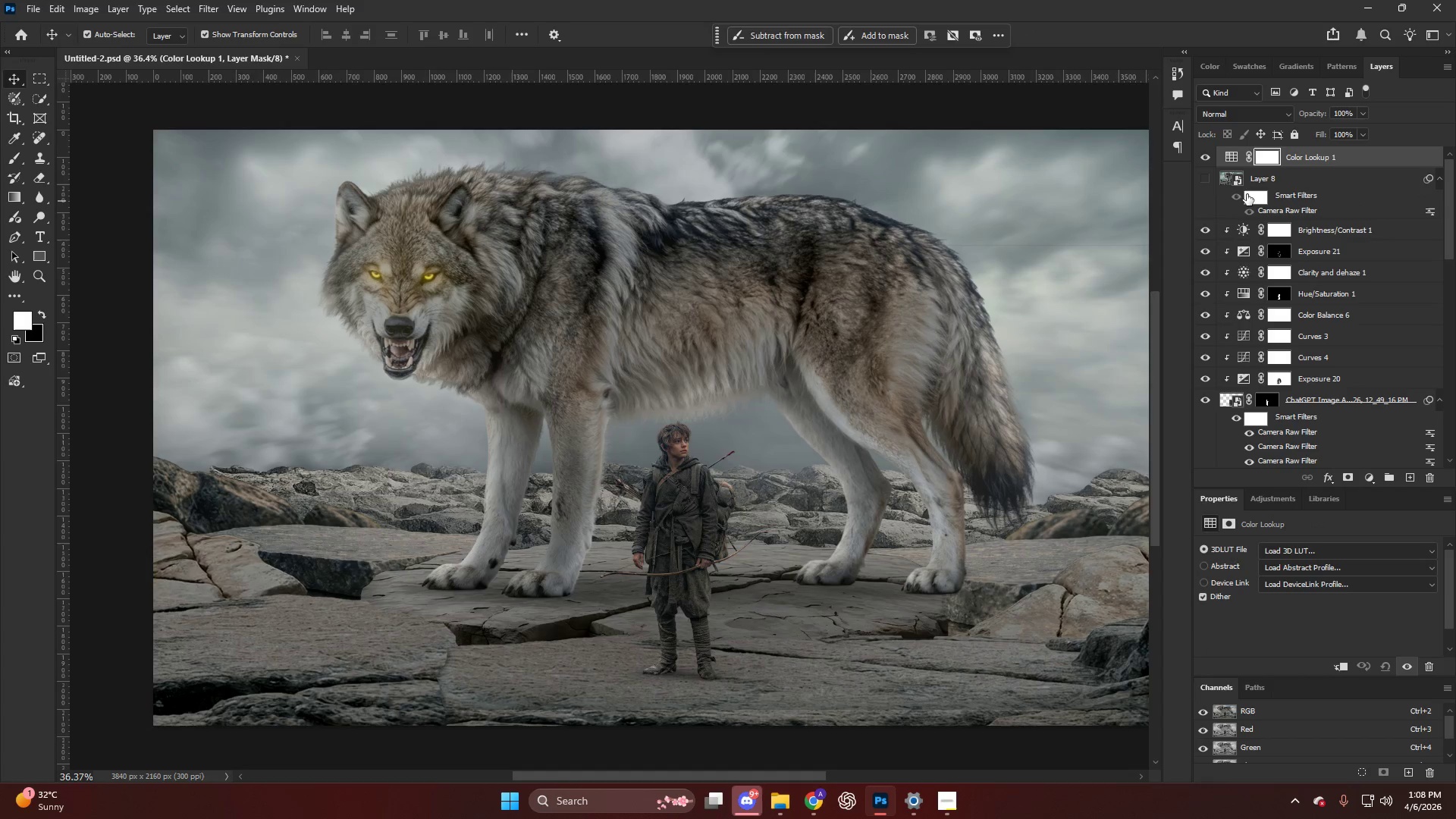 
left_click([1237, 156])
 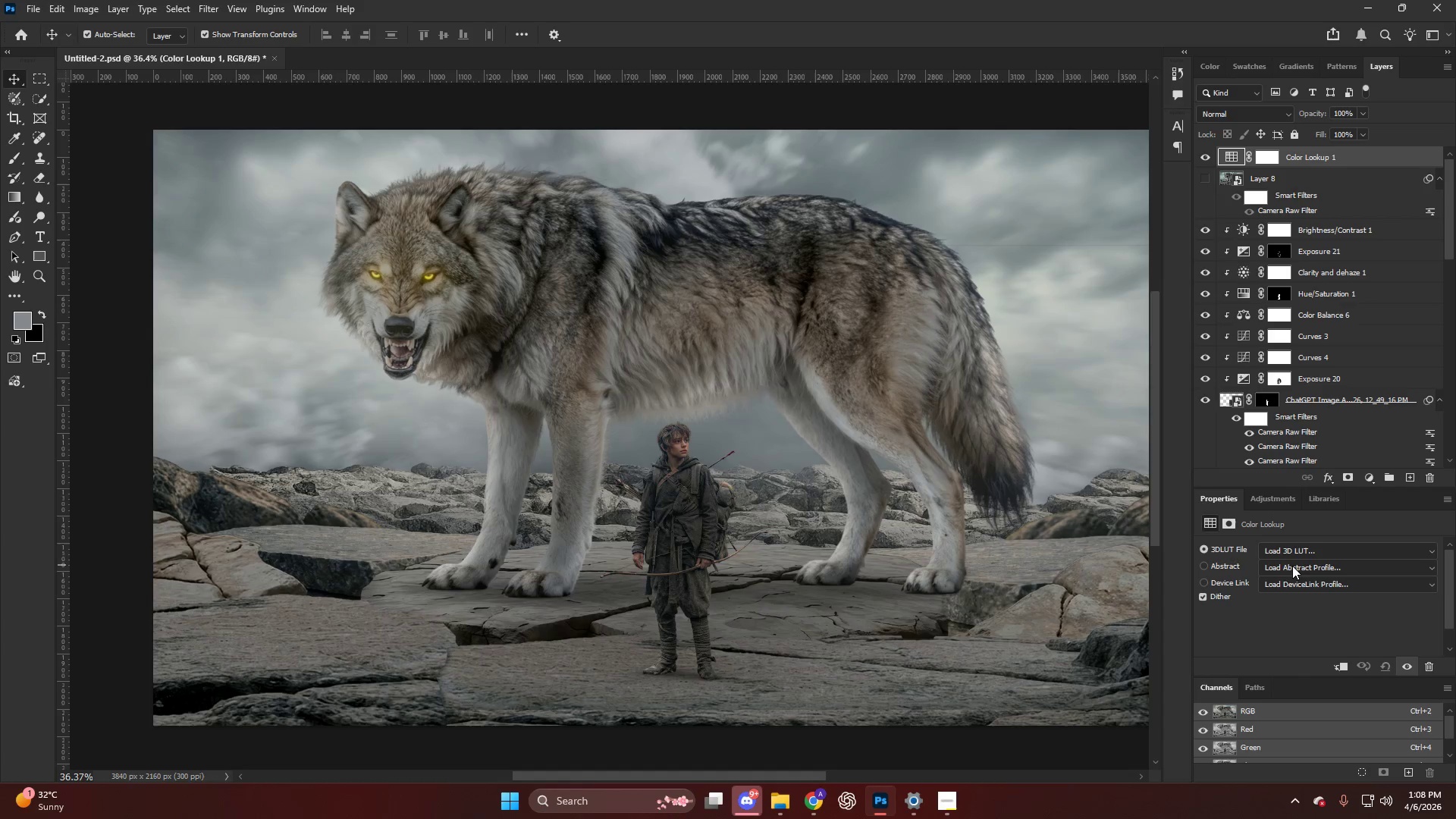 
left_click([1286, 553])
 